 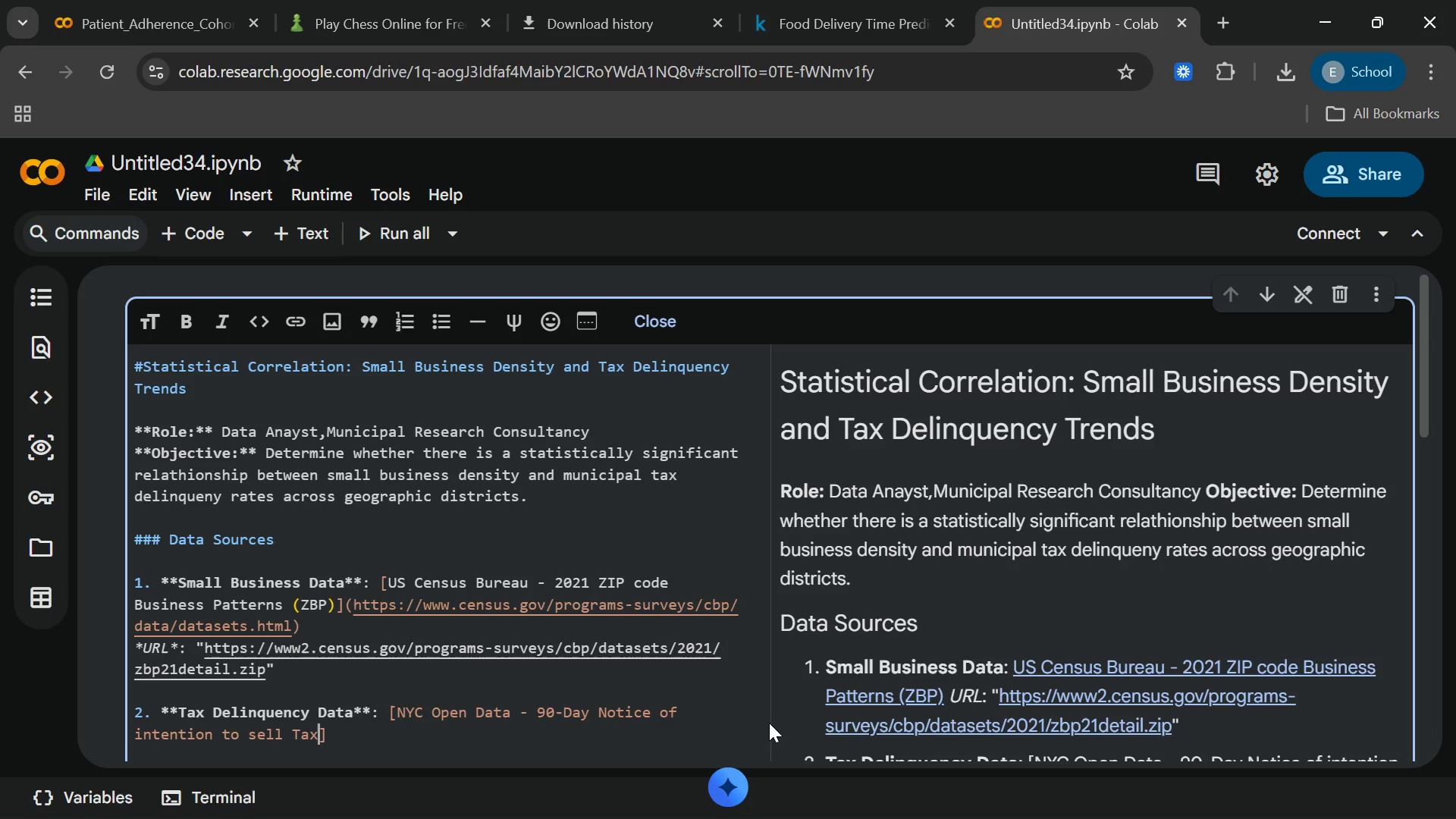 
type( Liens)
 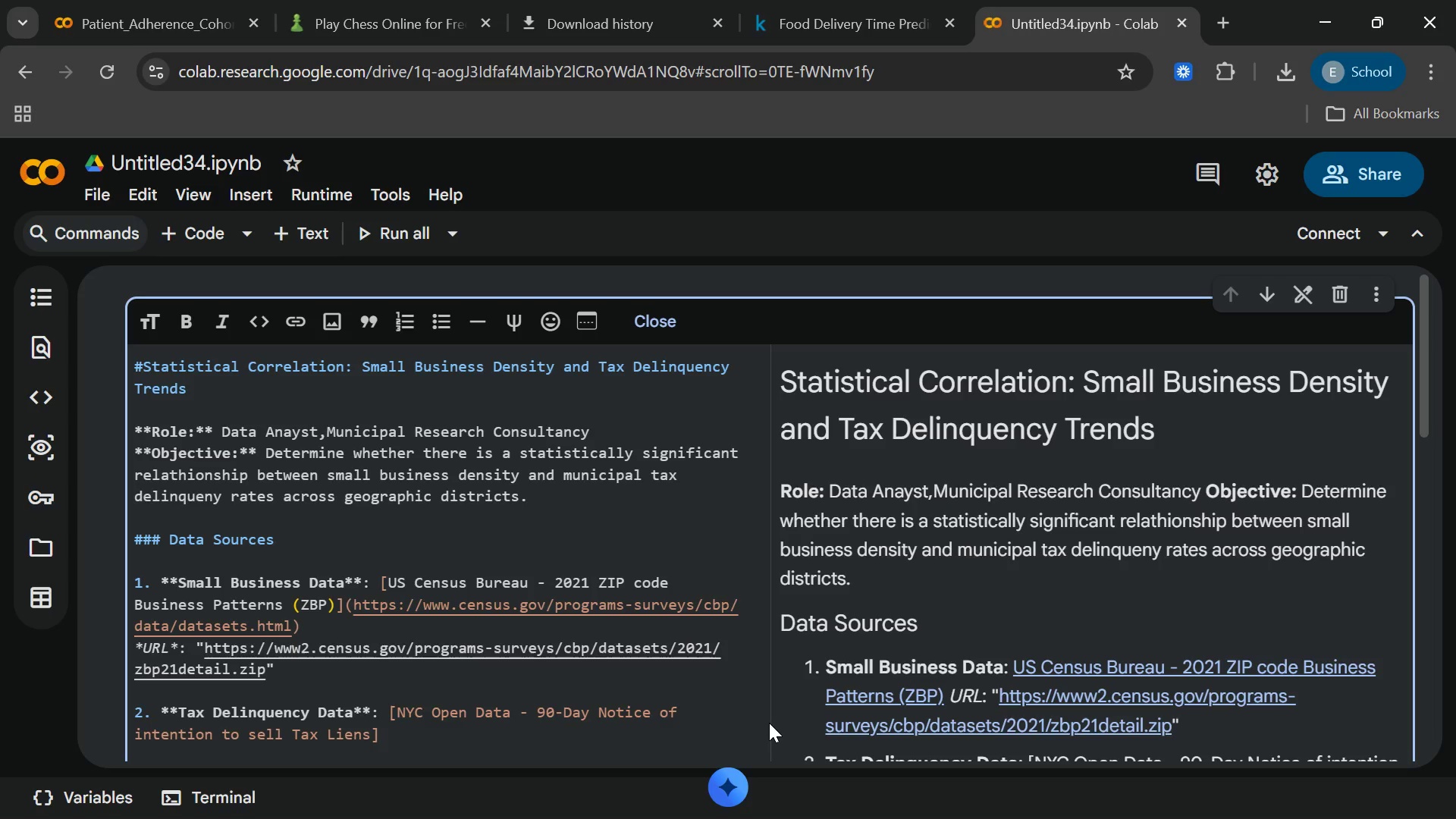 
key(ArrowRight)
 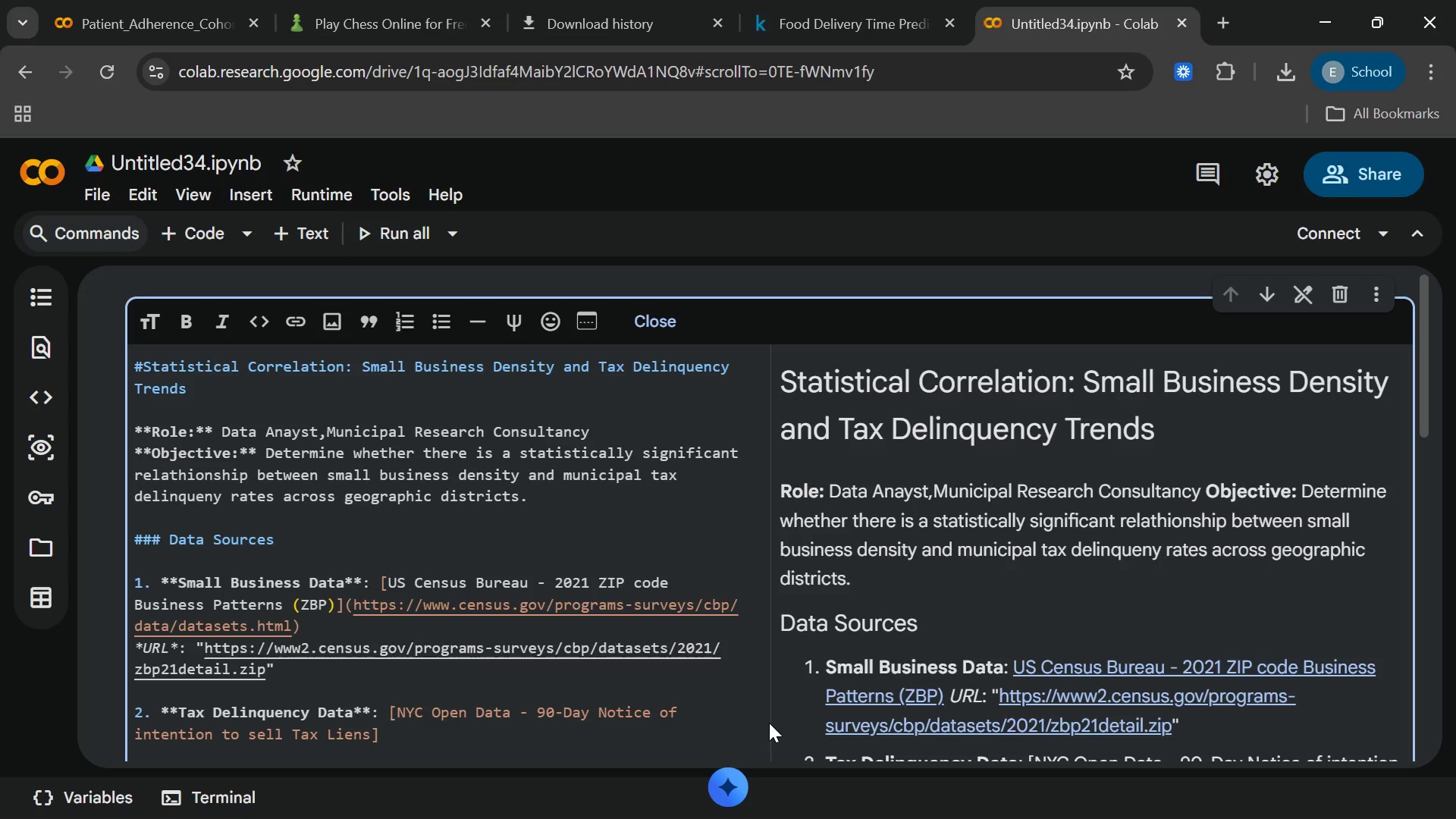 
type(())
 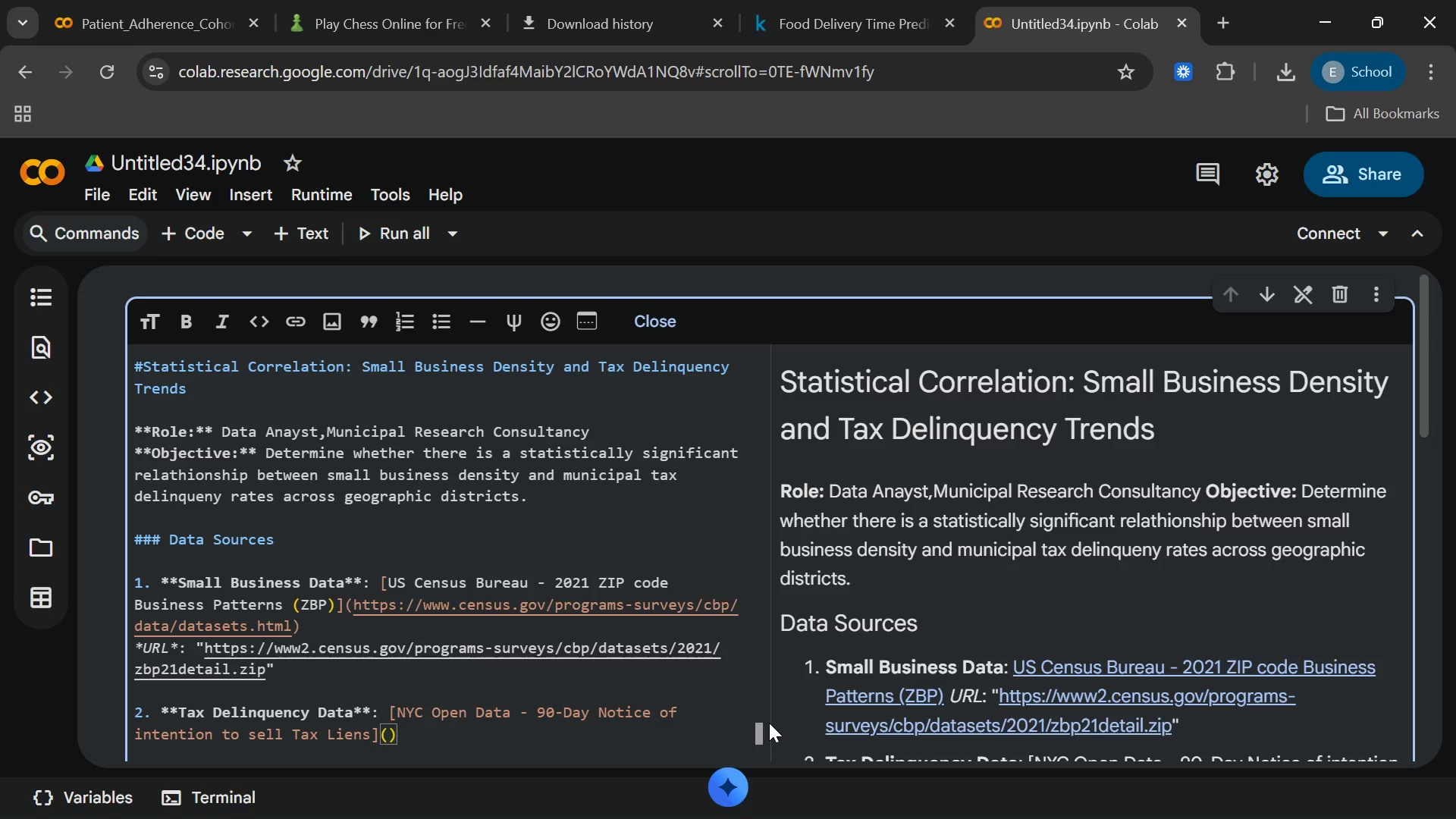 
key(Control+ControlRight)
 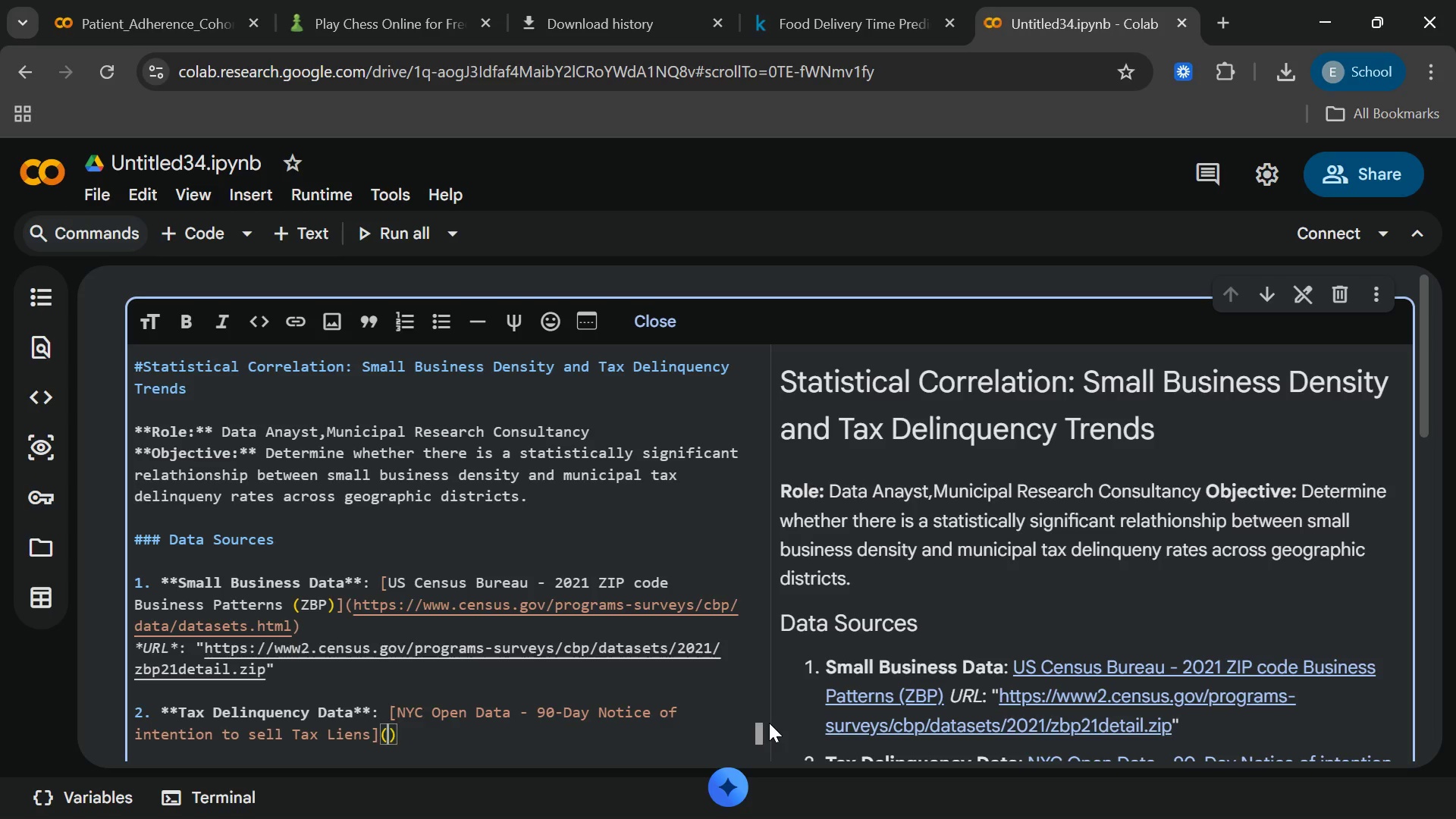 
key(ArrowLeft)
 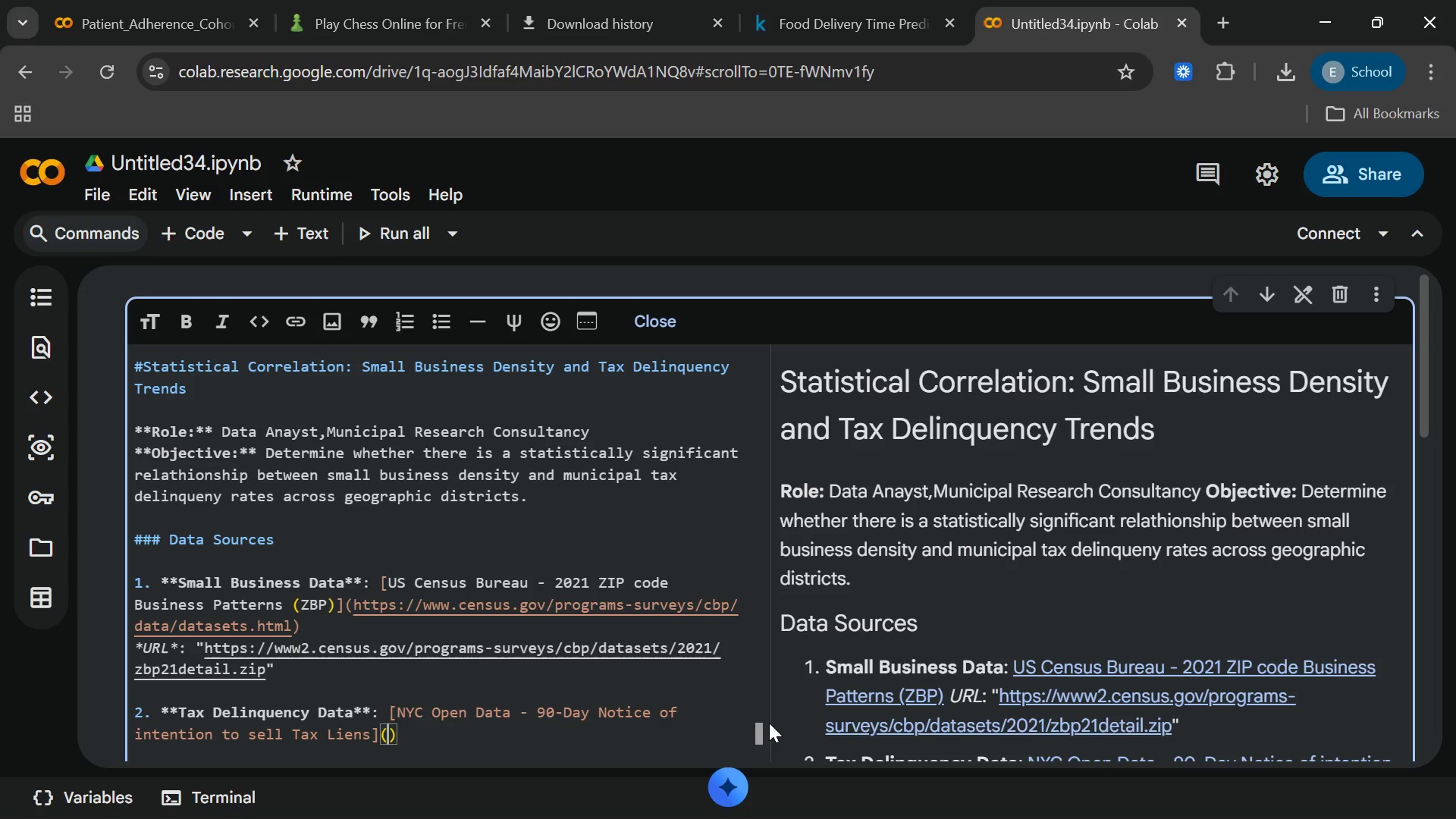 
type(https://data.cityofnewyork.us/ciity)
key(Backspace)
key(Backspace)
key(Backspace)
type(ty)
 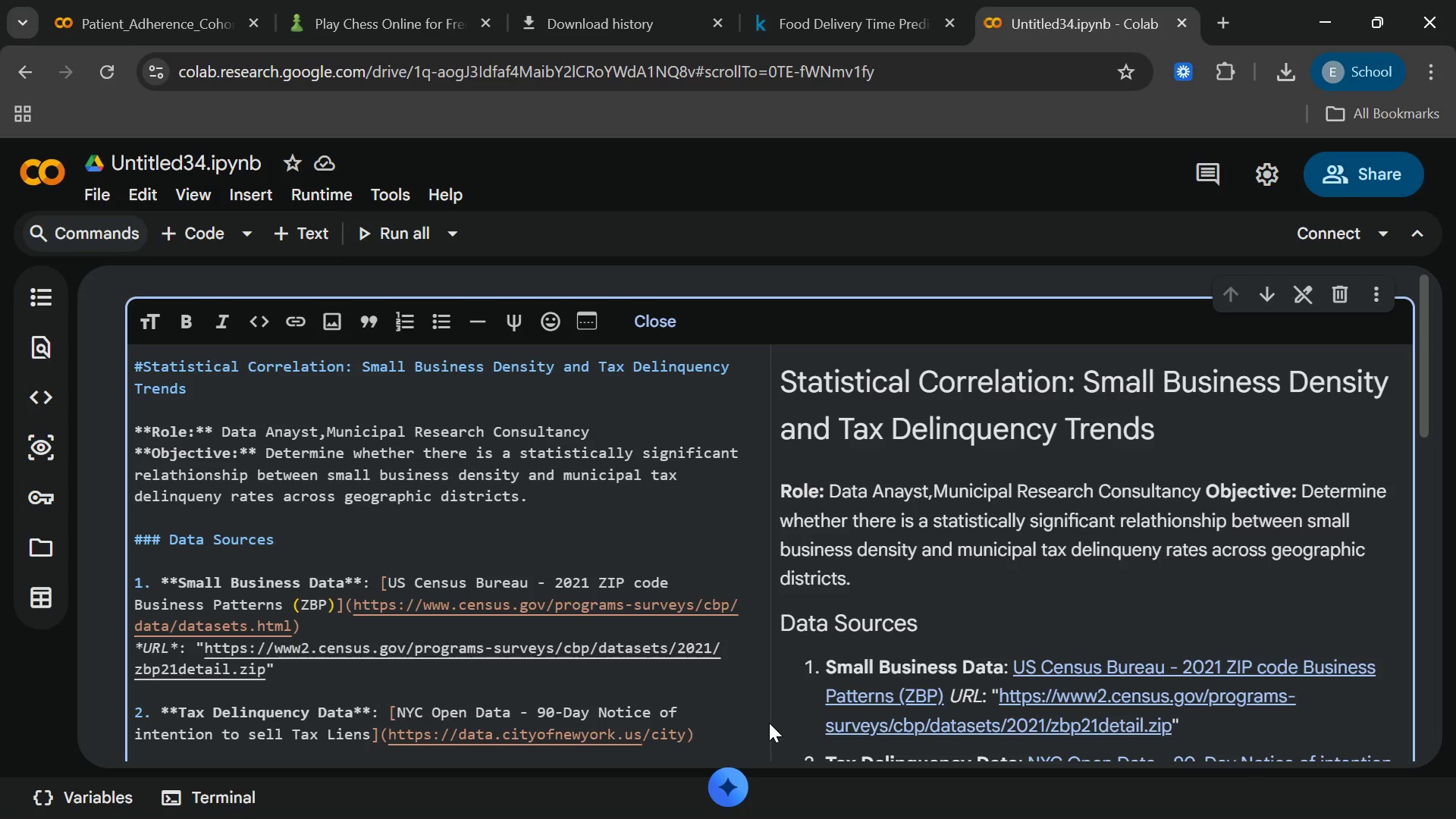 
key(Backspace)
key(Backspace)
key(Backspace)
key(Backspace)
type(City-Goverb)
key(Backspace)
type(nment)
 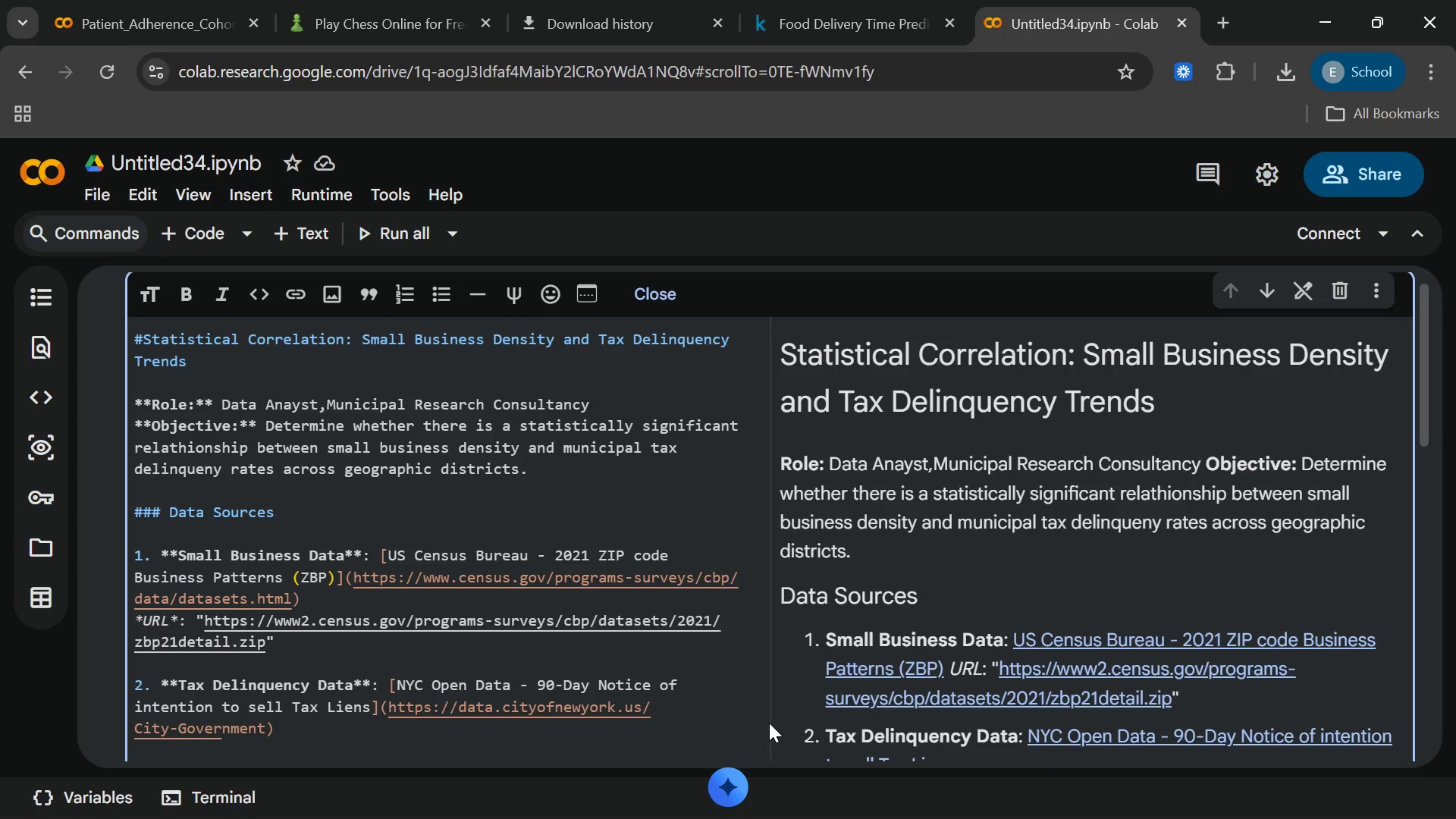 
type(/90-Dat)
key(Backspace)
type(y-Notice)
 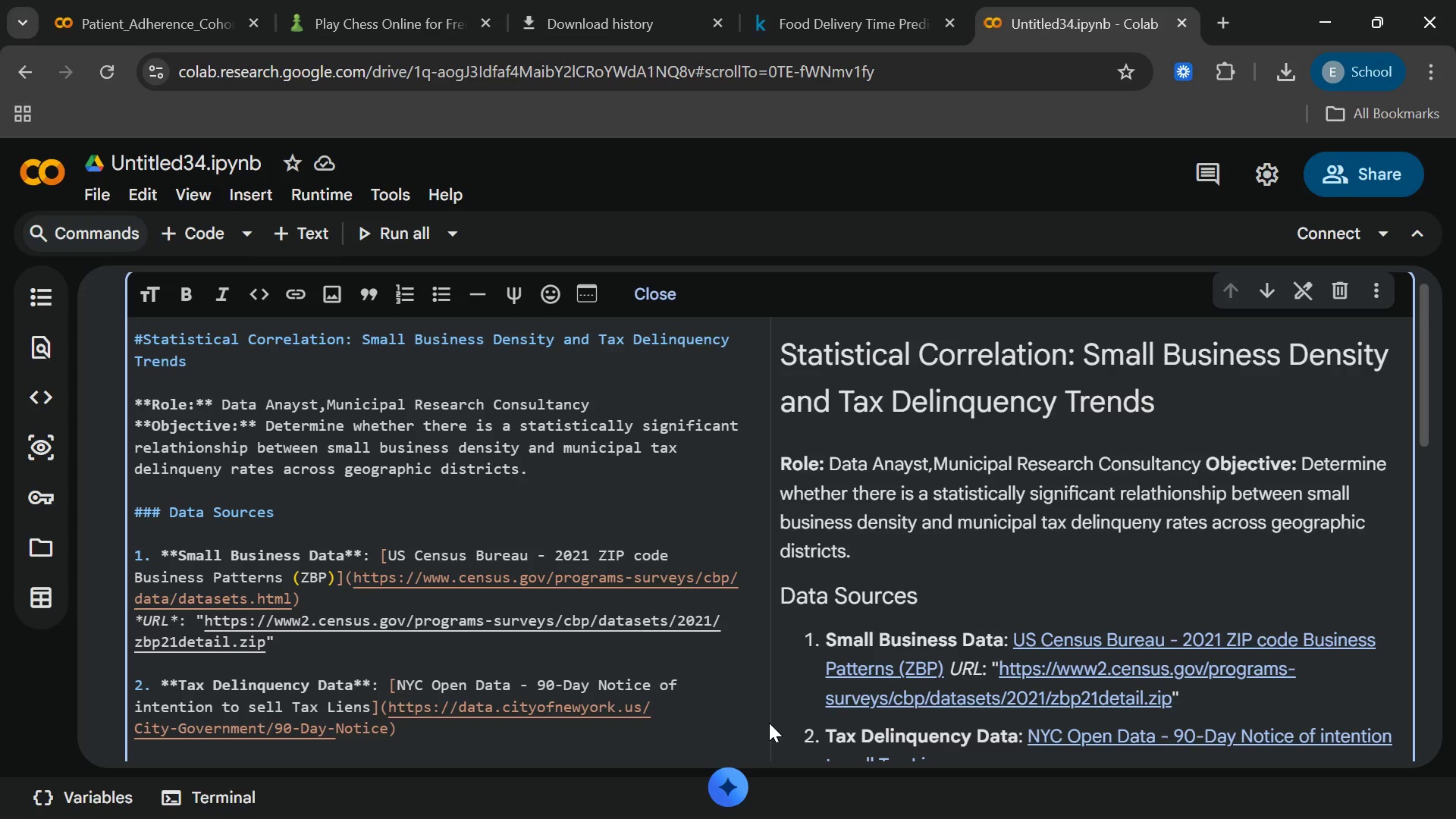 
hold_key(key=ShiftRight, duration=0.39)
 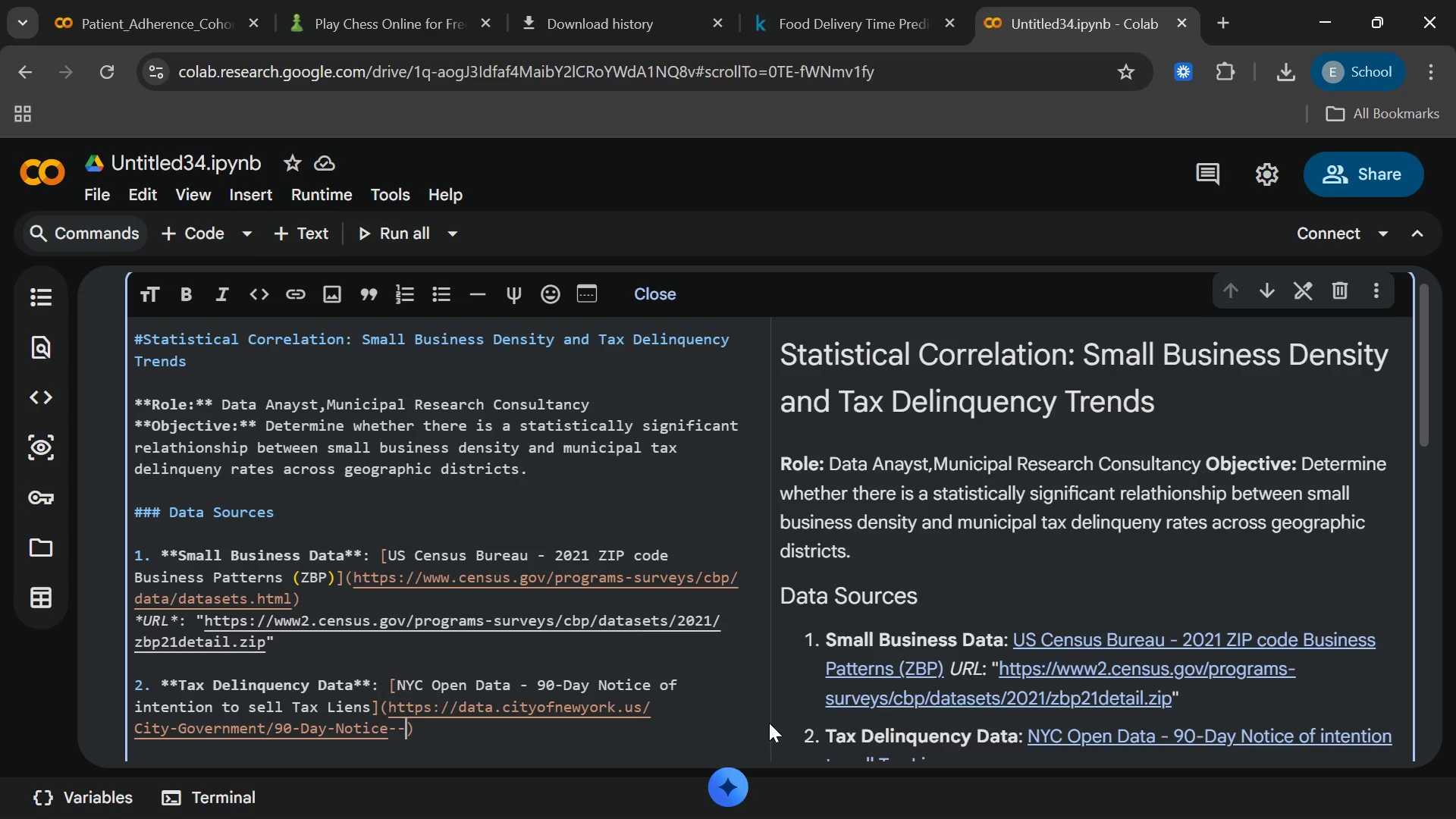 
type(--of)
key(Backspace)
key(Backspace)
key(Backspace)
type(of-intention-to-Sell-tax)
key(Backspace)
key(Backspace)
key(Backspace)
type(Tax-Liens/9rz4-mjek[End])
 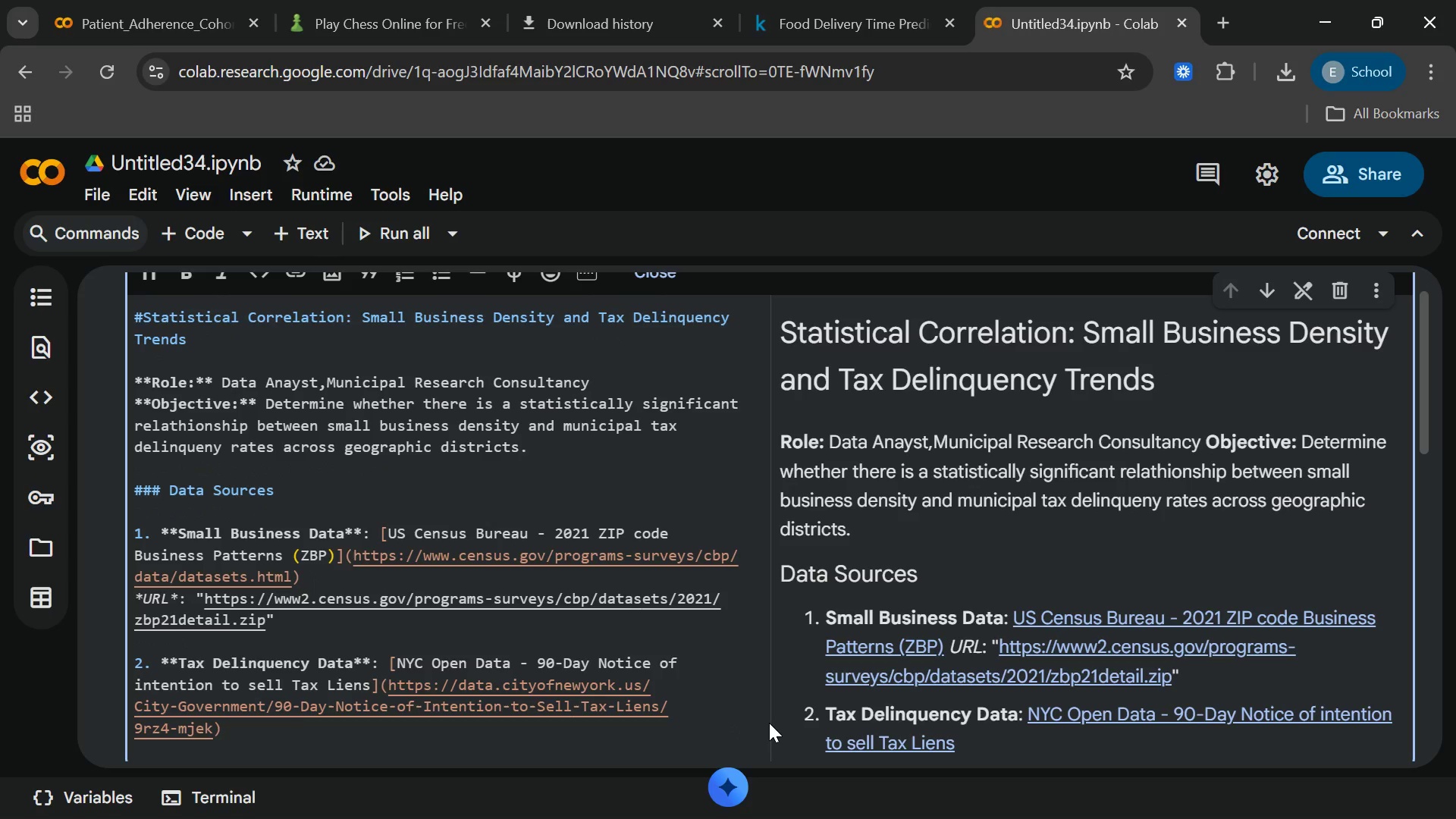 
key(Enter)
 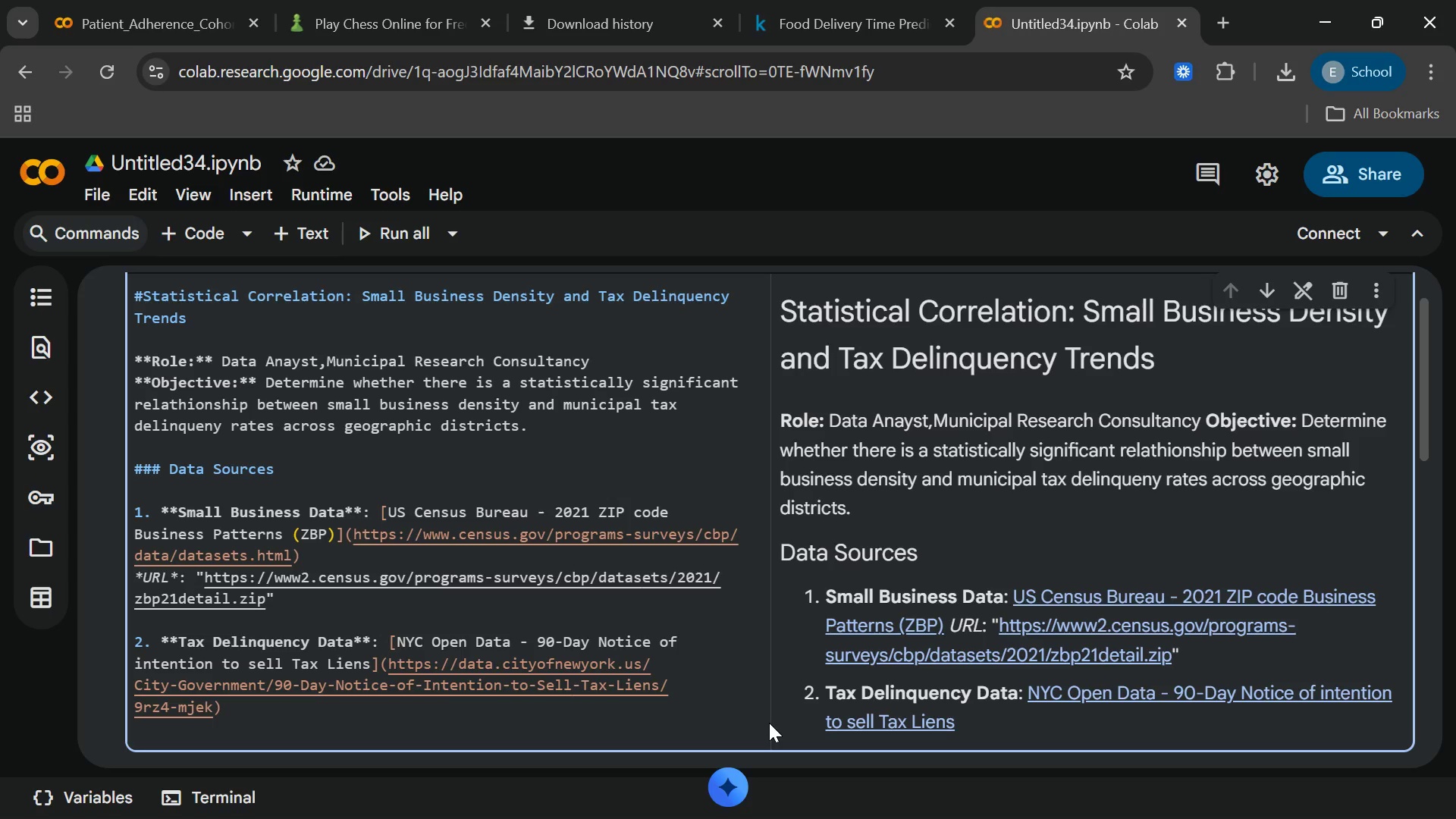 
type(*URL*)
 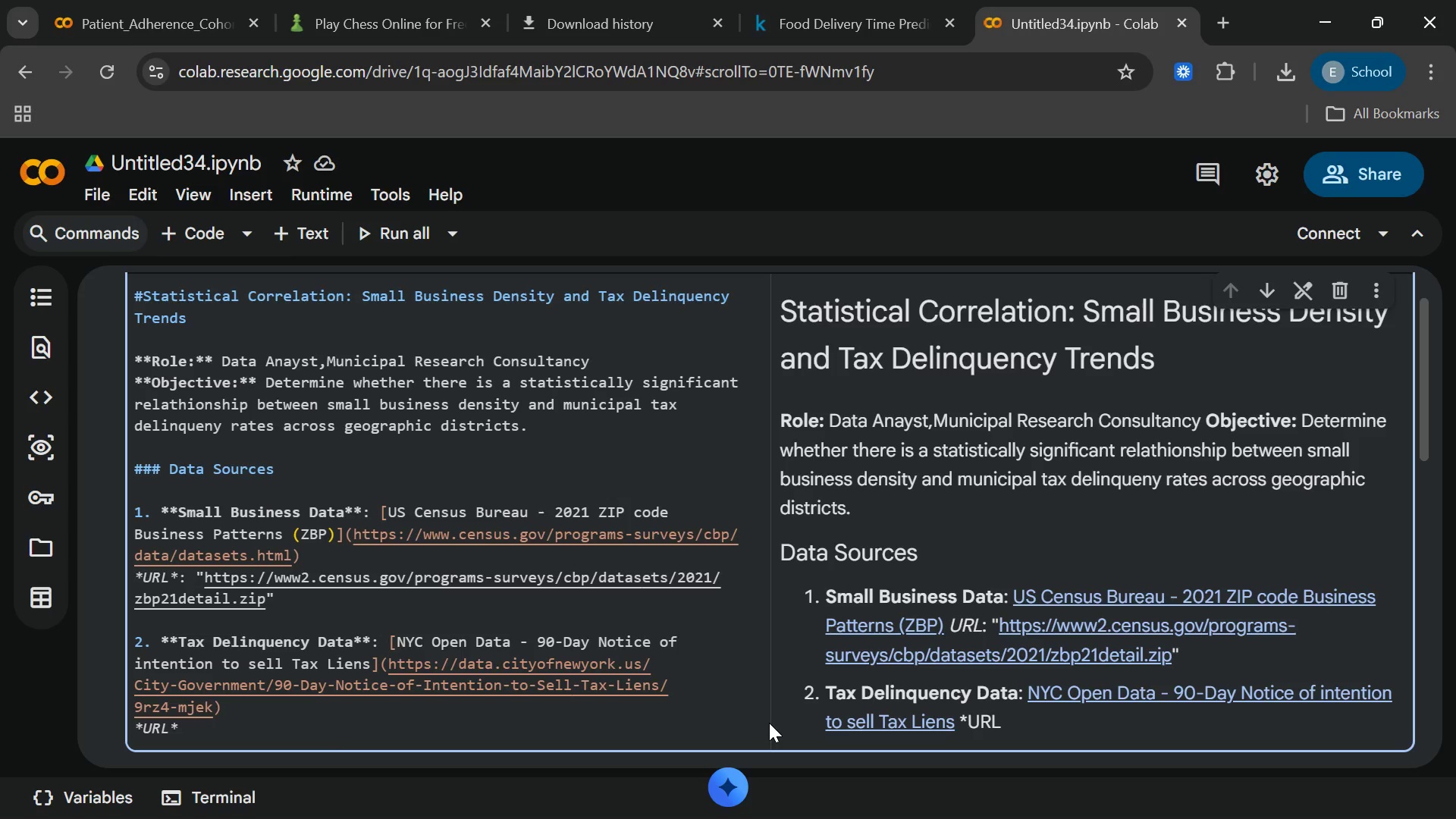 
key(ArrowLeft)
 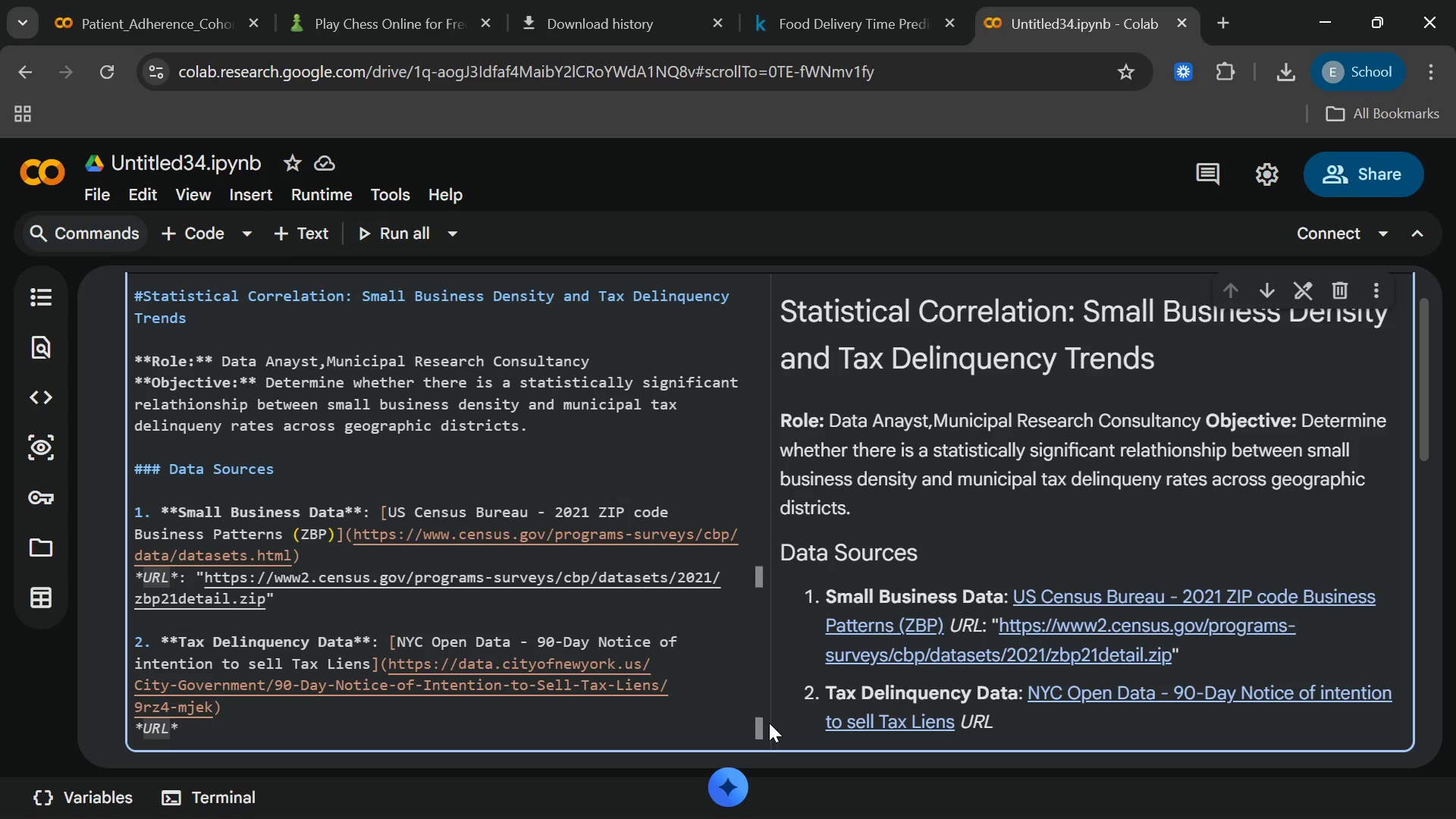 
key(ArrowRight)
 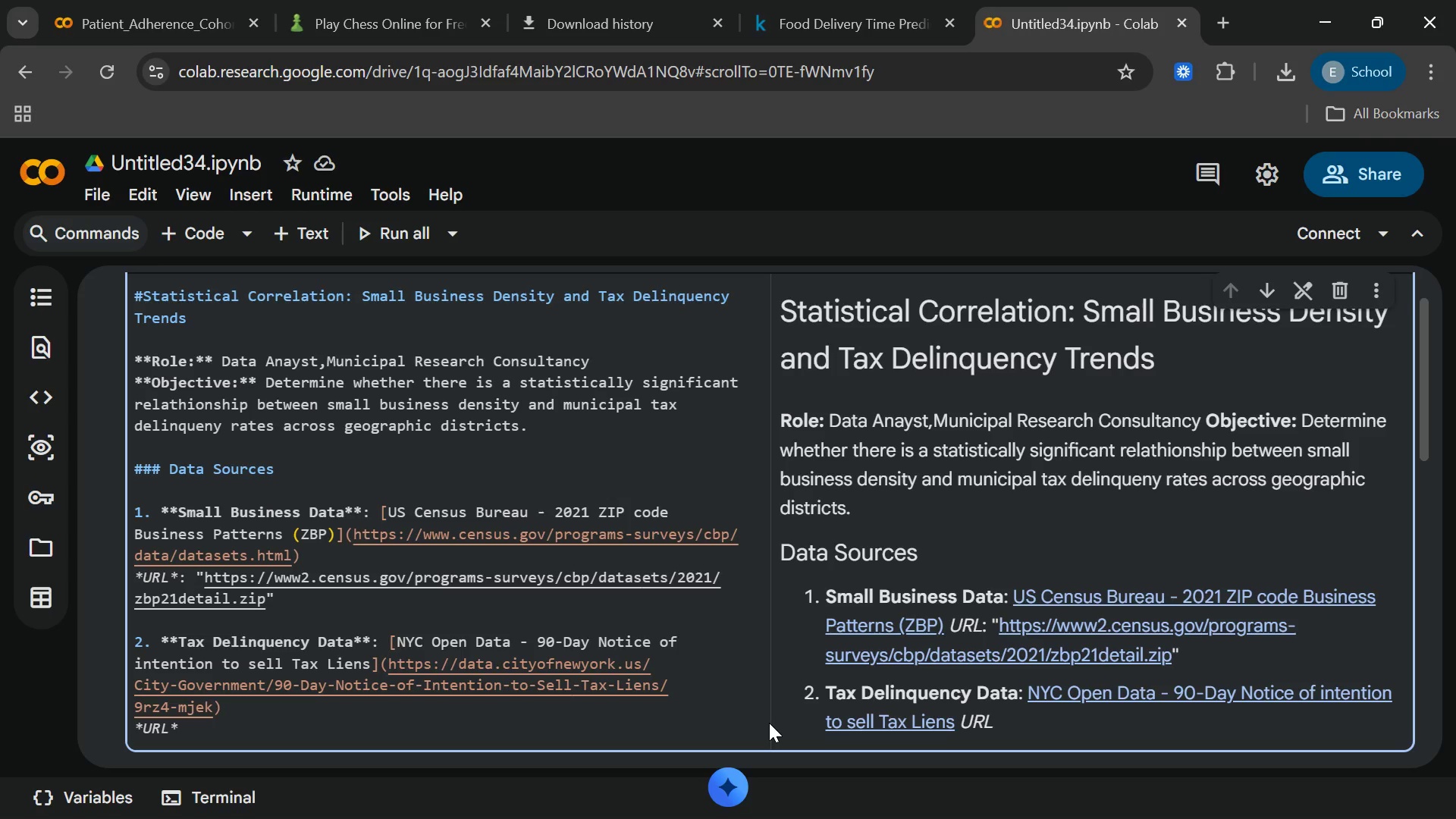 
key(Shift+Semicolon)
 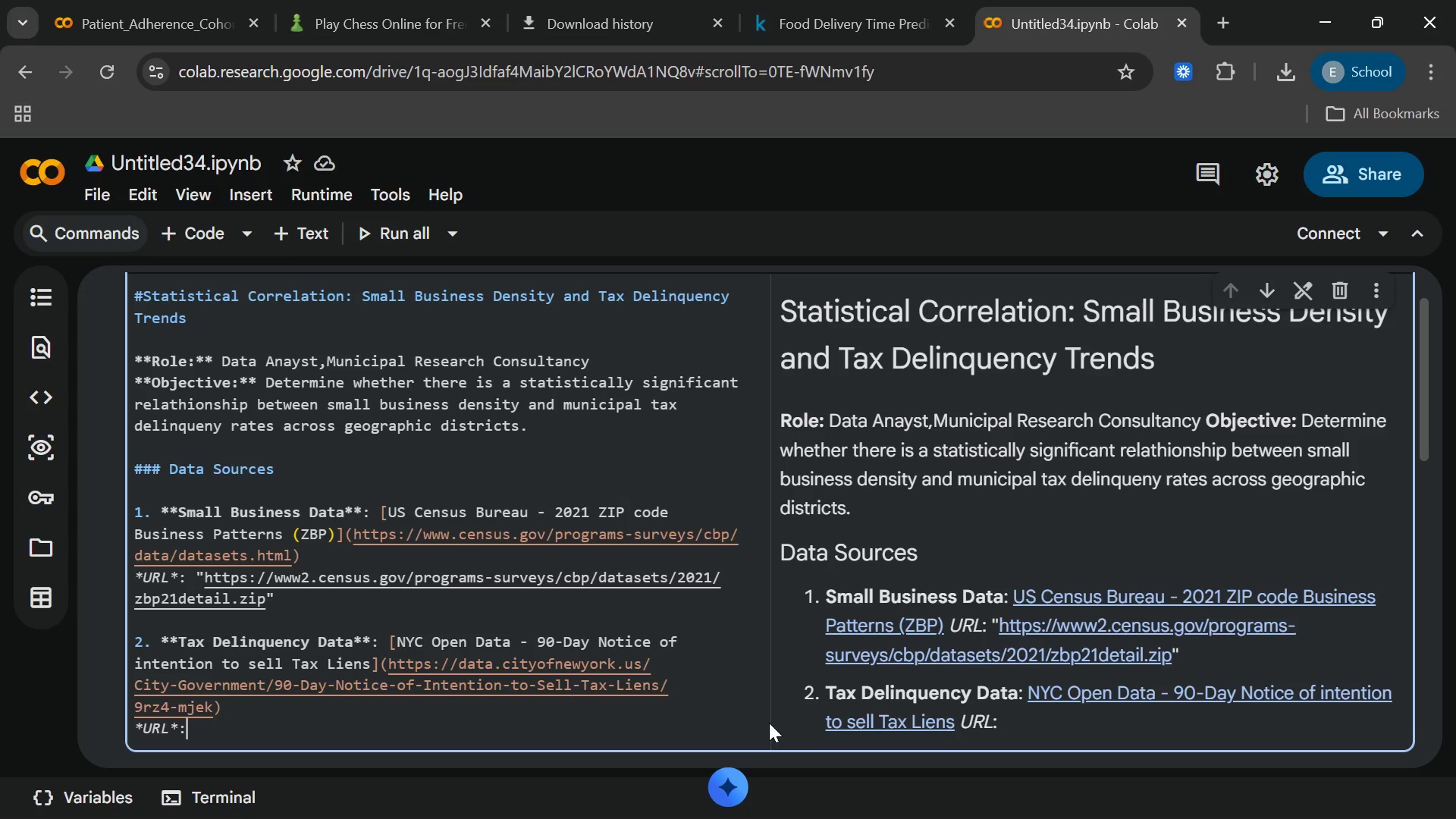 
key(Space)
 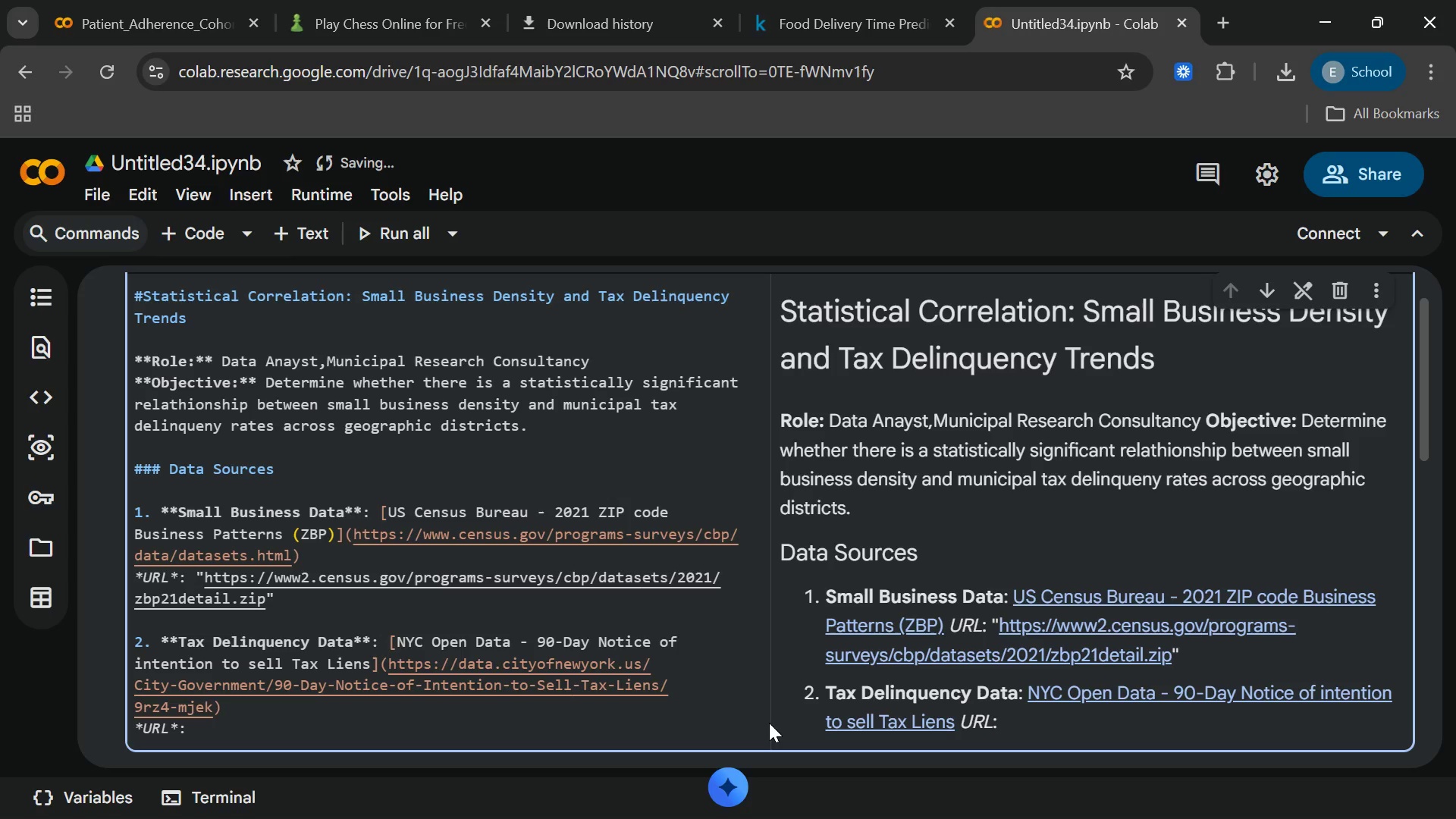 
key(Shift+Quote)
 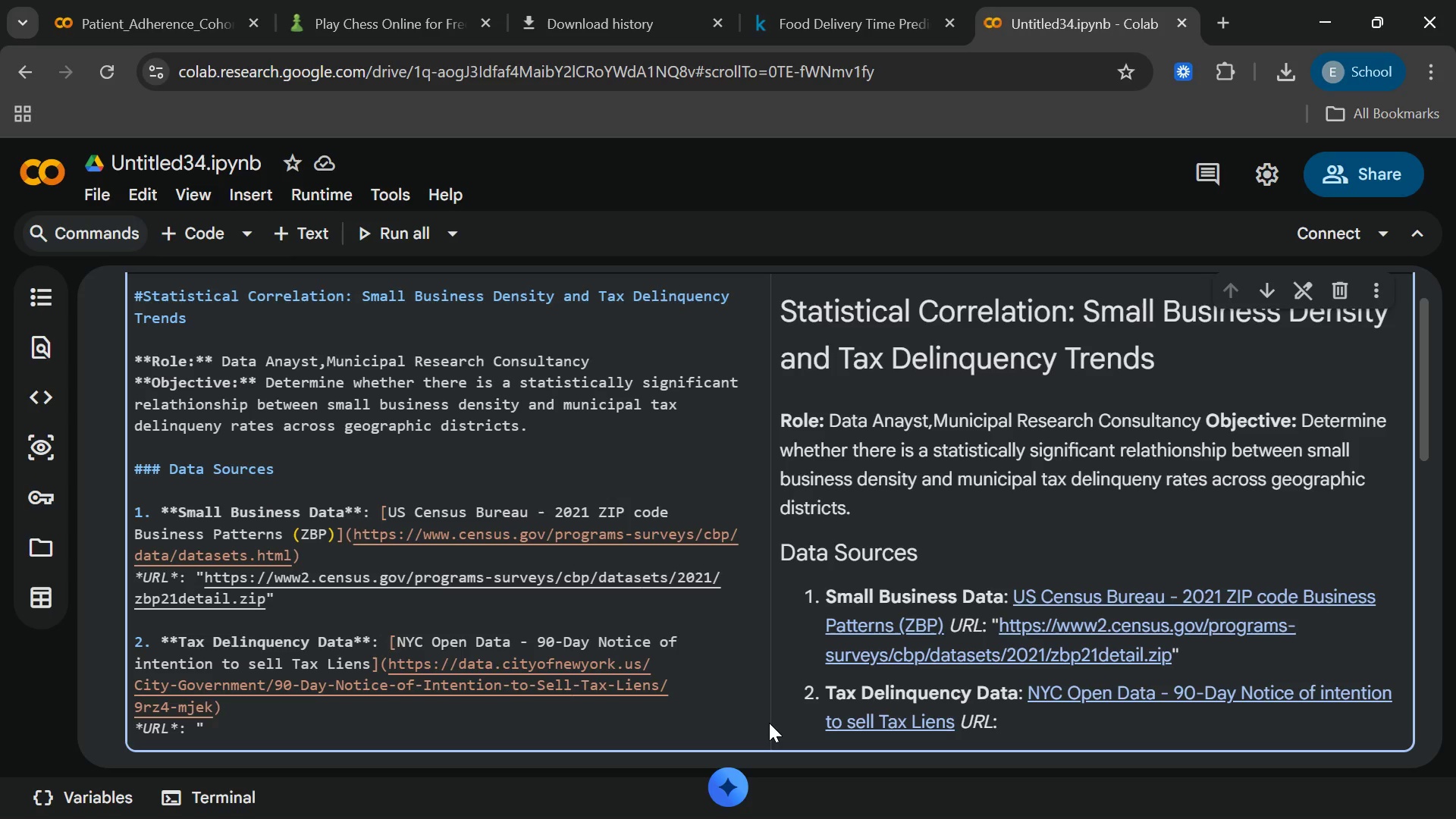 
key(Shift+Quote)
 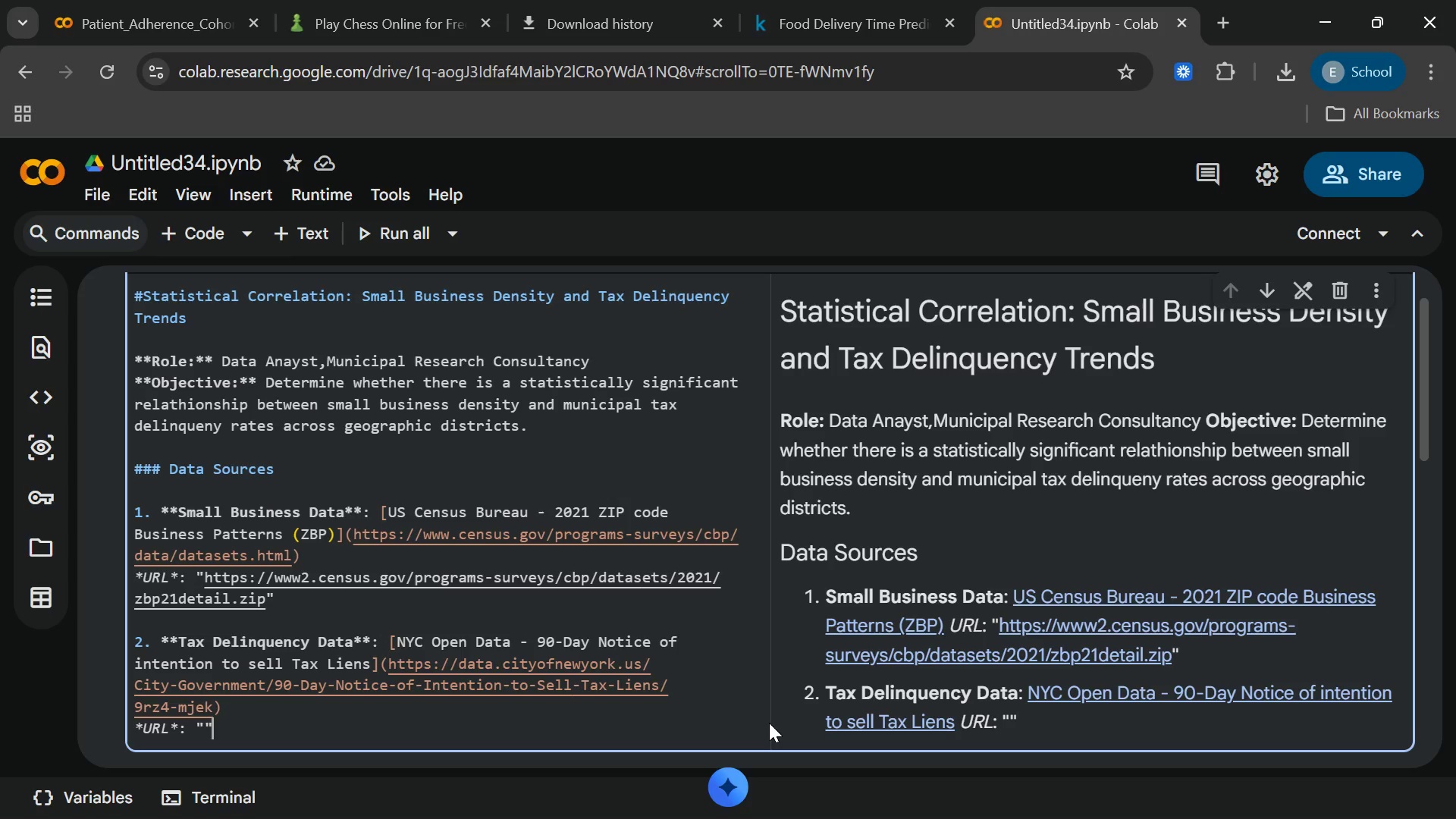 
key(ArrowLeft)
 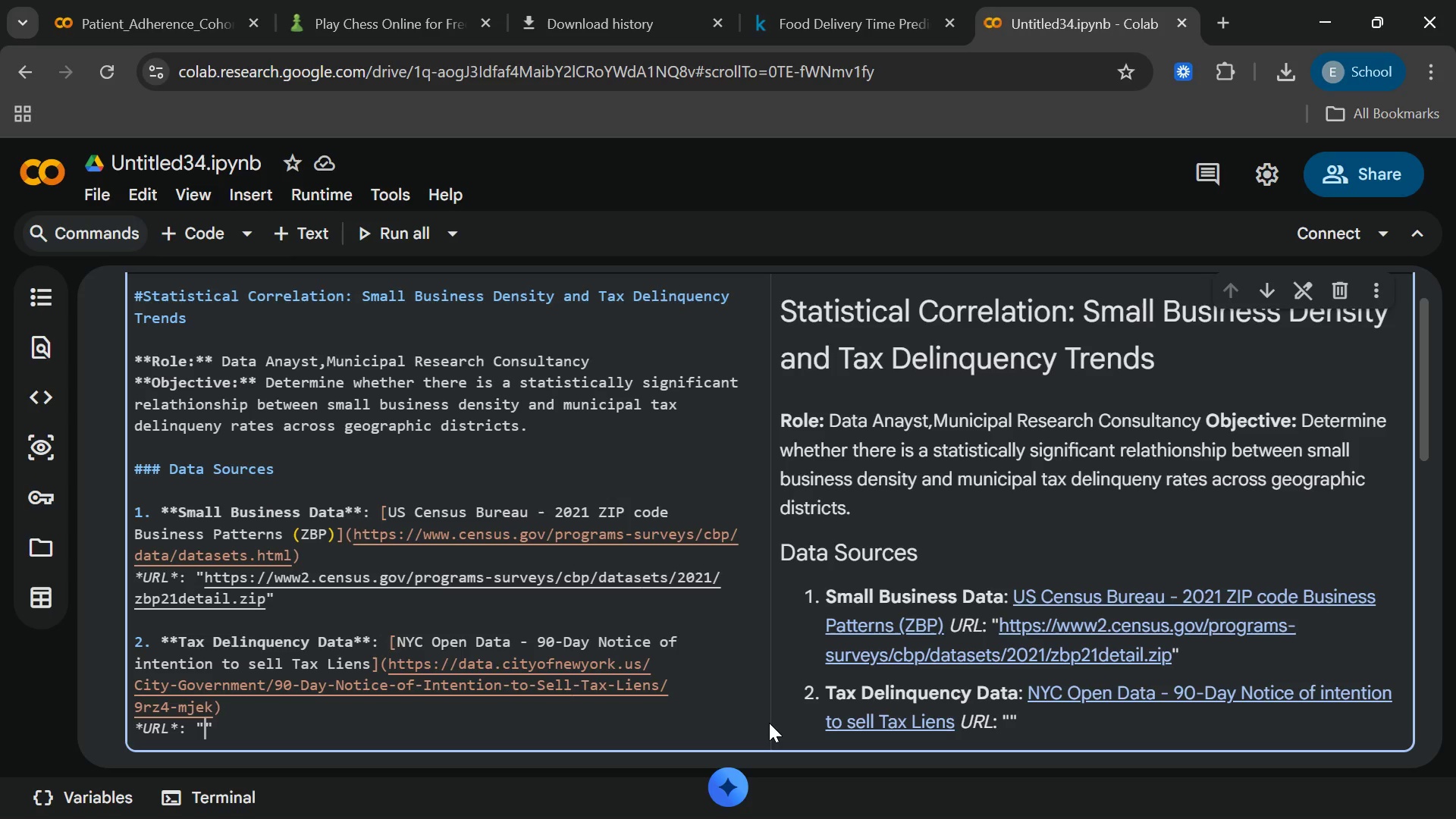 
type(https://)
 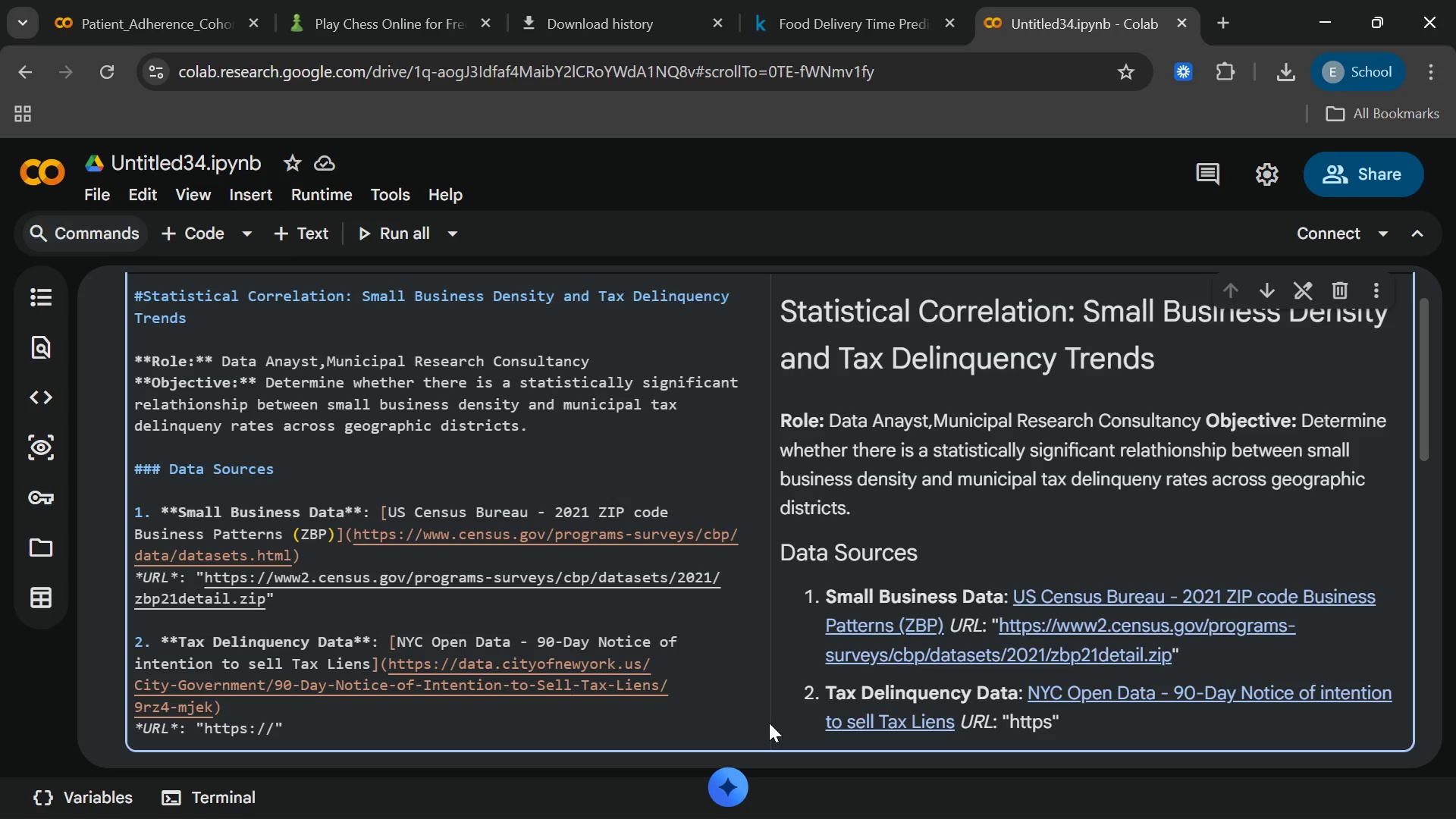 
wait(5.62)
 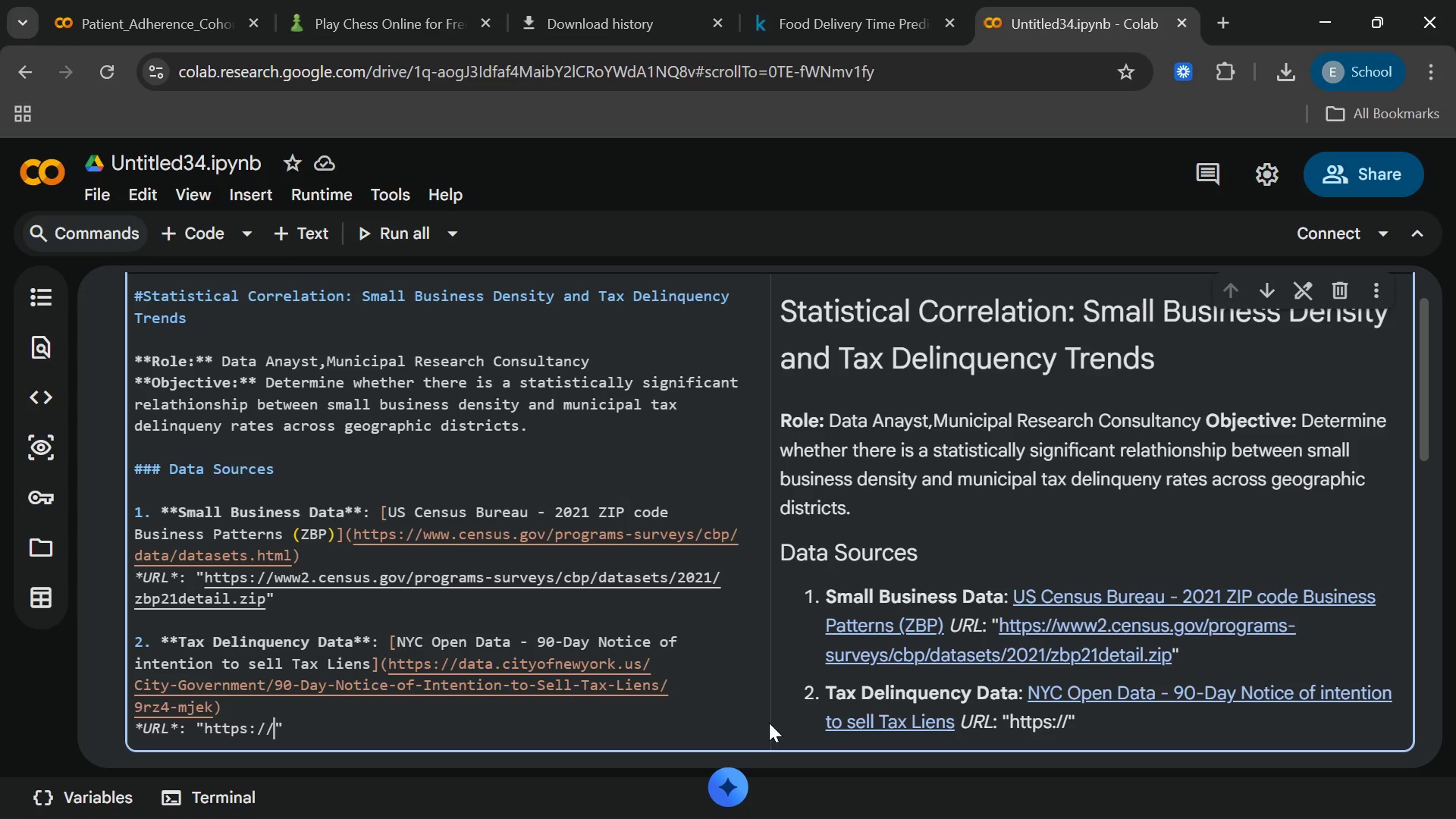 
type(ww)
 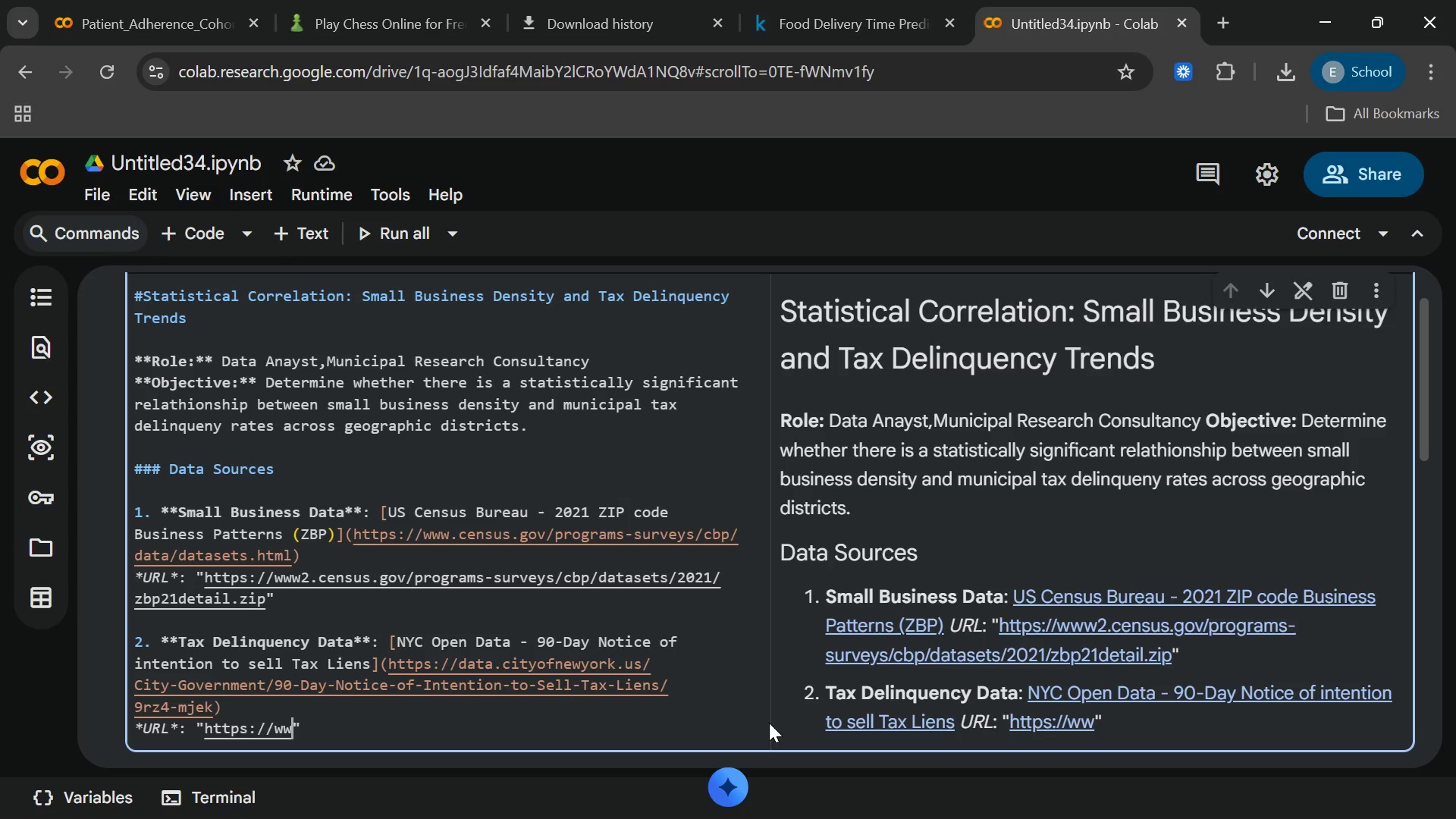 
key(Backspace)
key(Backspace)
type(data.city)
 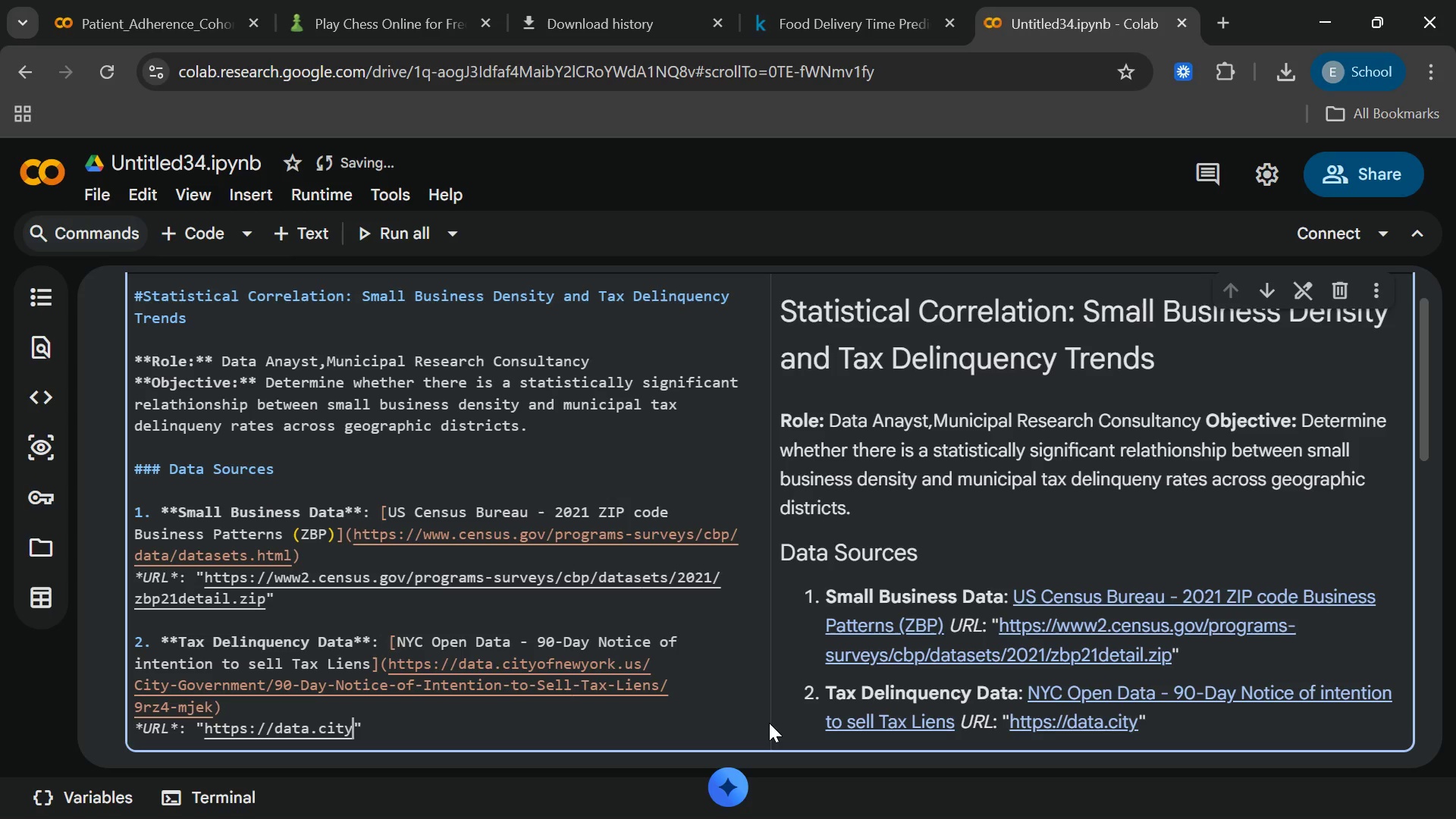 
wait(6.89)
 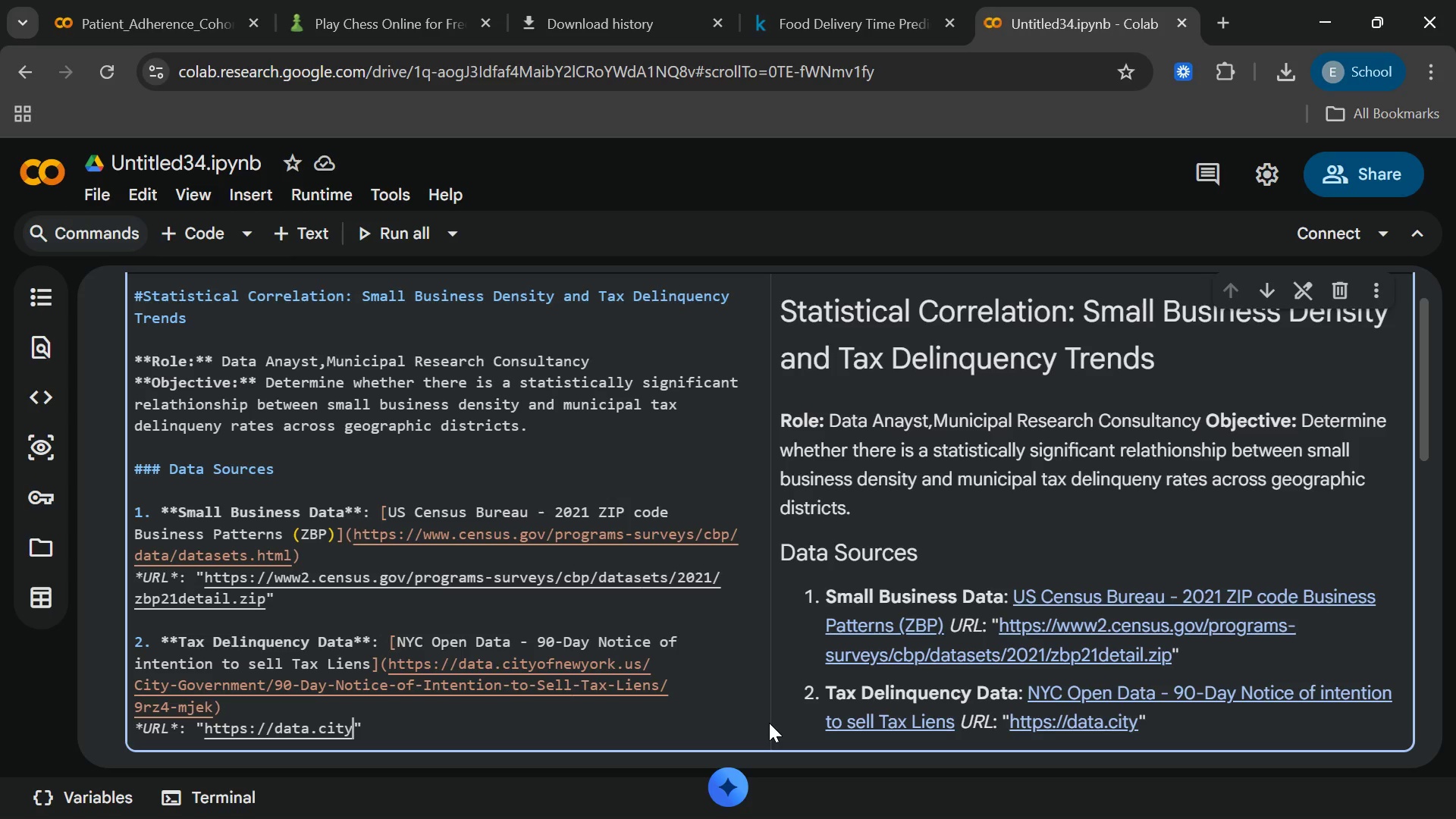 
type(ofnewyork.us)
 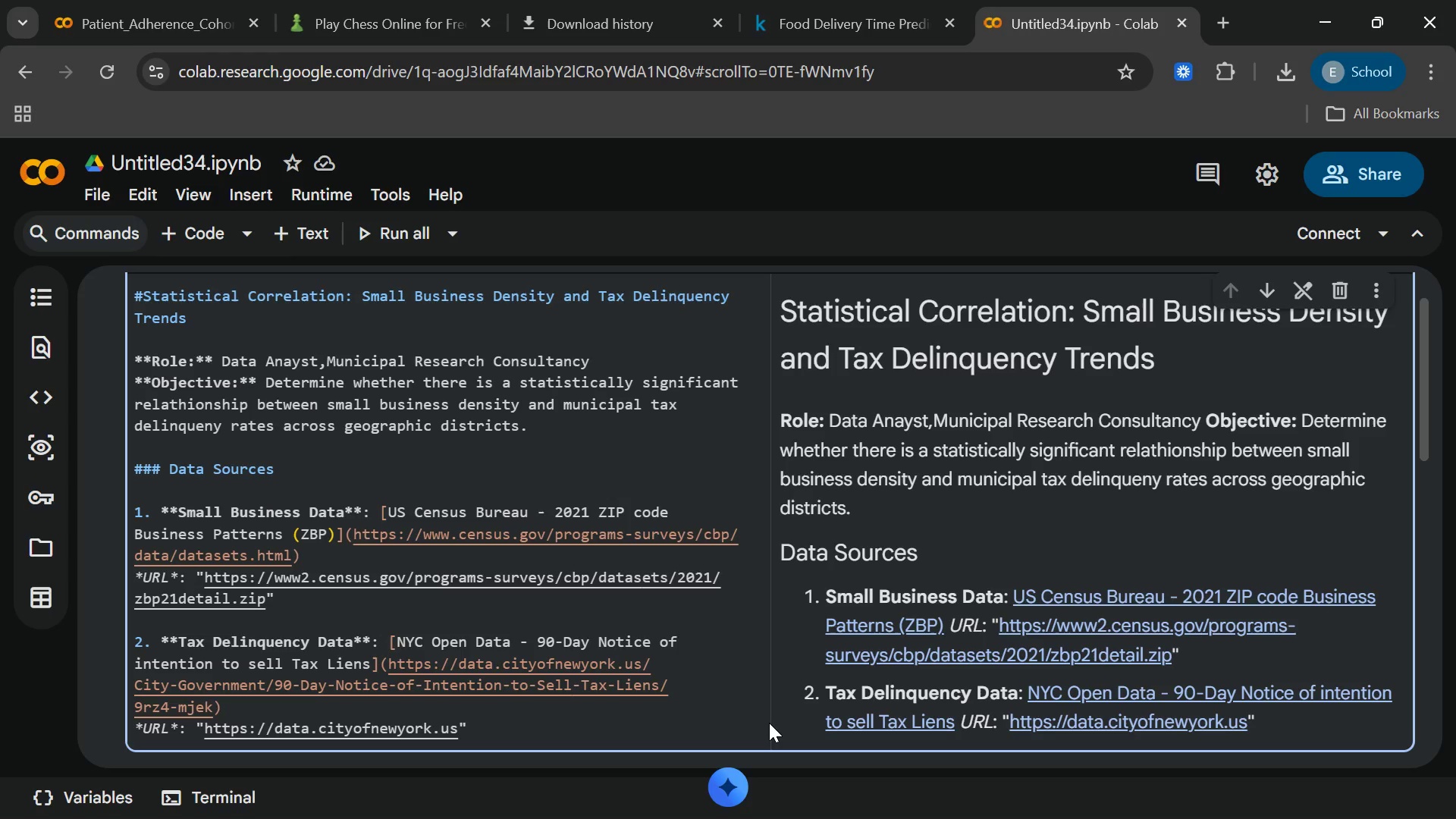 
wait(5.67)
 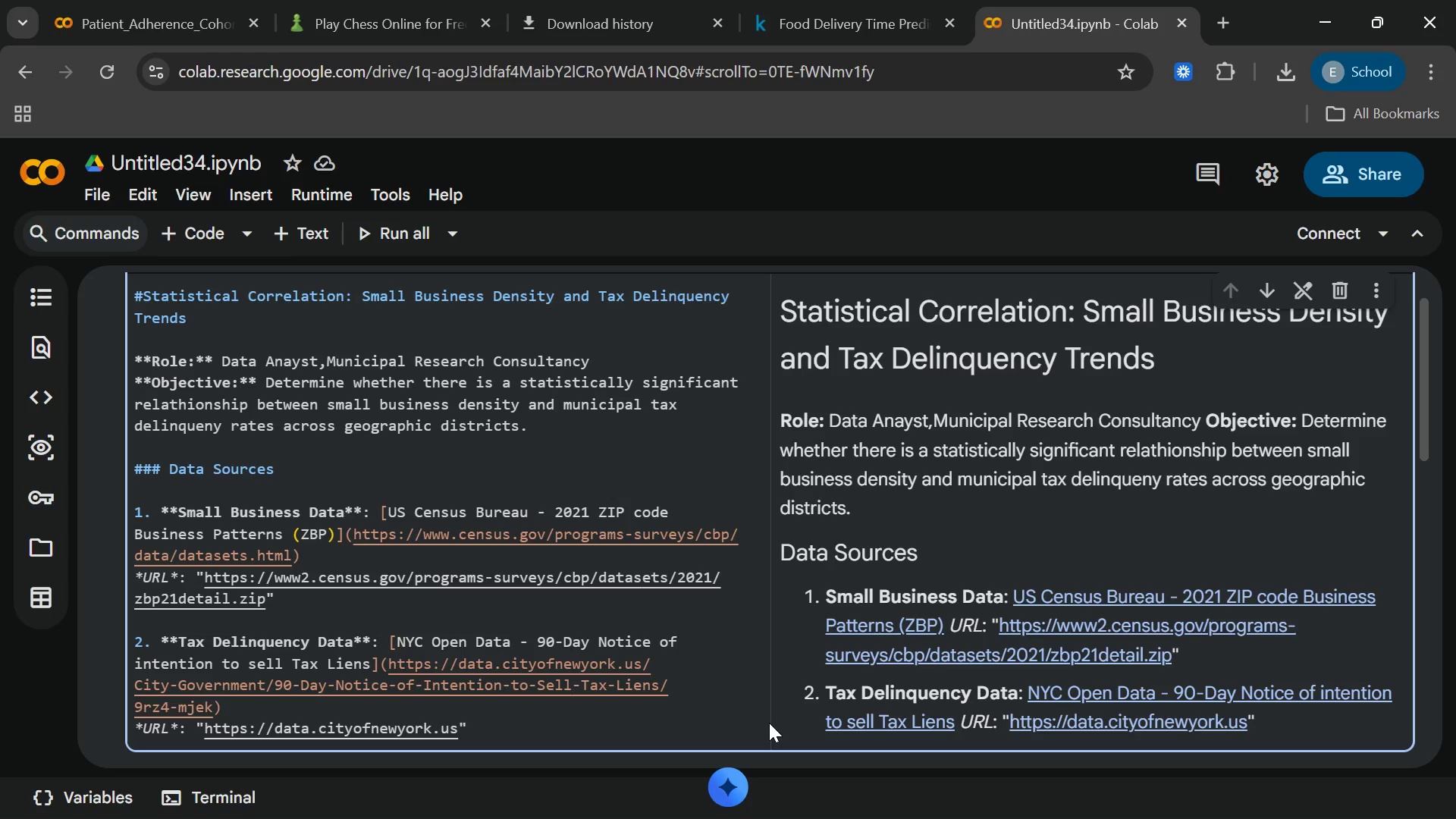 
type(/resource)
 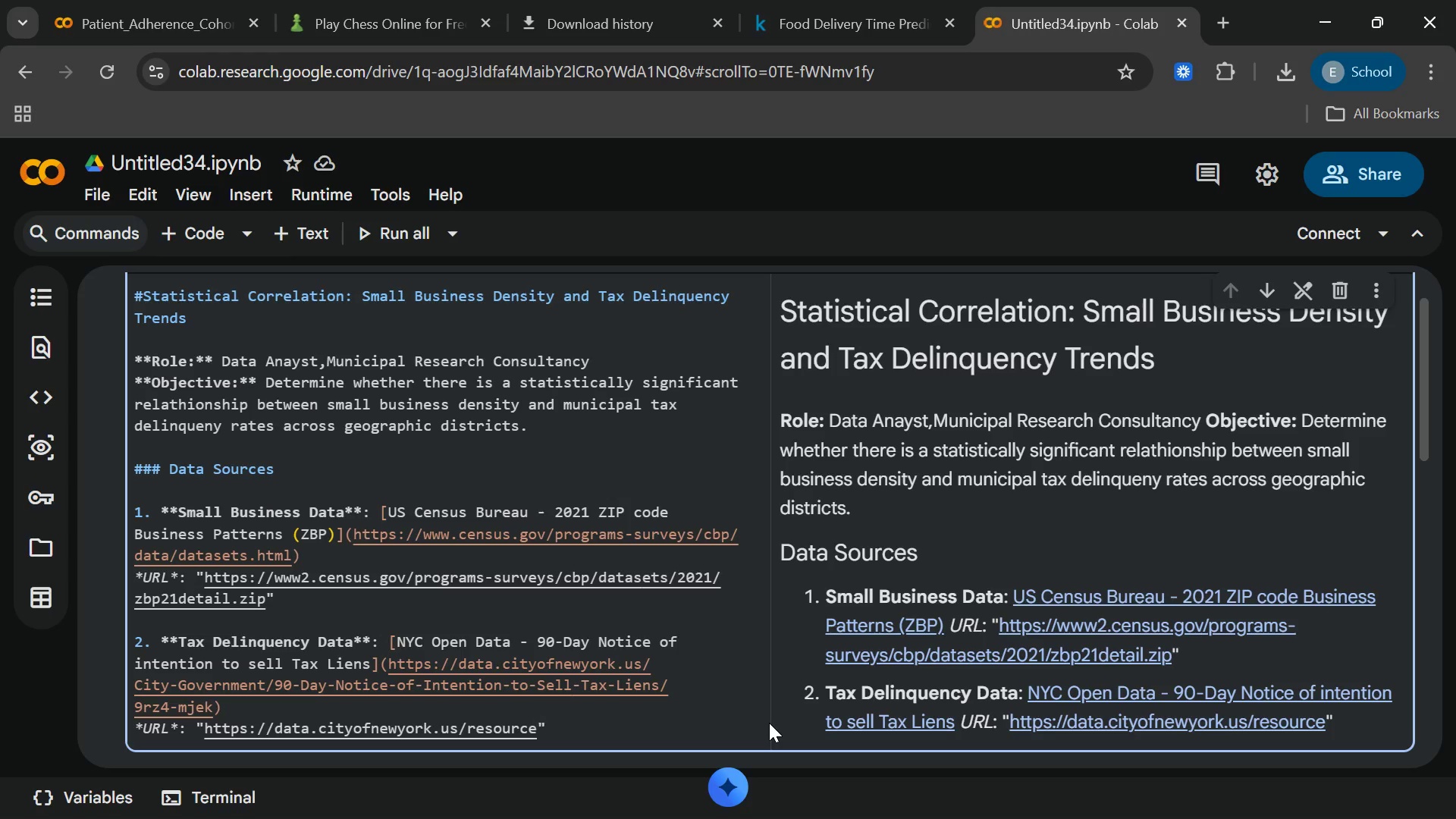 
key(Slash)
 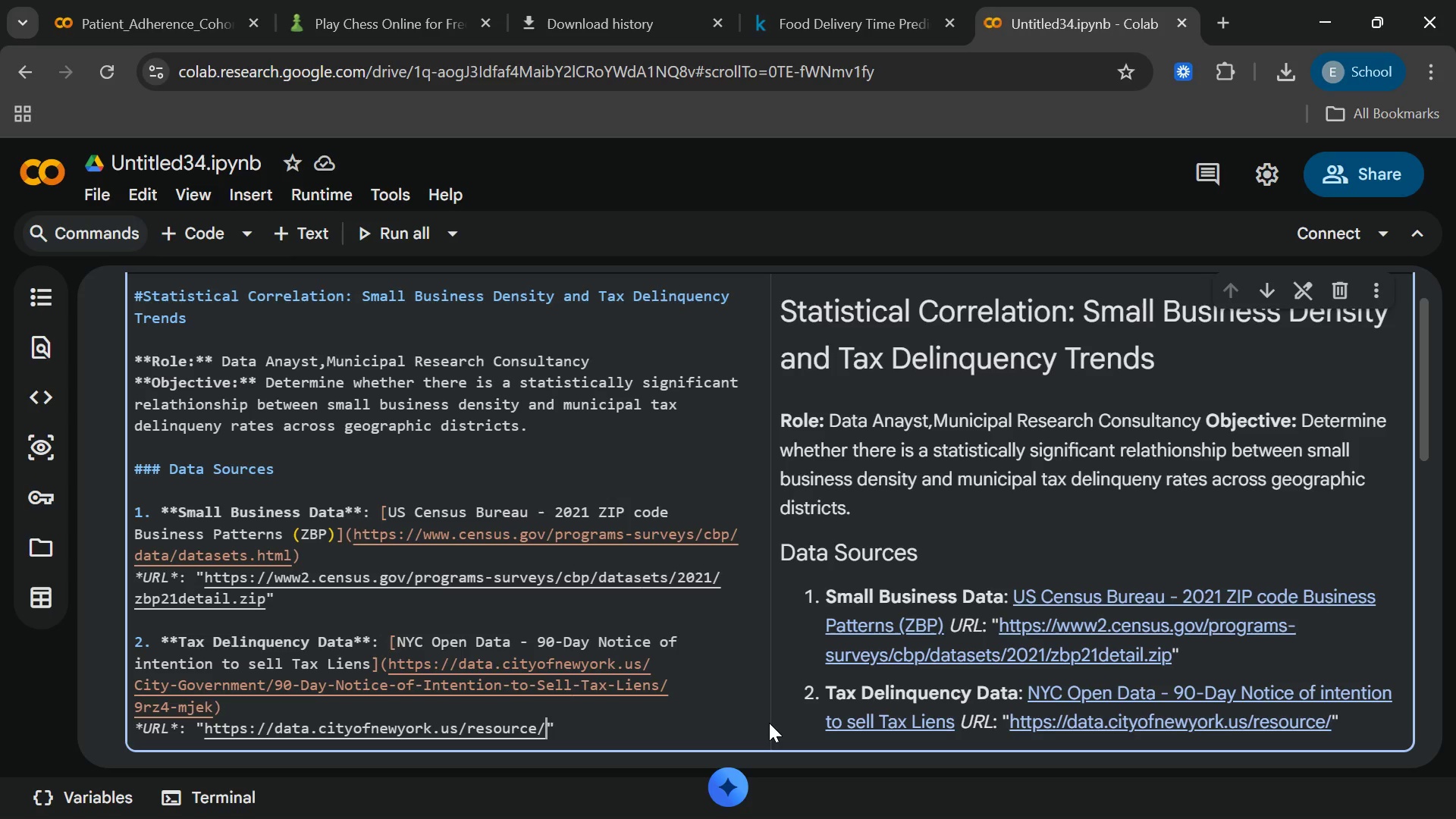 
wait(5.48)
 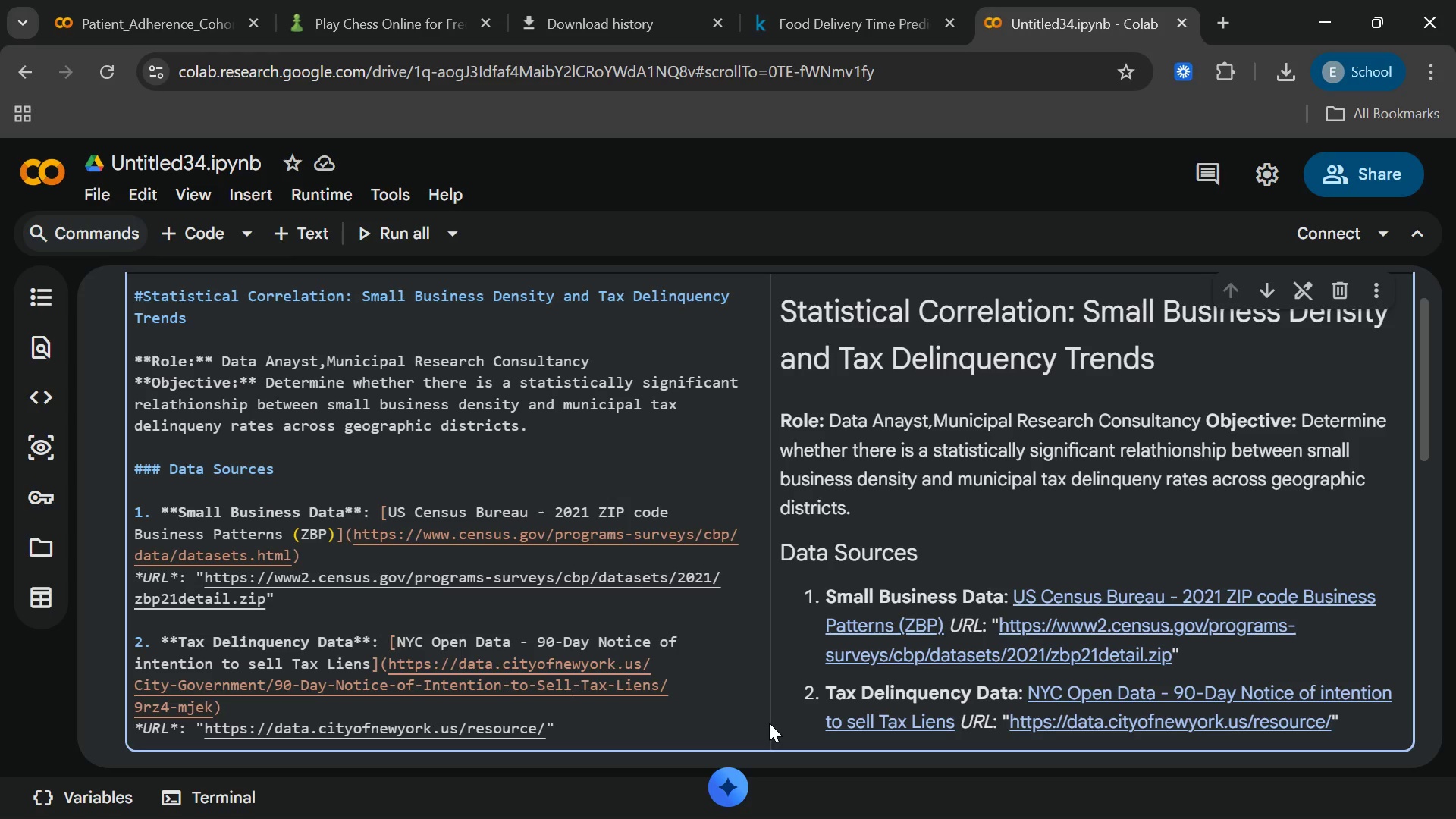 
type(9rz4-mjek.csv)
 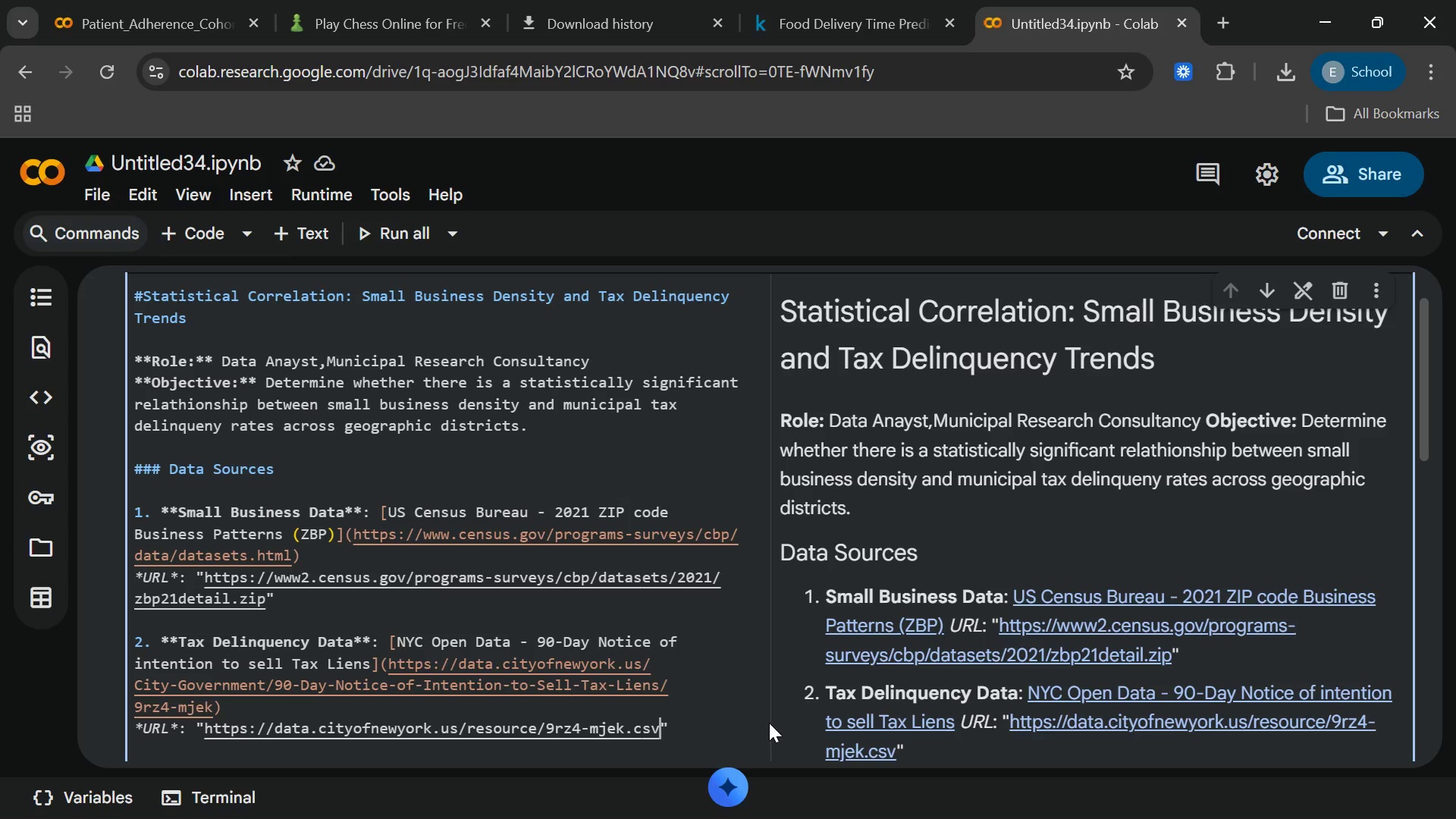 
key(End)
 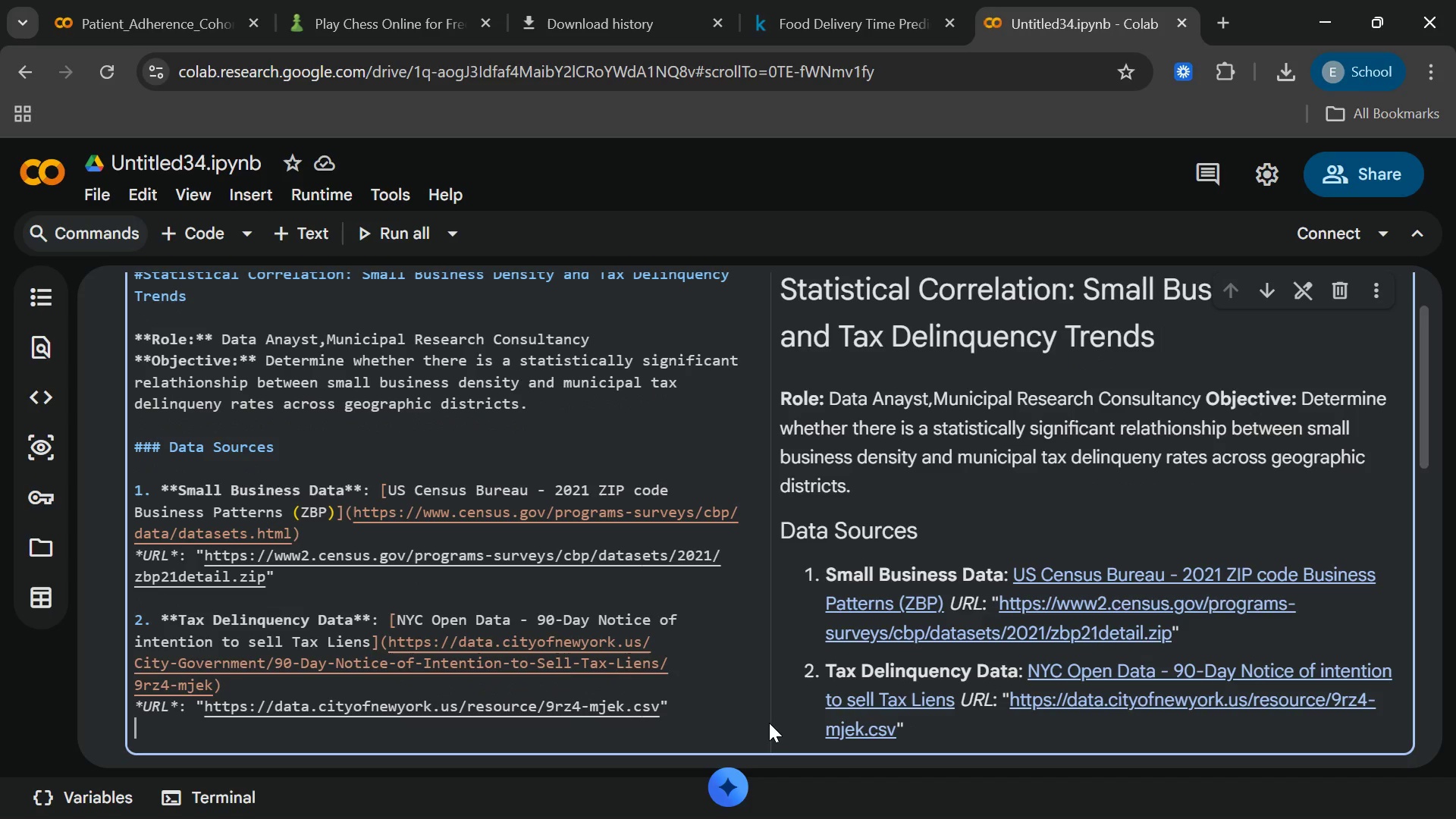 
key(Enter)
 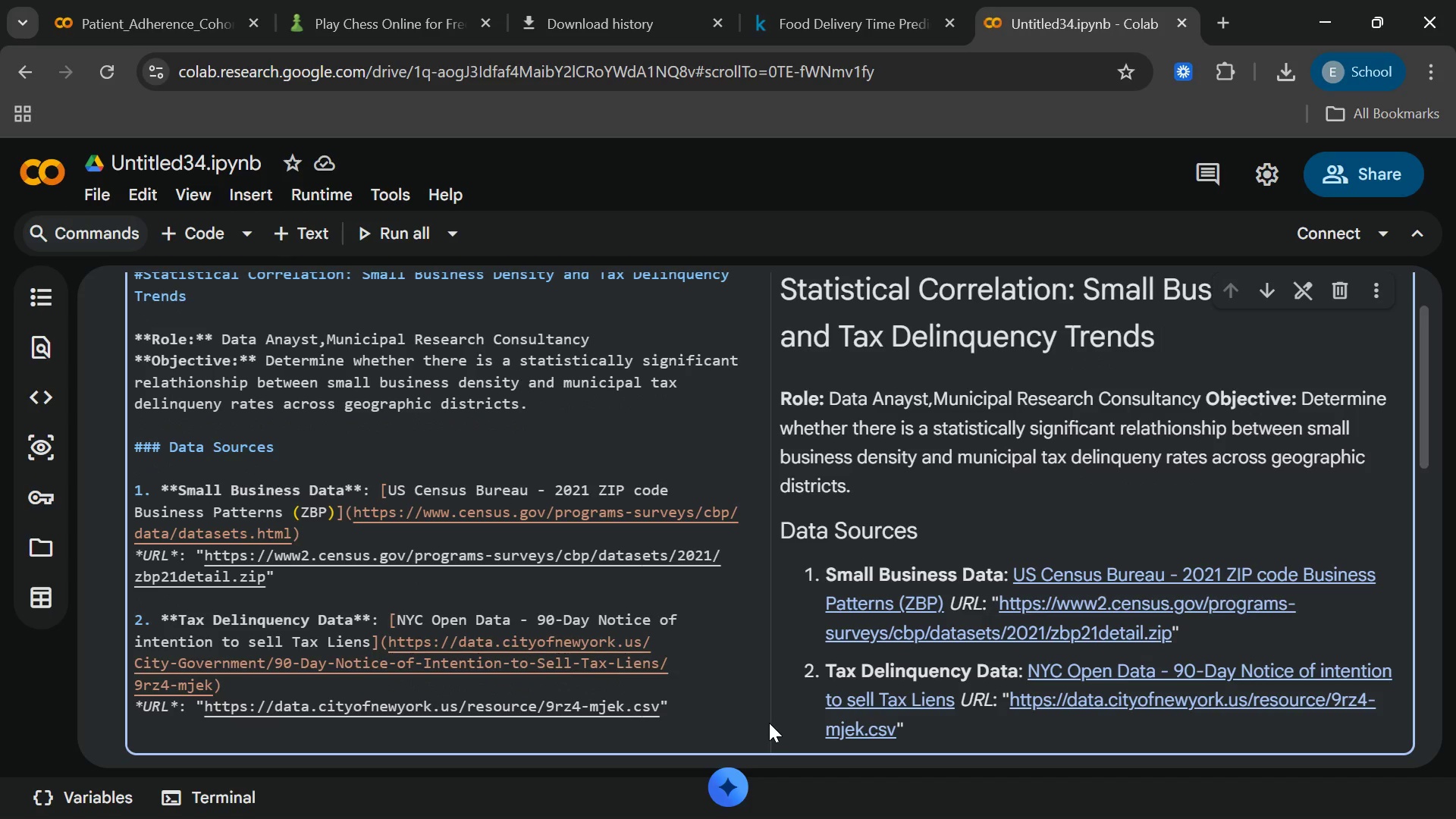 
key(Enter)
 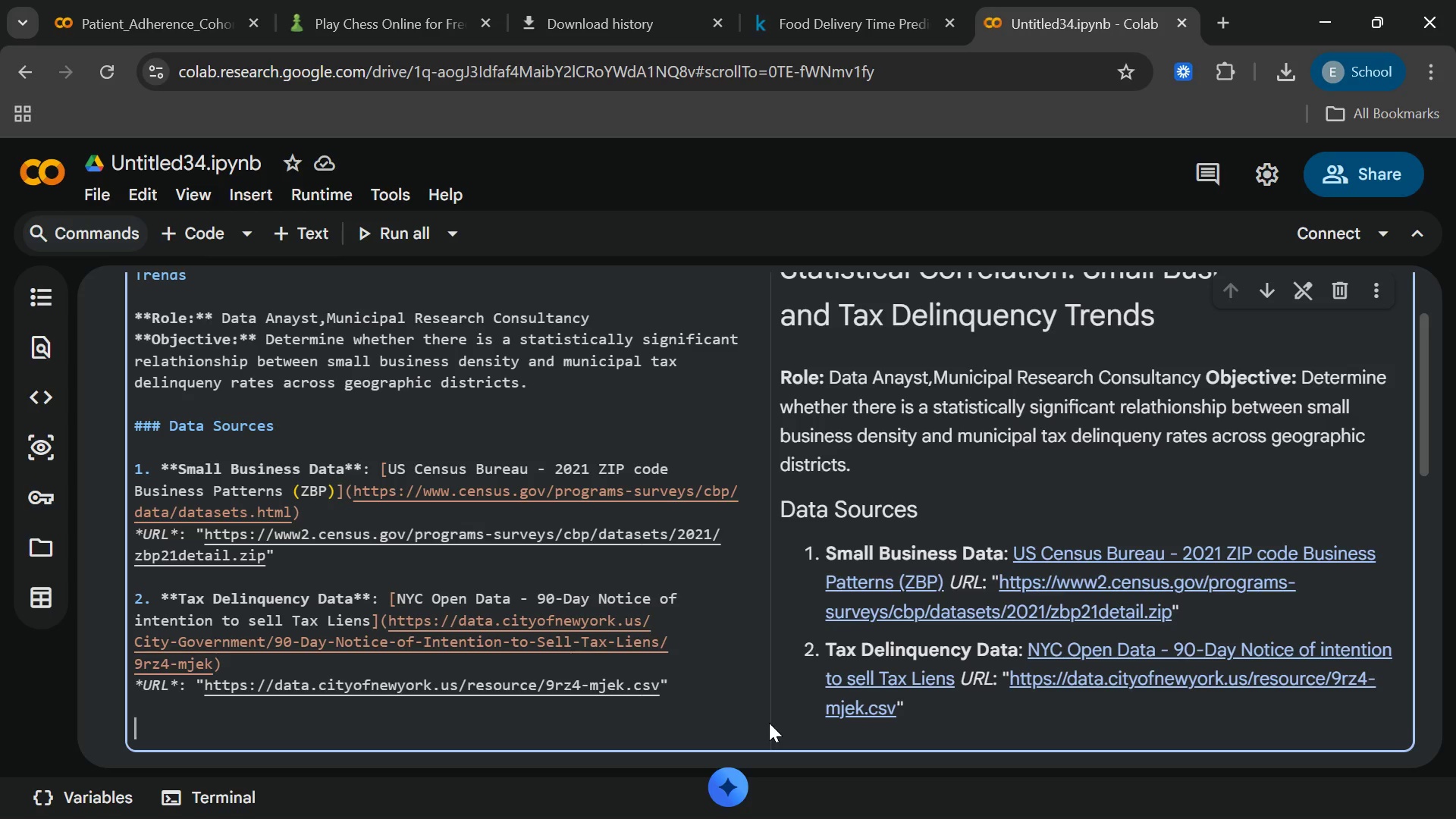 
type(3. **Geographic)
 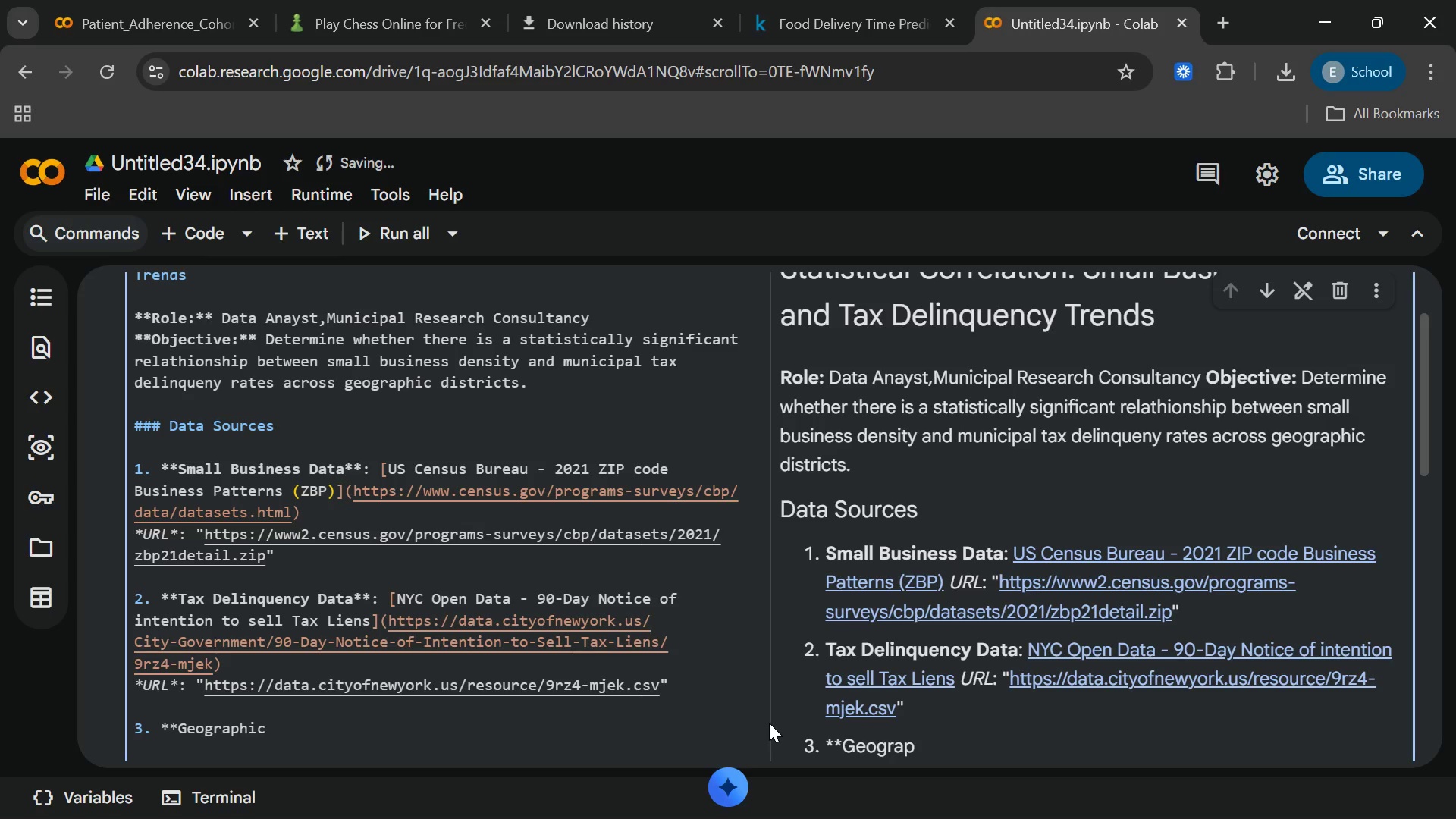 
type(/p)
key(Backspace)
type(Pop)
 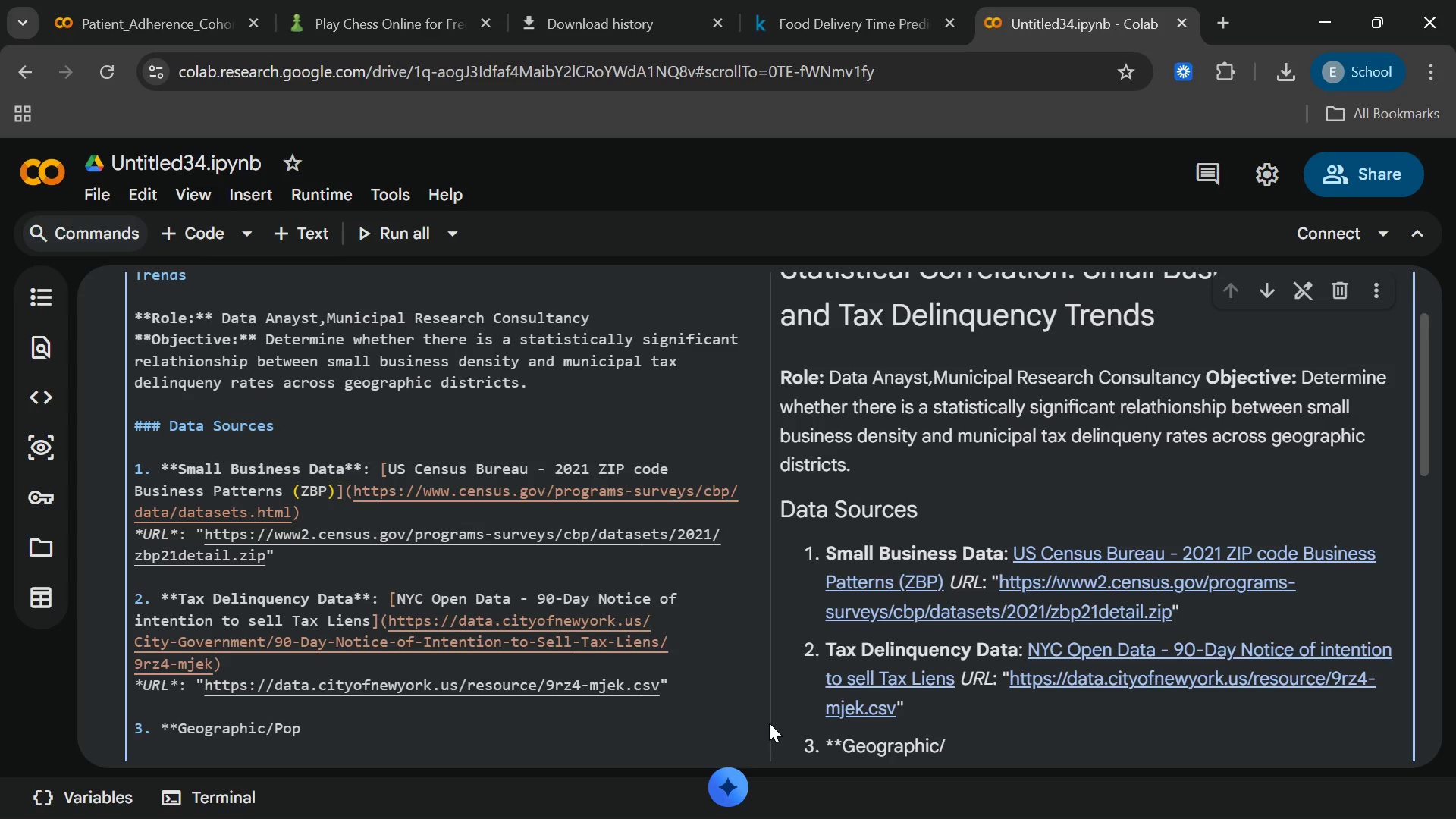 
type(ulation Data**)
 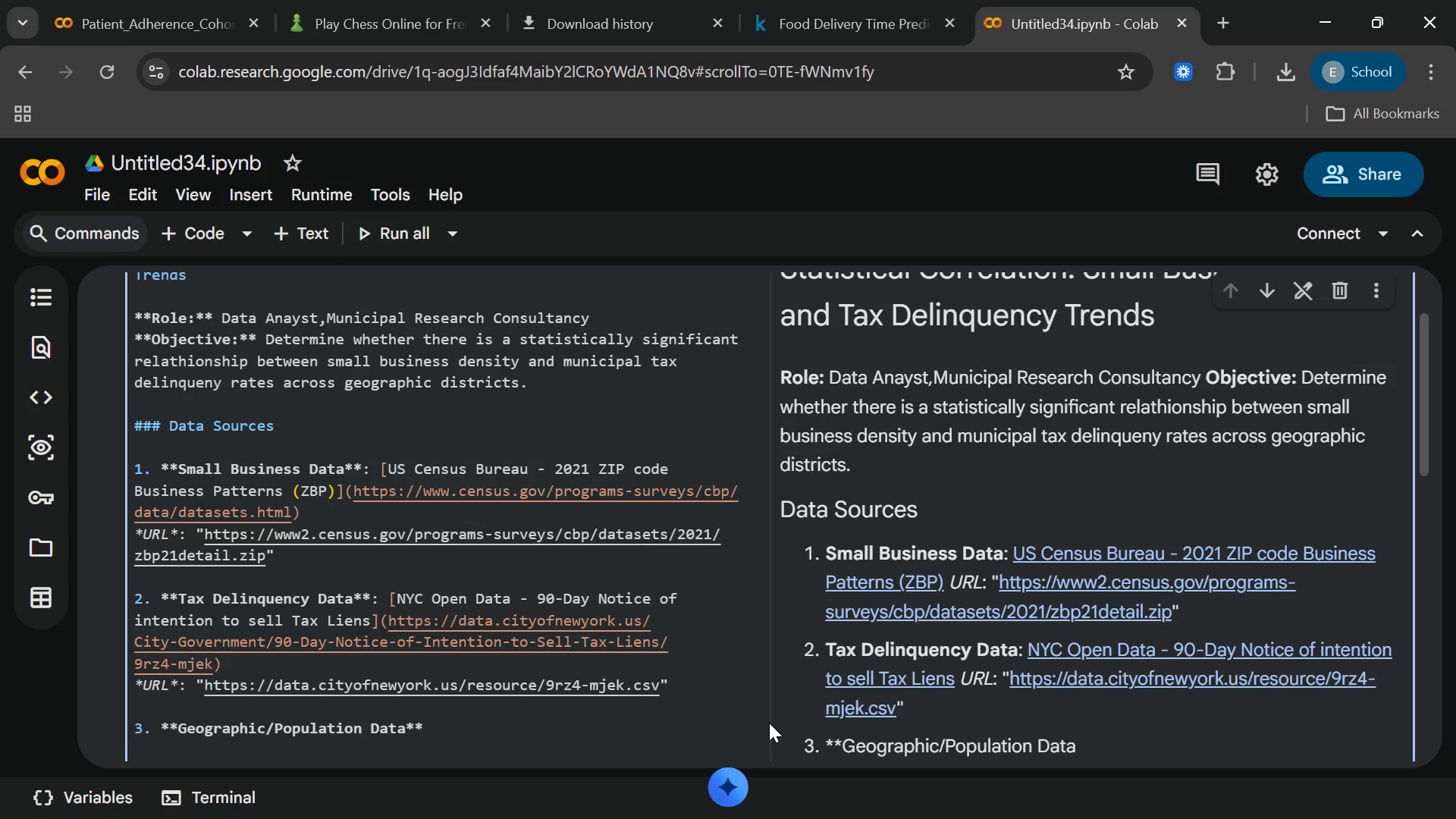 
key(Shift+ShiftRight)
 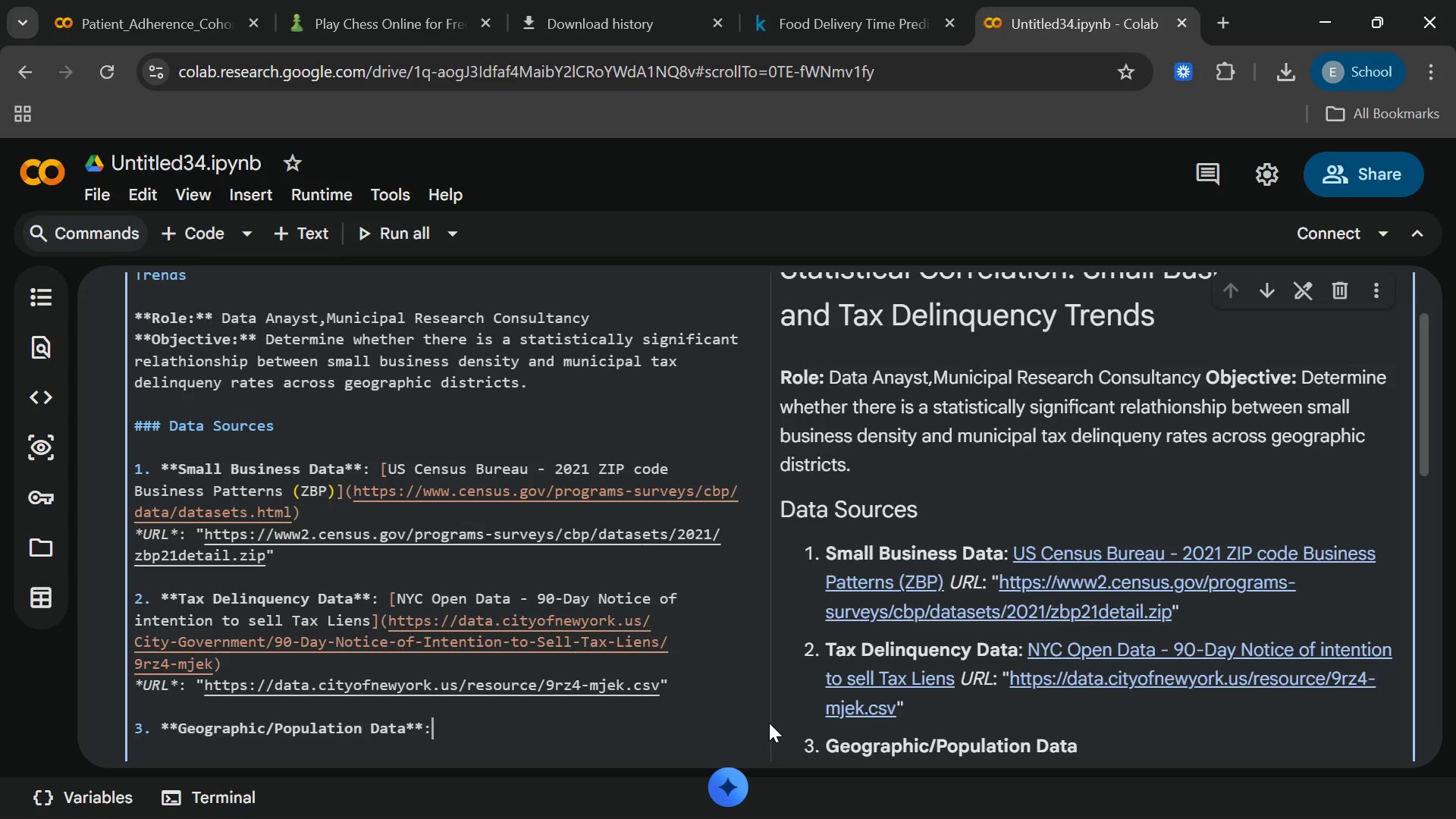 
key(Shift+Semicolon)
 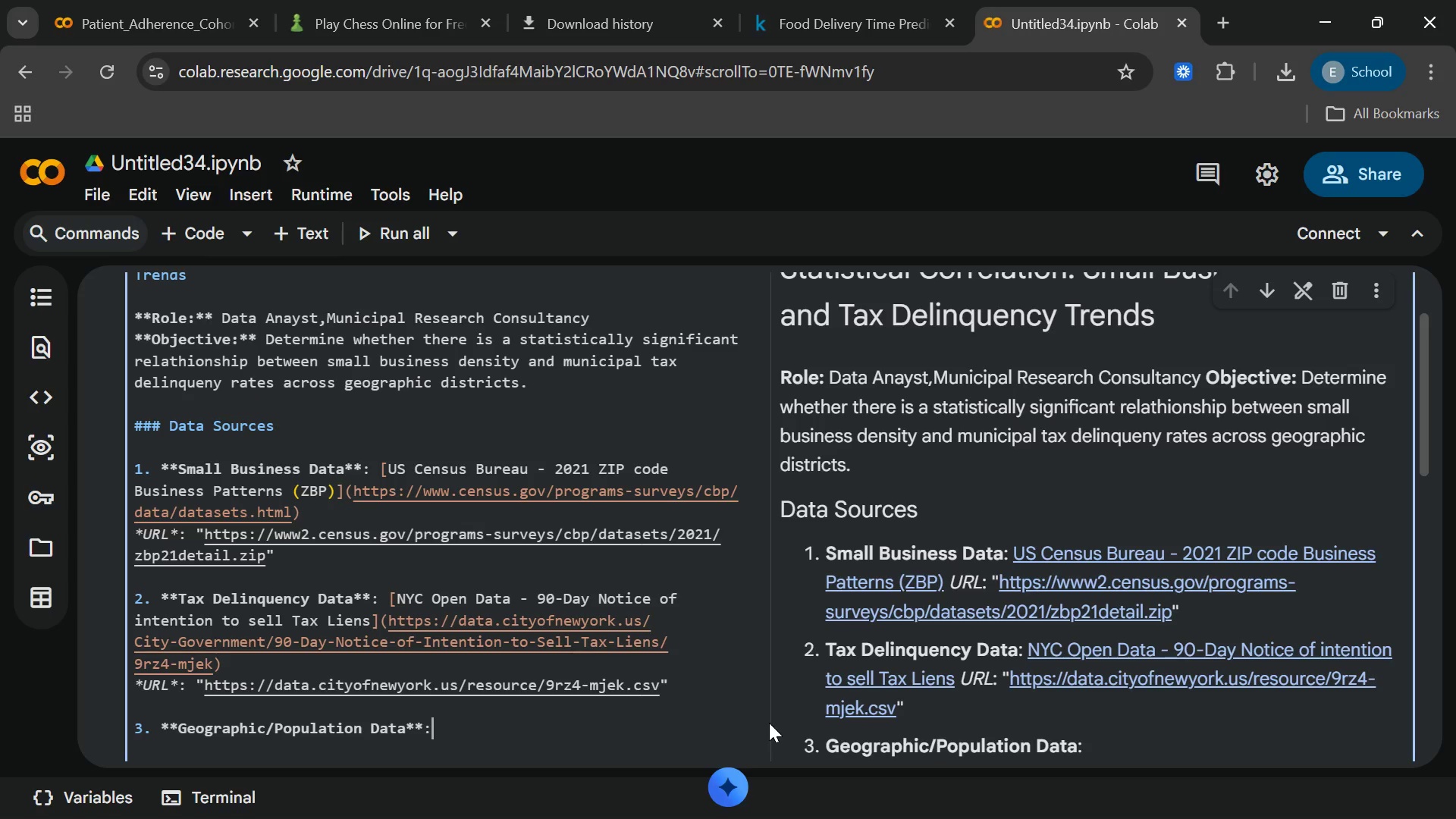 
key(Space)
 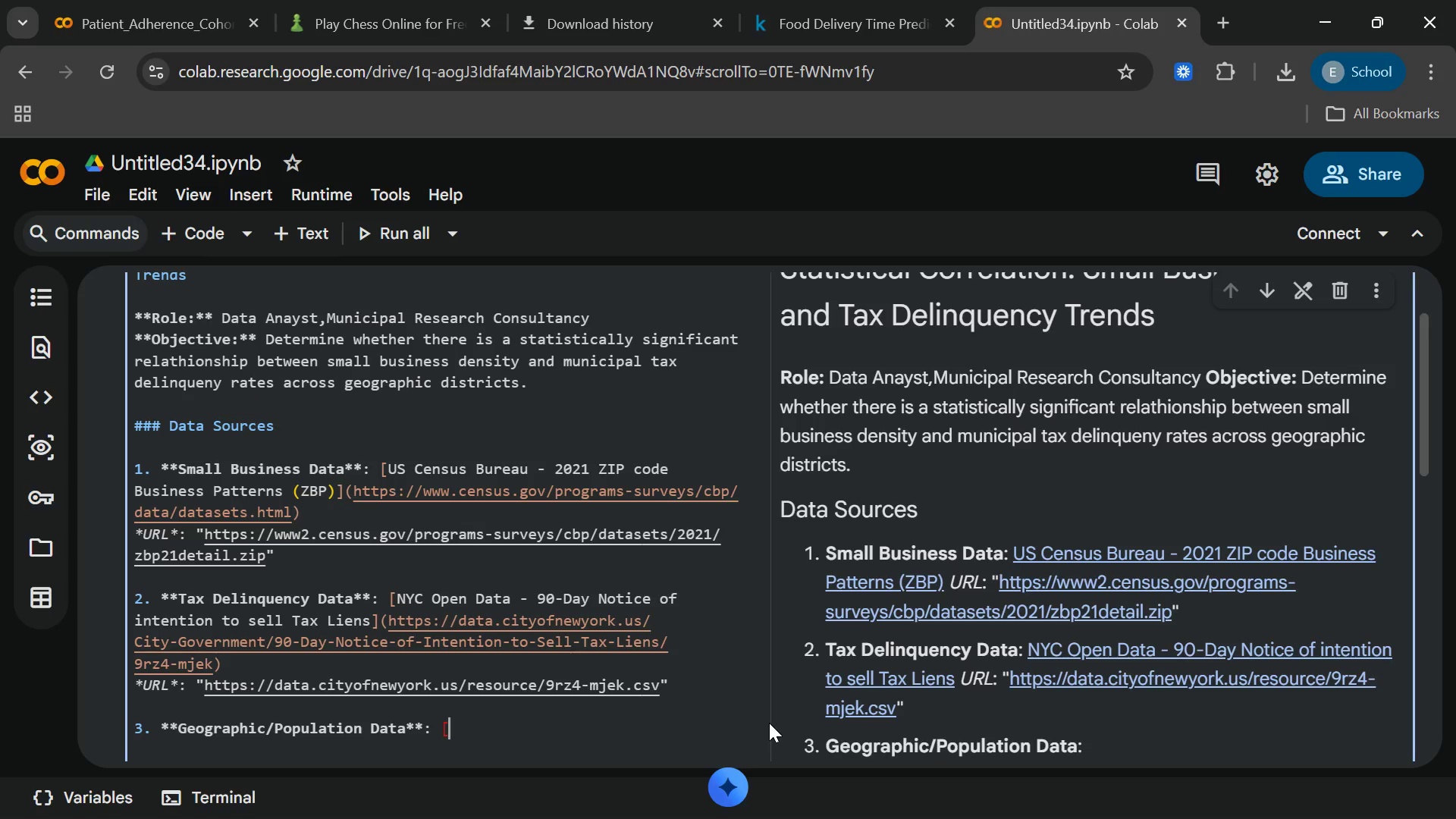 
hold_key(key=BracketLeft, duration=0.33)
 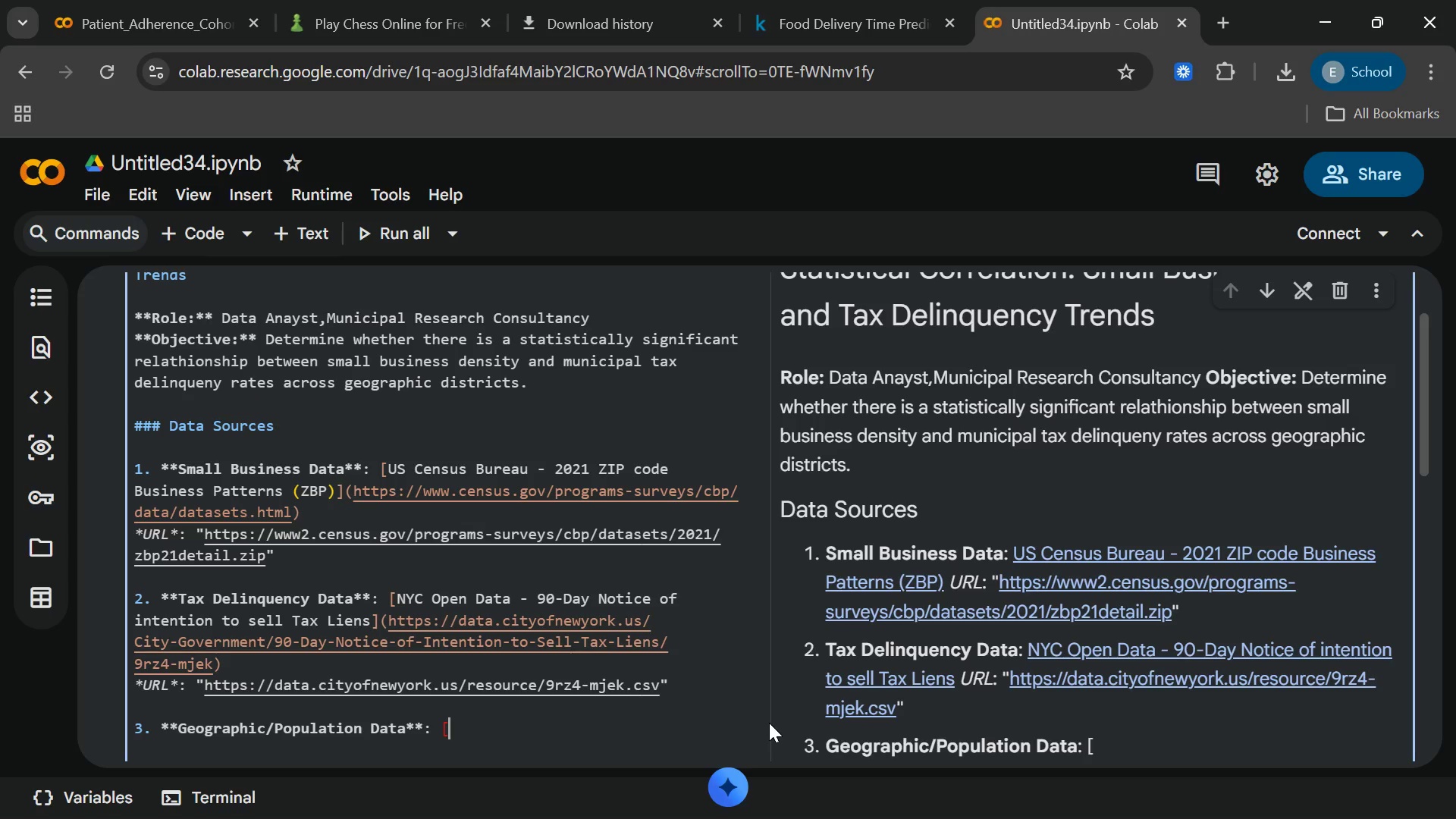 
type(NYC)
 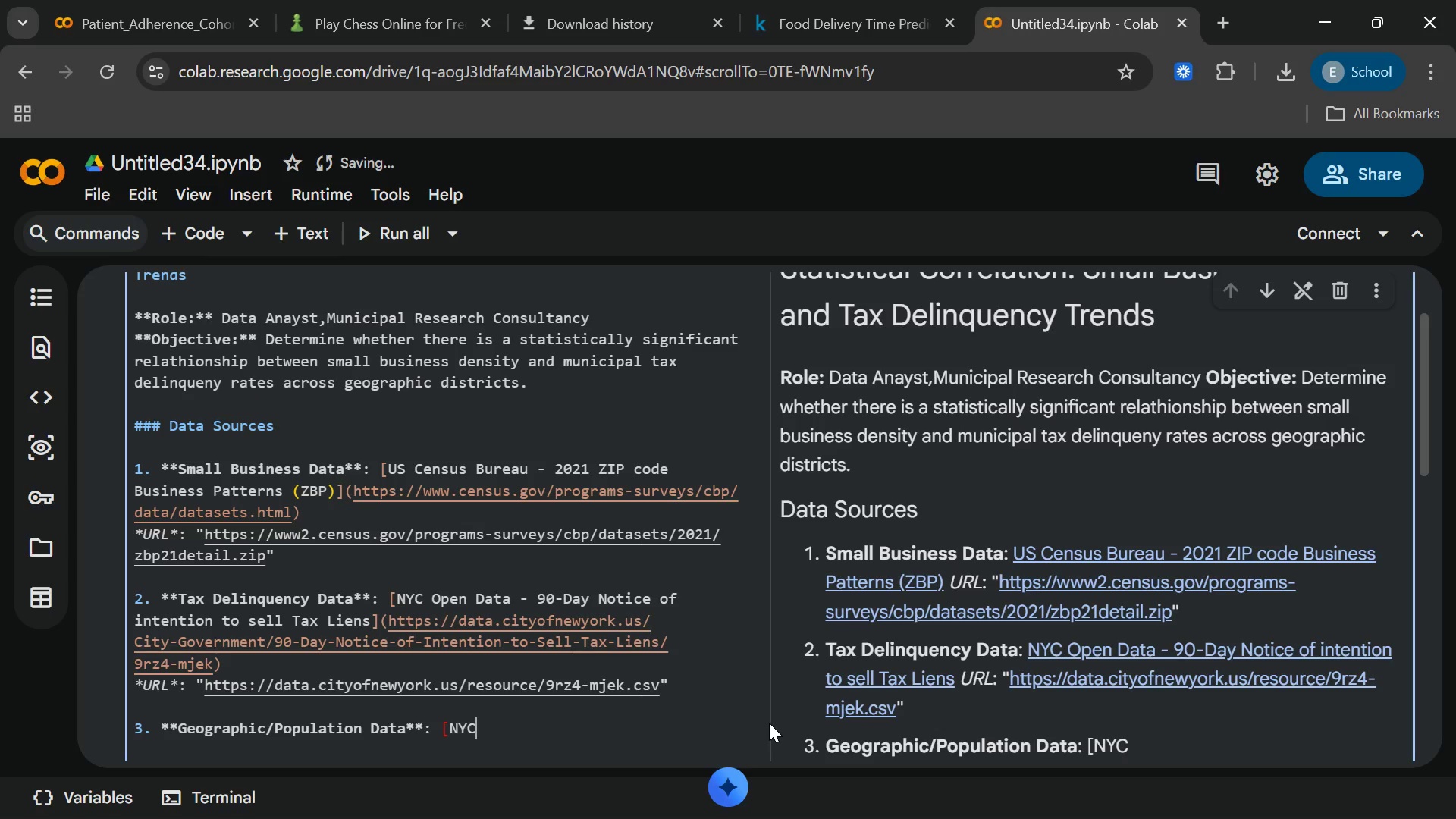 
wait(5.16)
 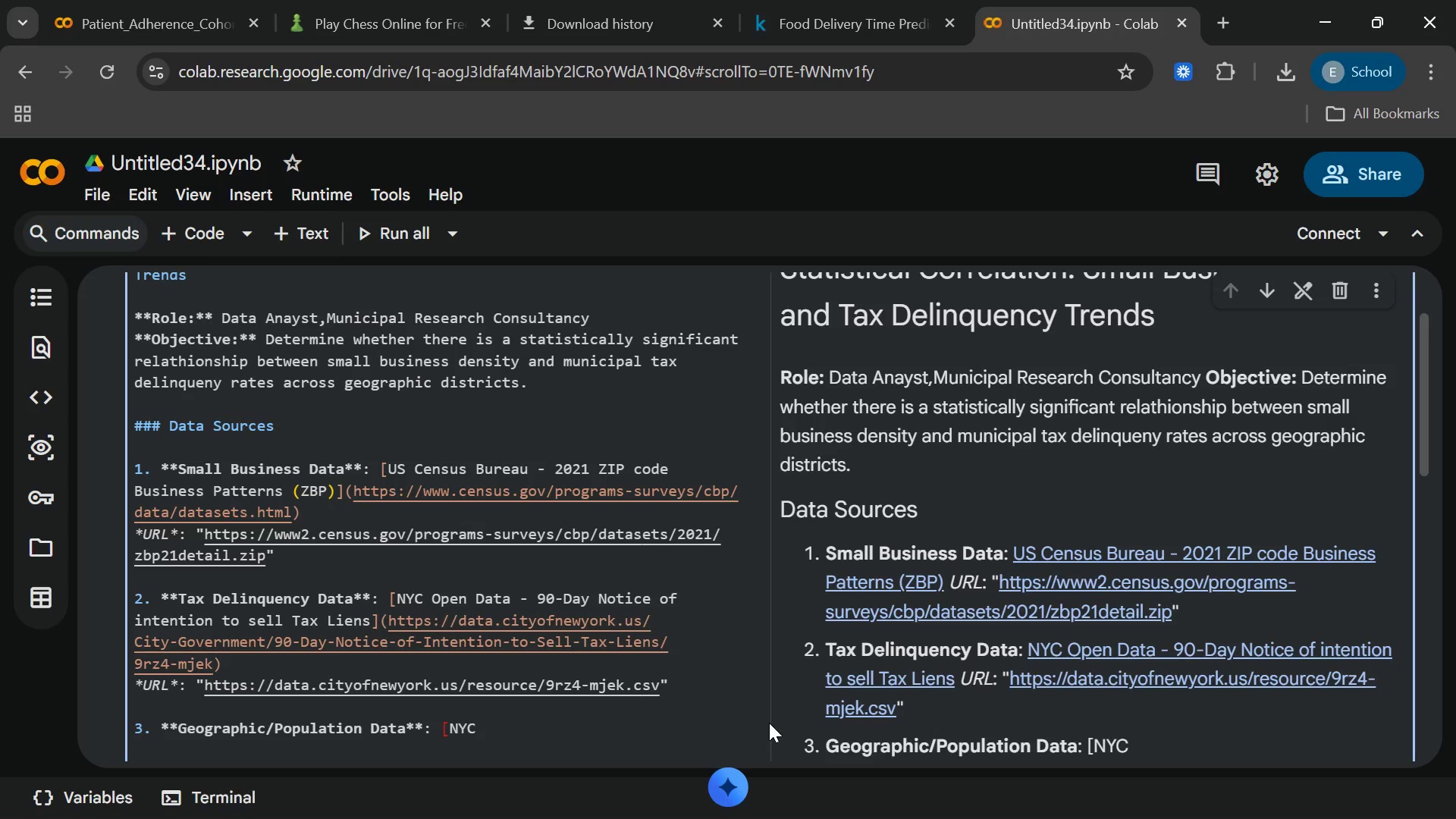 
type( OpE)
key(Backspace)
type(en Dar)
key(Backspace)
type(ta - Modified Zip Code Tabulation Areas())
 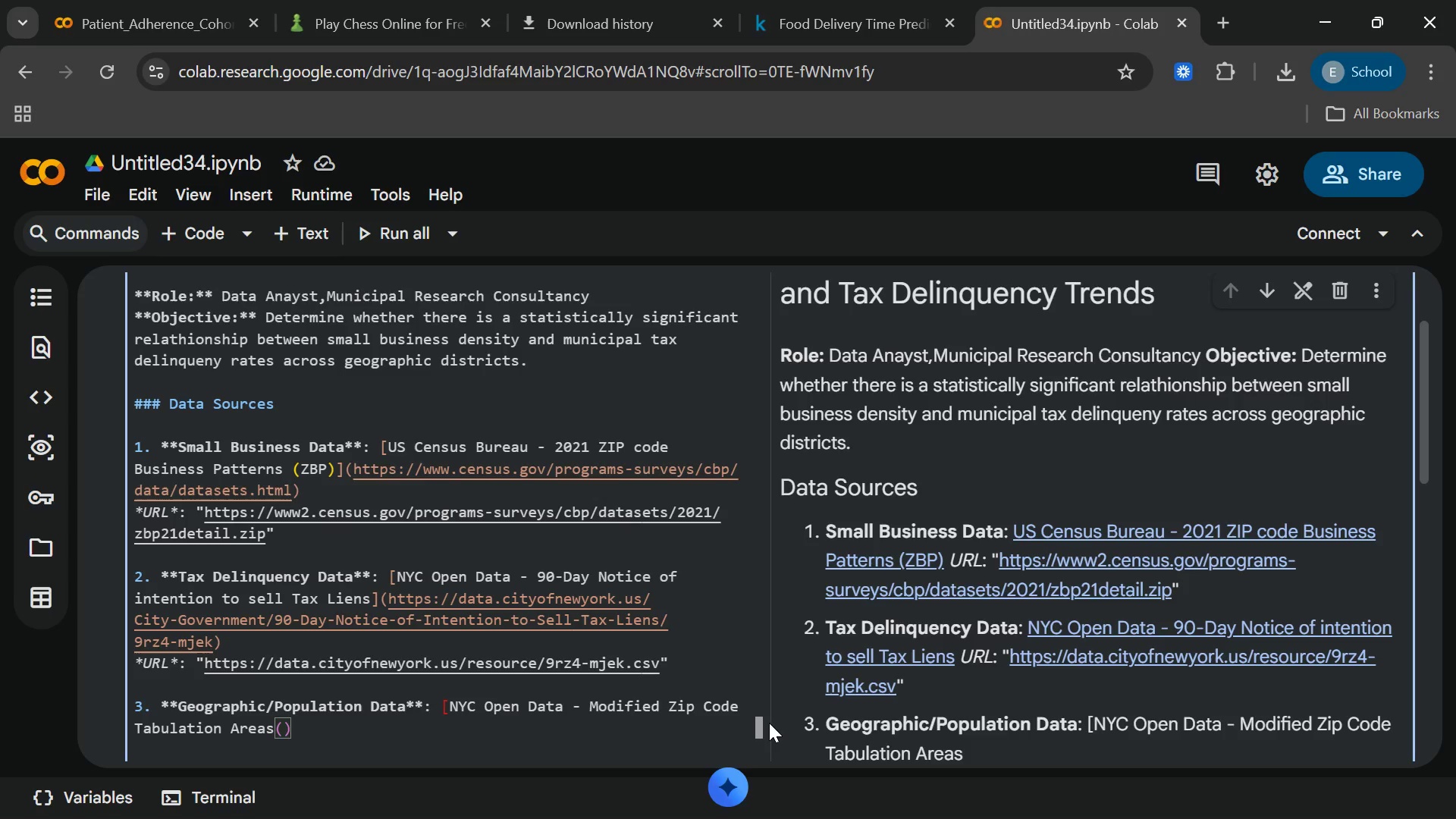 
key(ArrowLeft)
 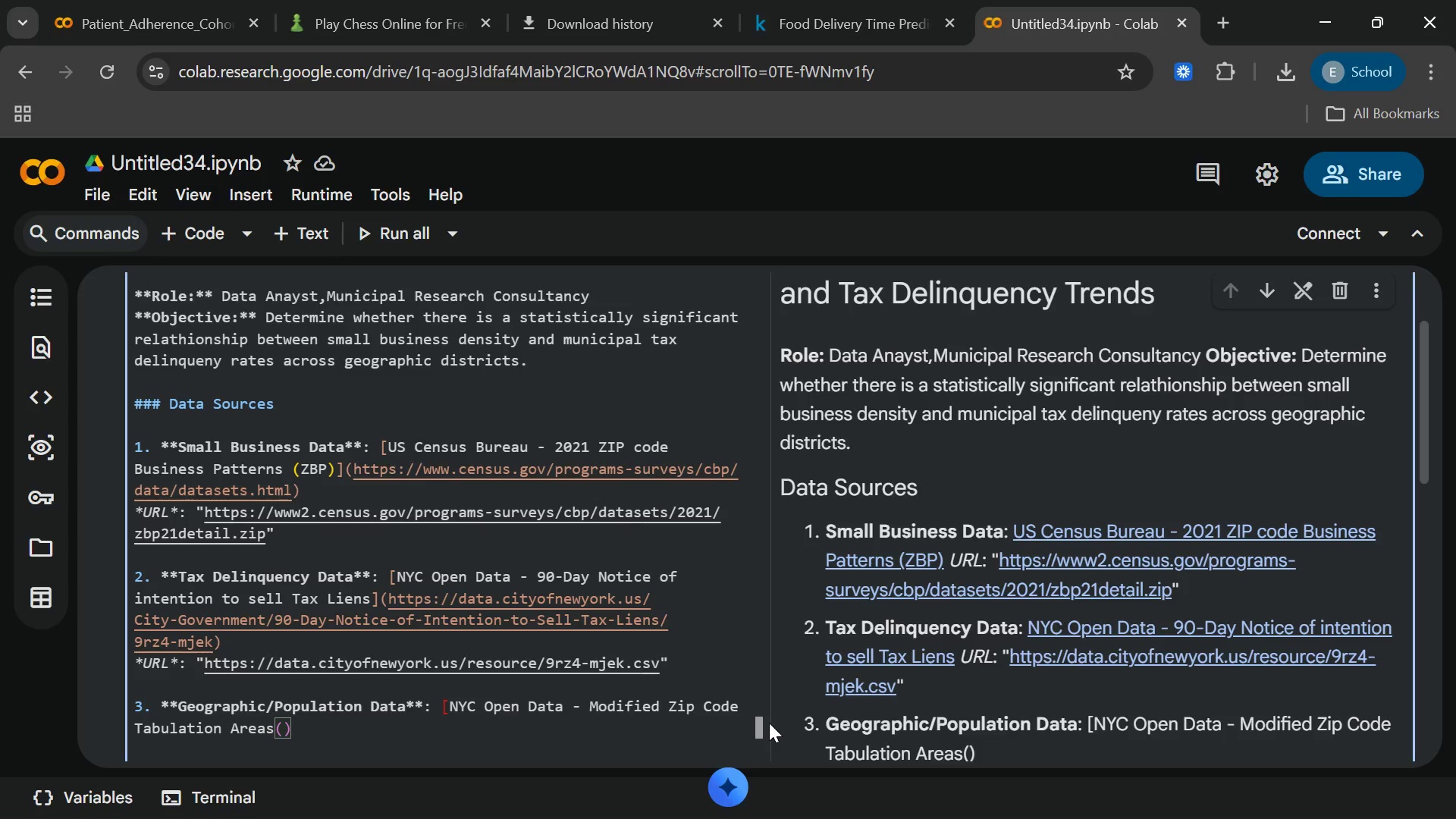 
type(MOS)
key(Backspace)
type(DZCTA[End] Population])
 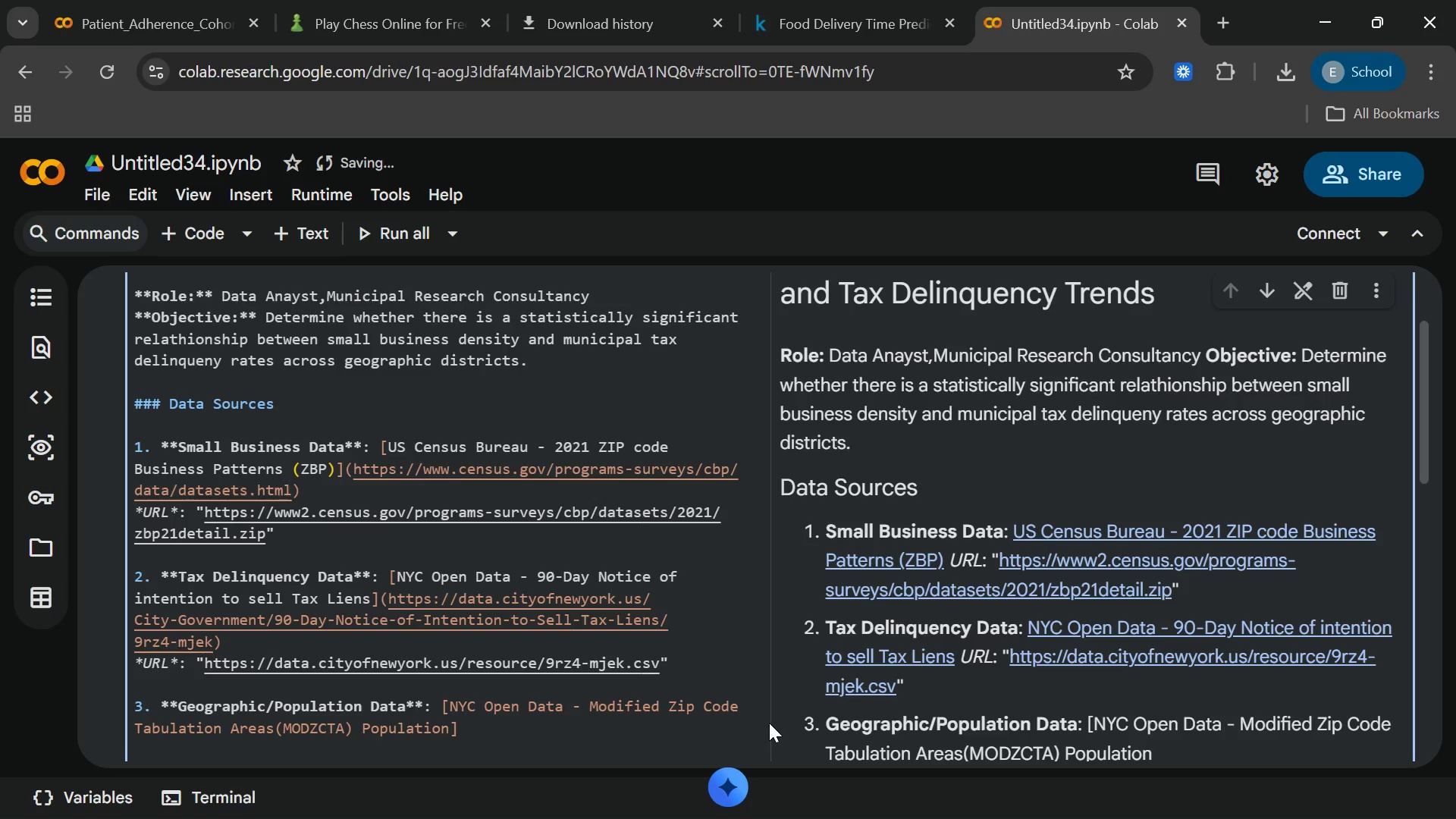 
wait(5.27)
 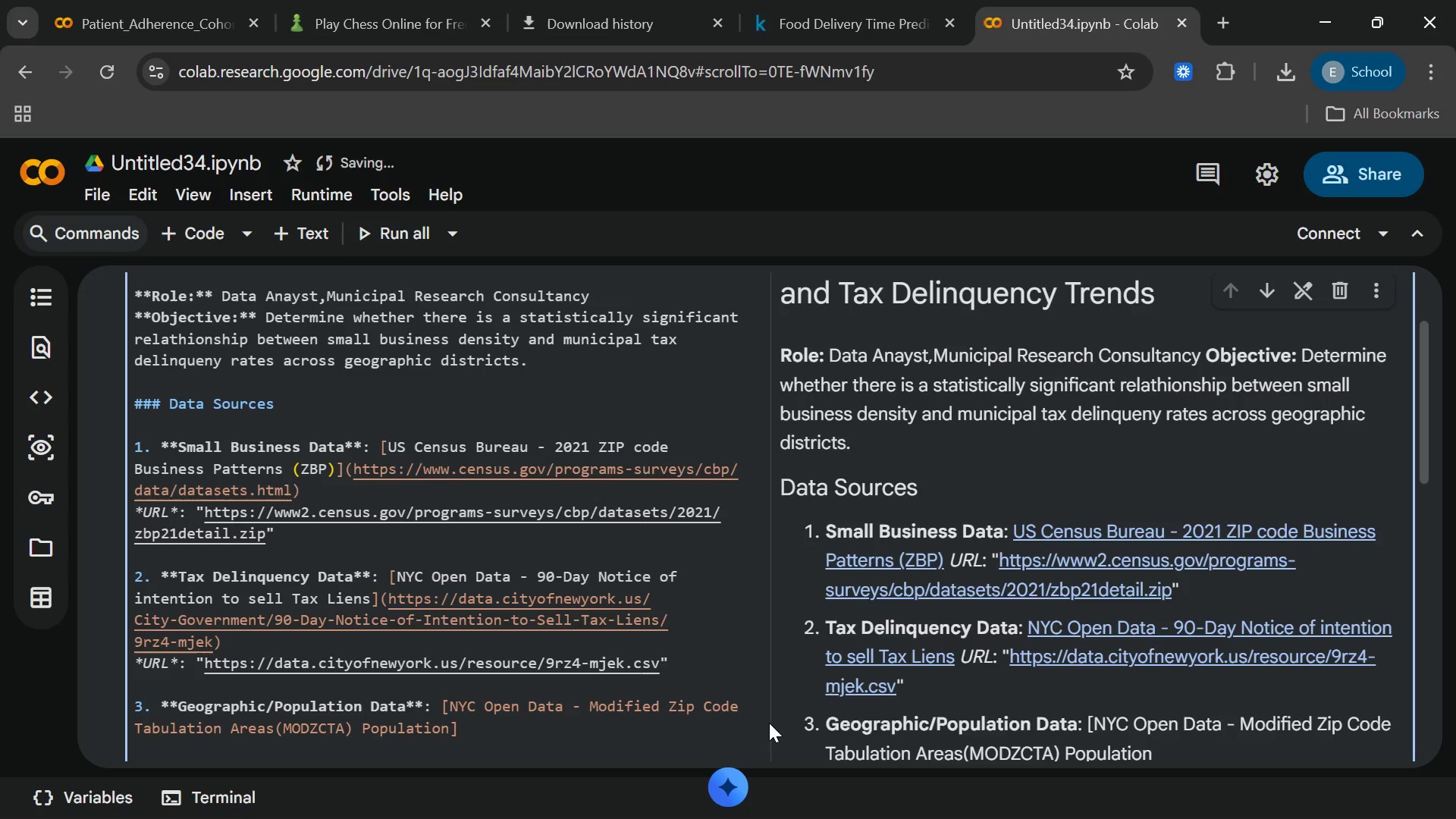 
type(())
 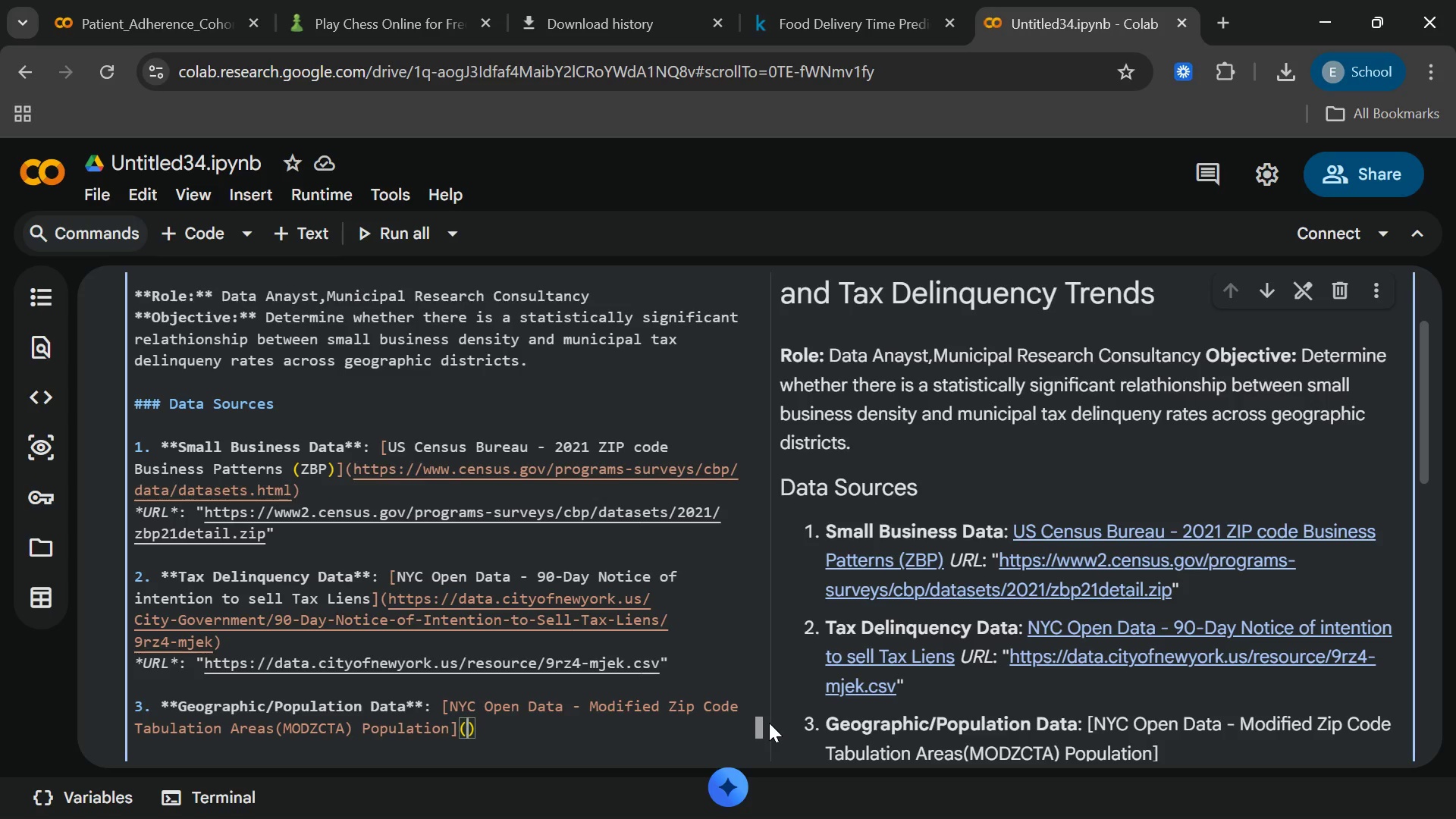 
key(ArrowLeft)
 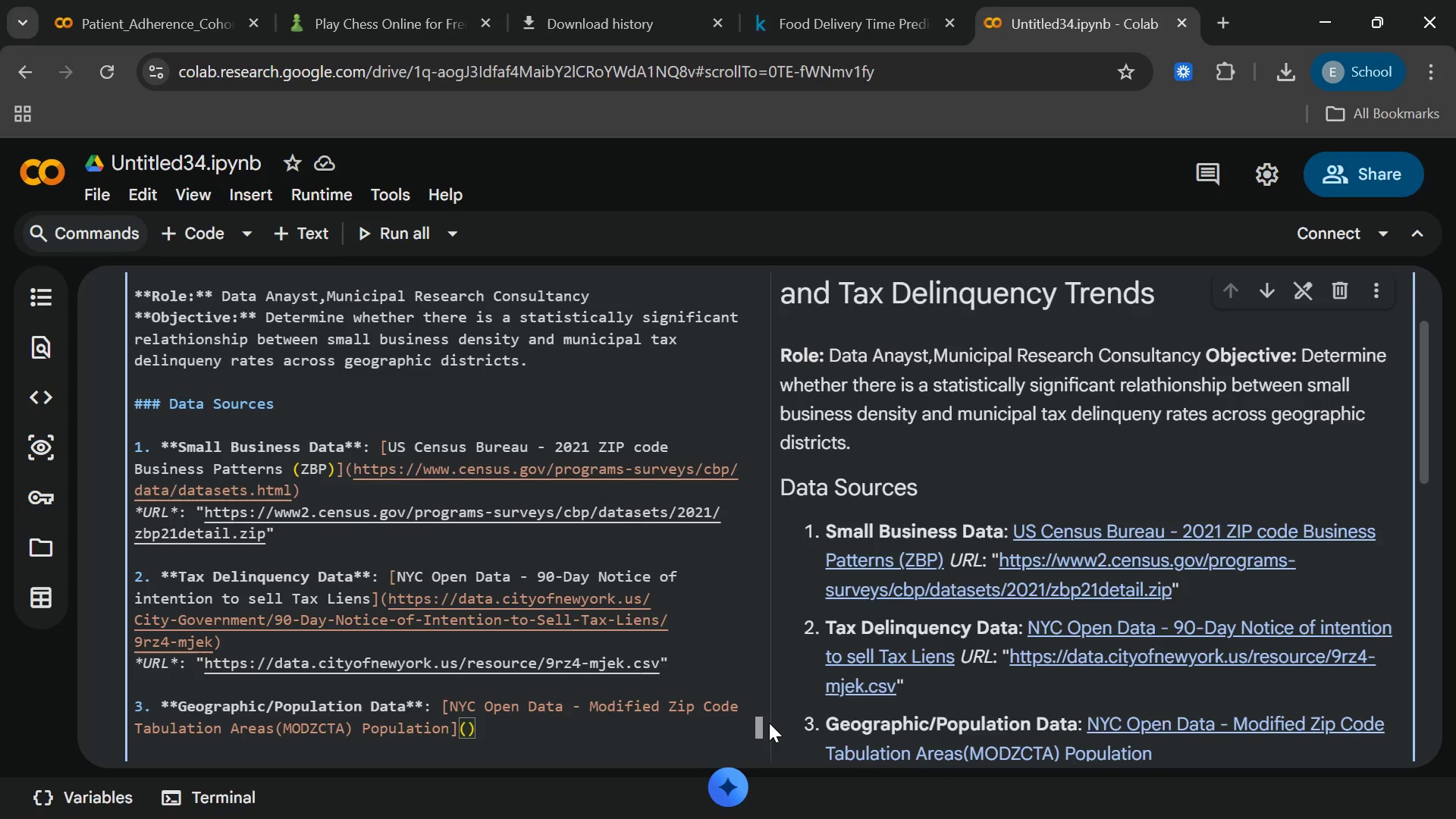 
type(https://data.city)
 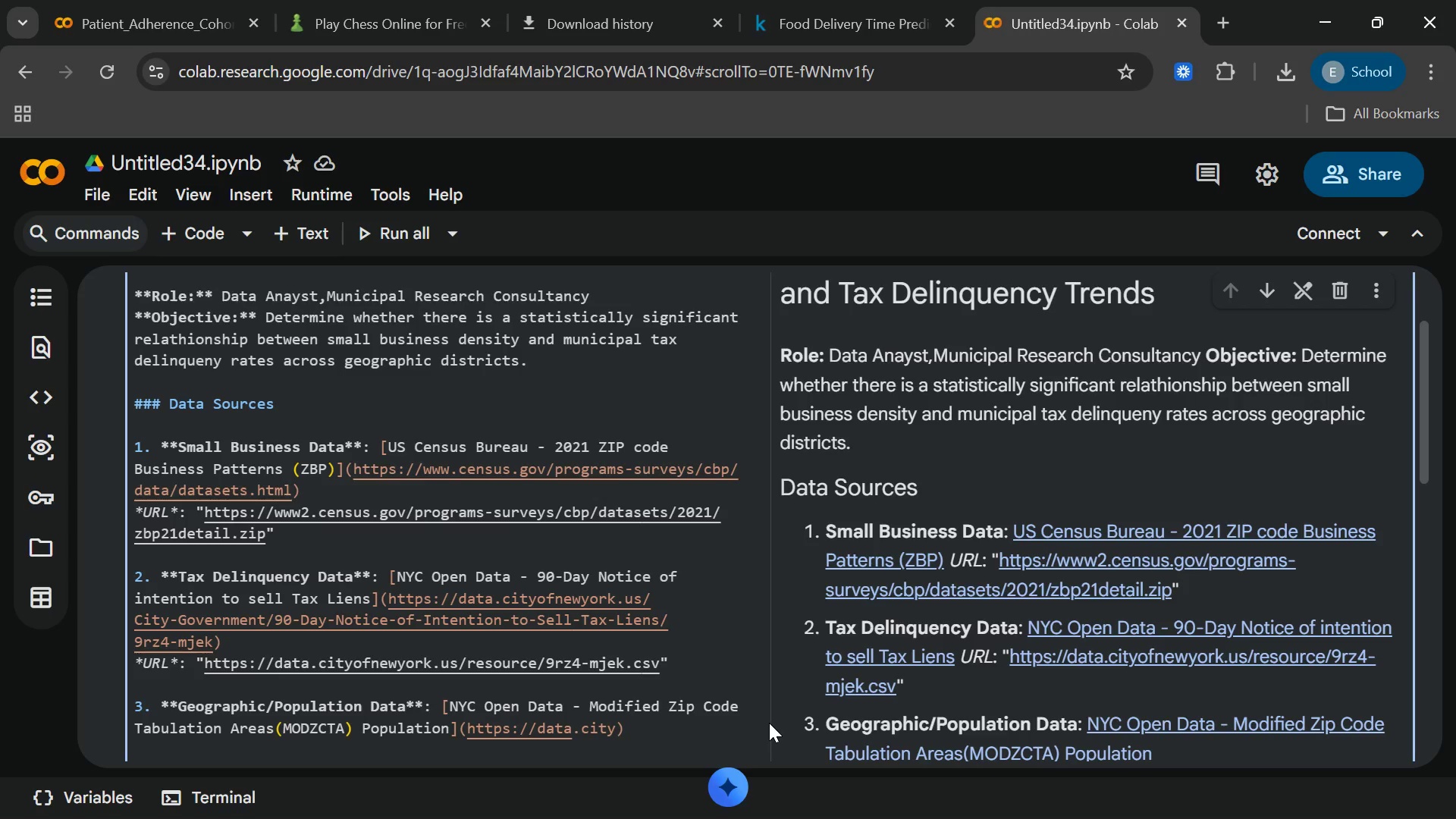 
wait(6.23)
 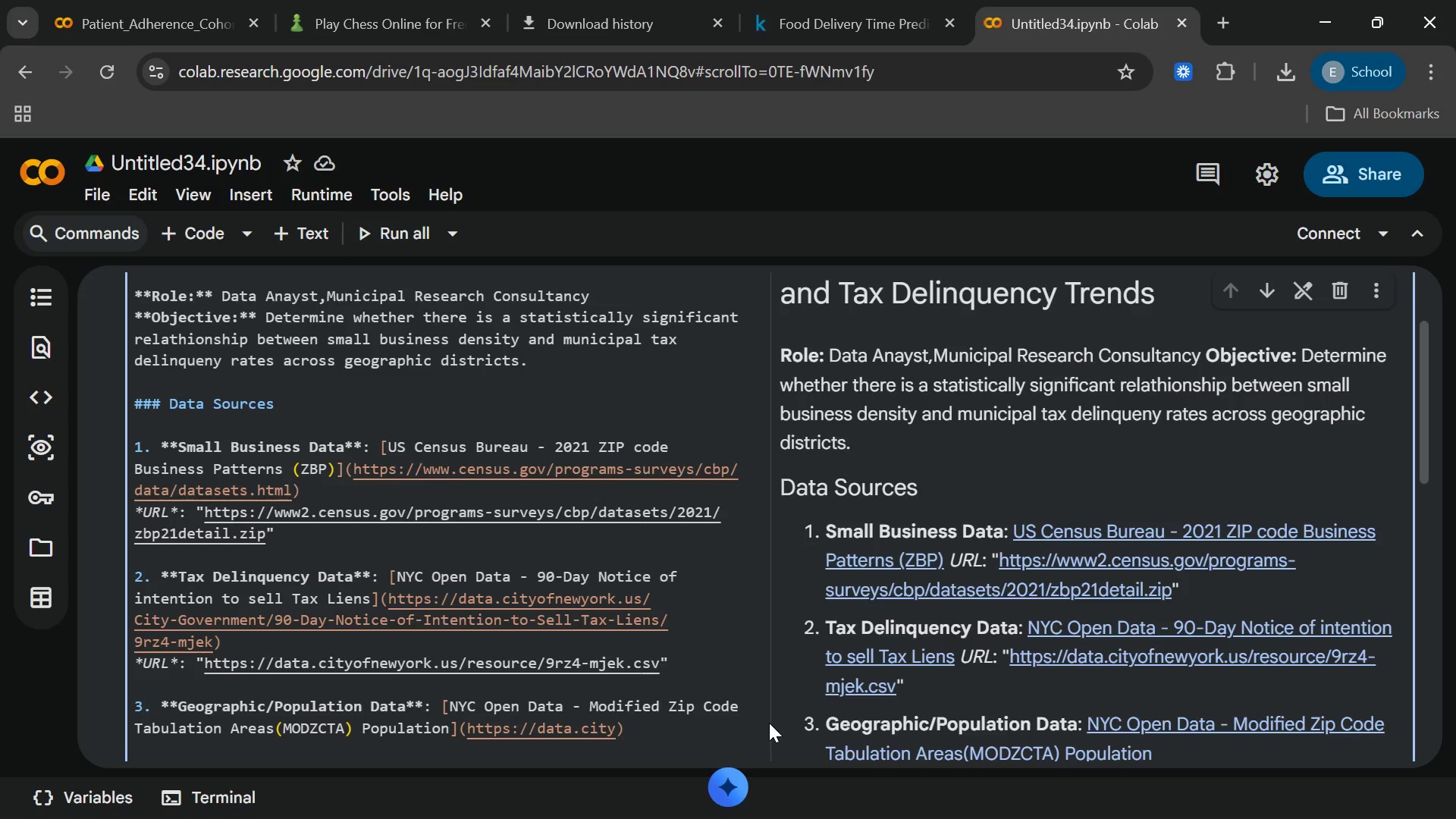 
type(ofnew)
 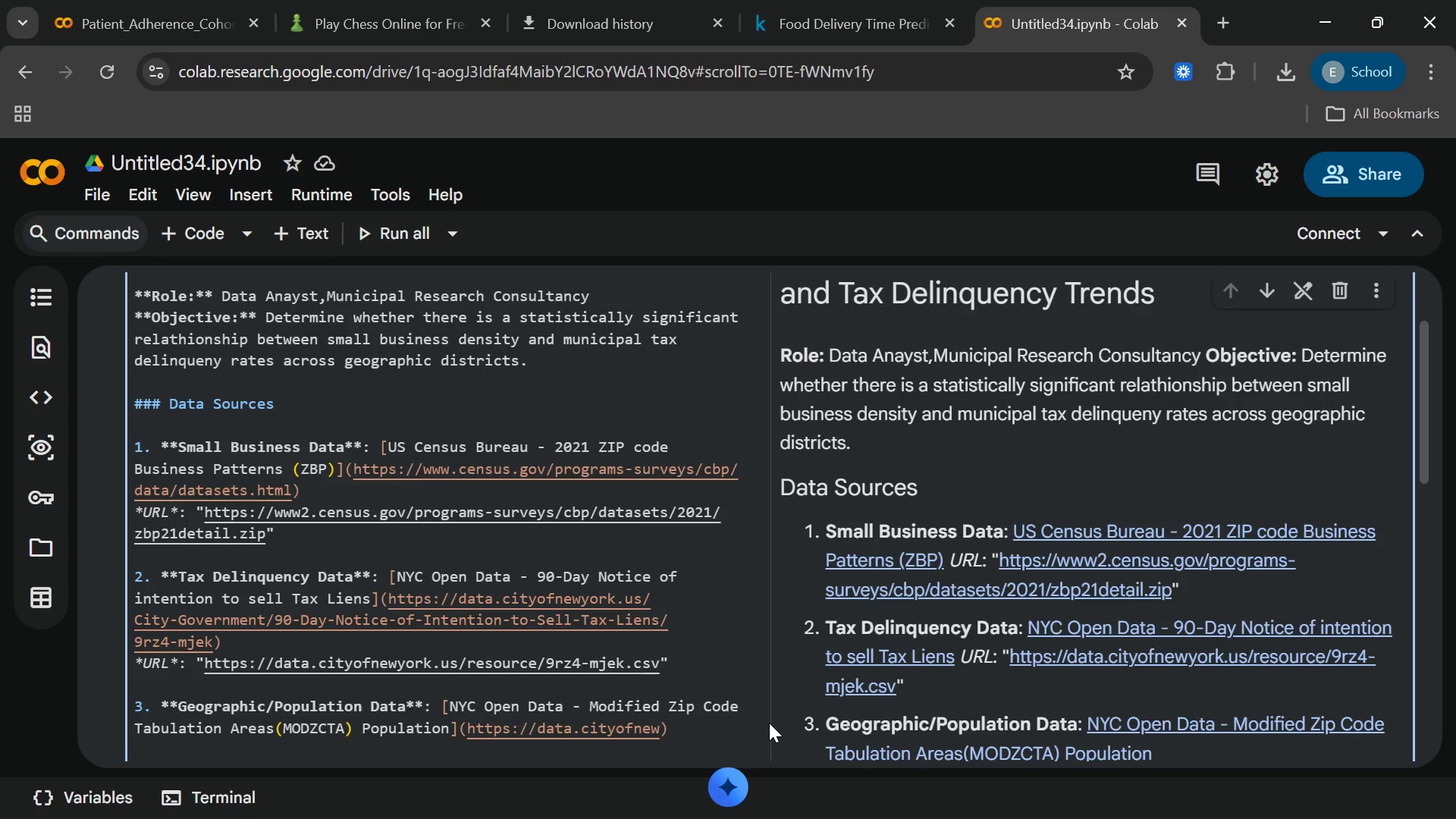 
type(york)
 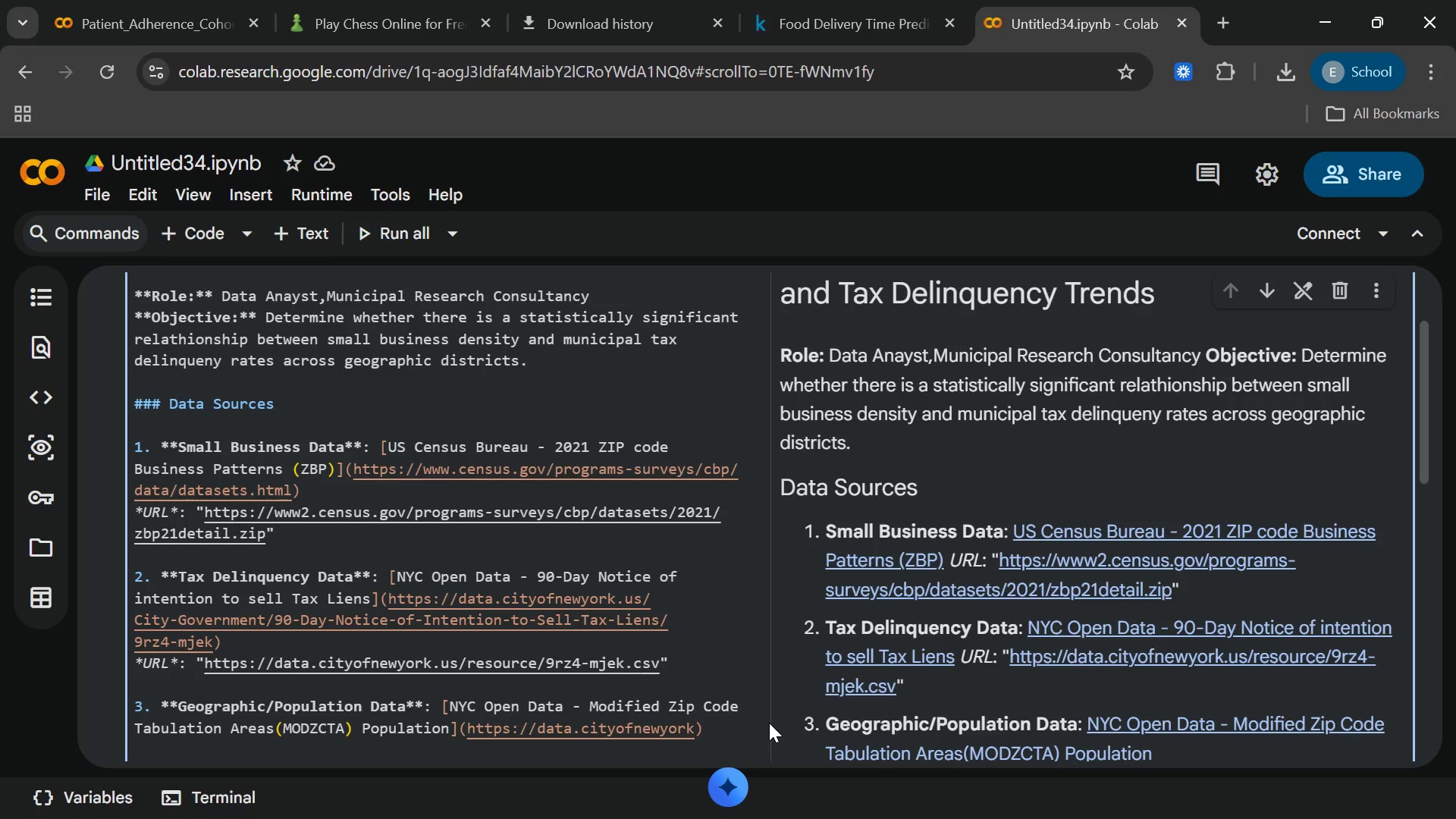 
type(.us/Health/Modified)
 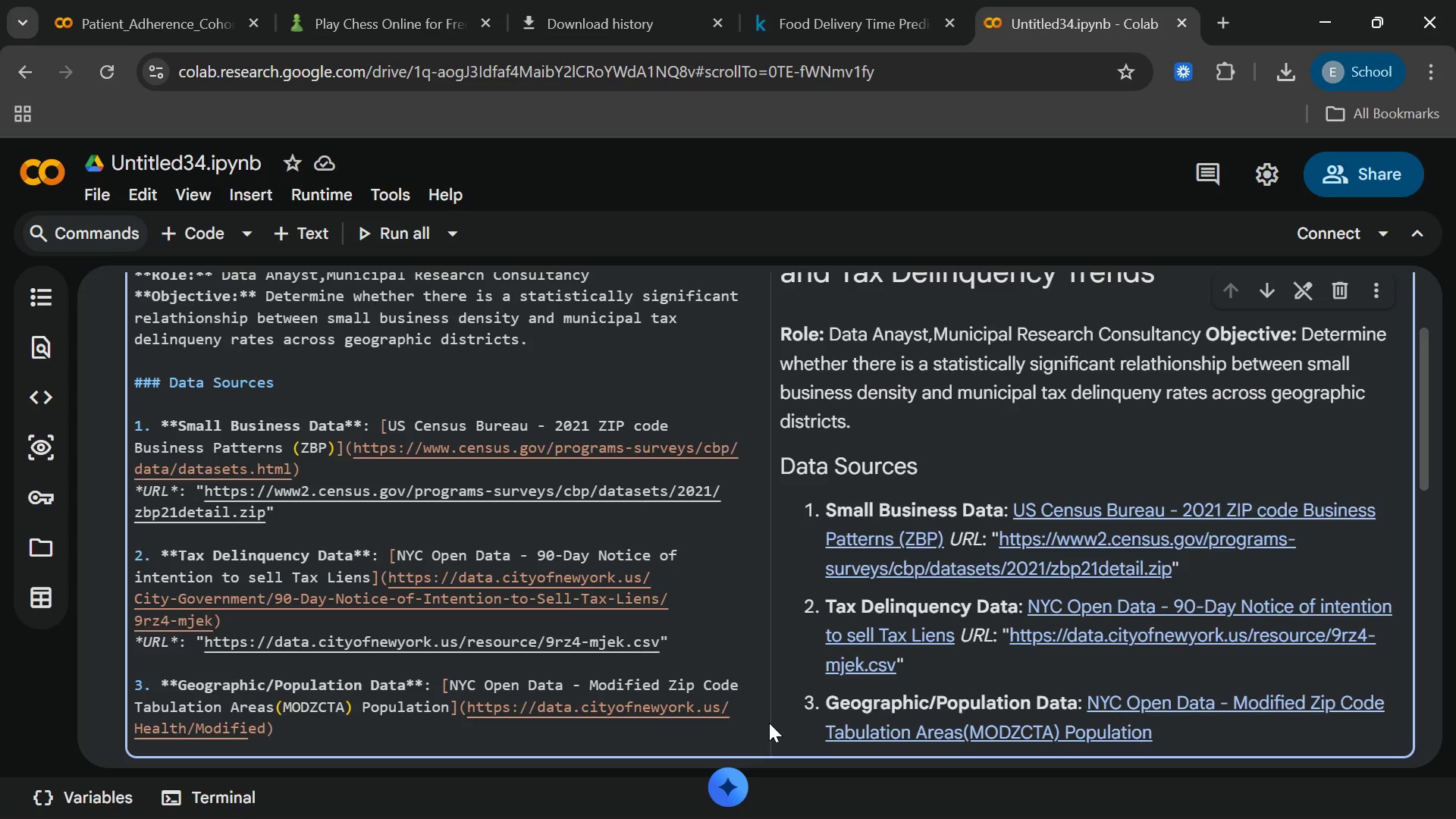 
wait(5.83)
 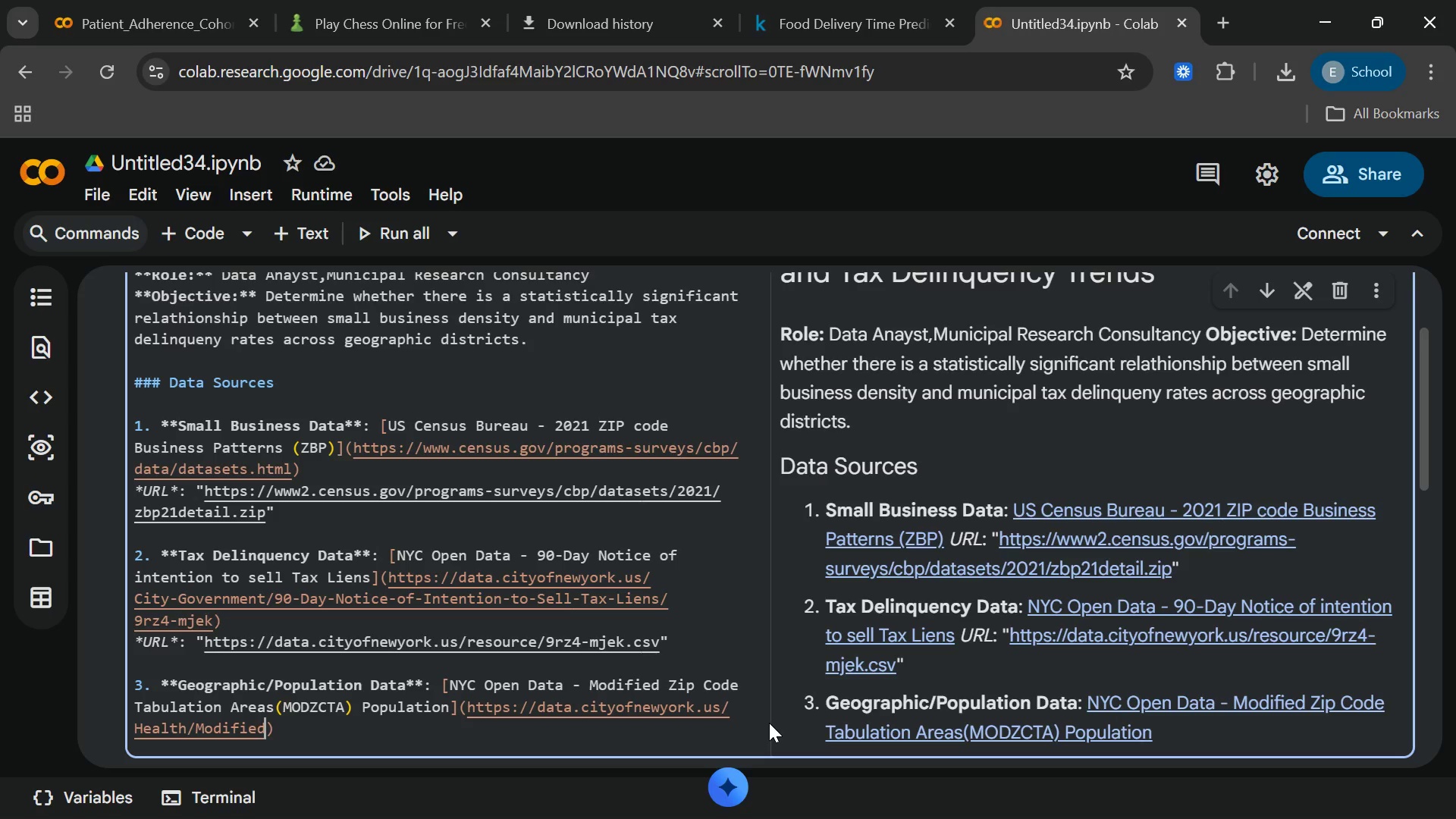 
type(-Zip-Code-)
 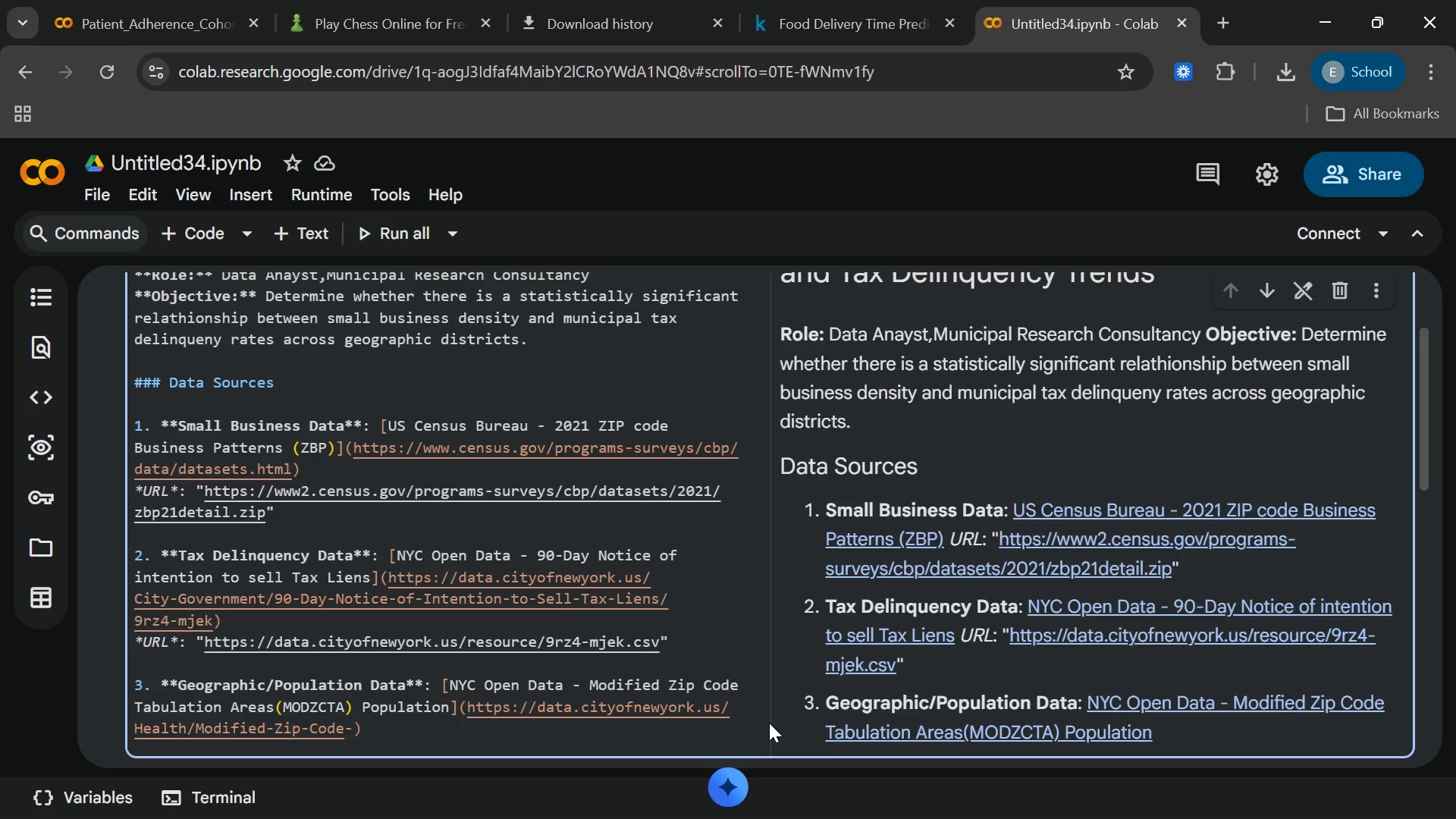 
type(Tabulation-)
 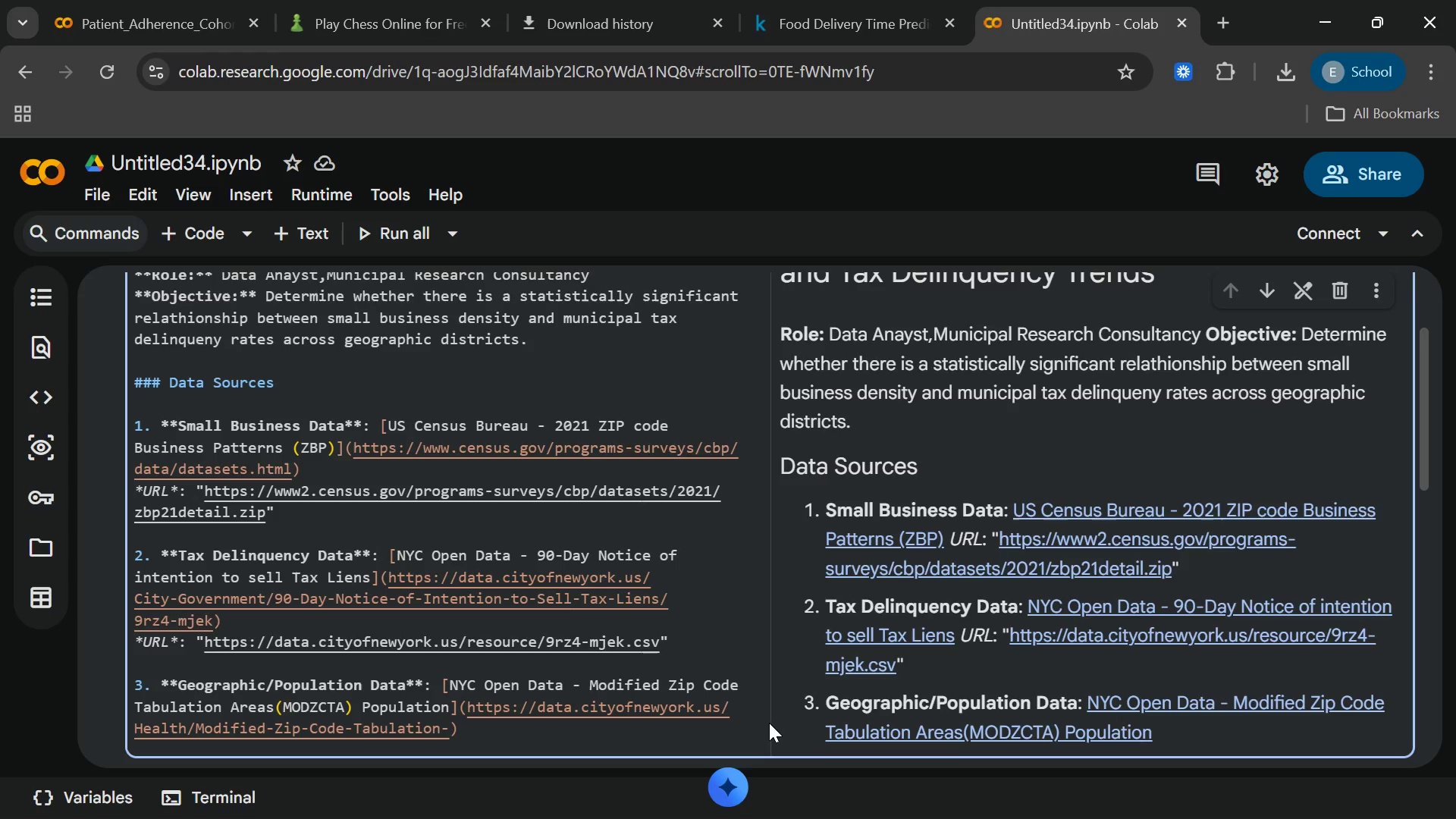 
wait(5.06)
 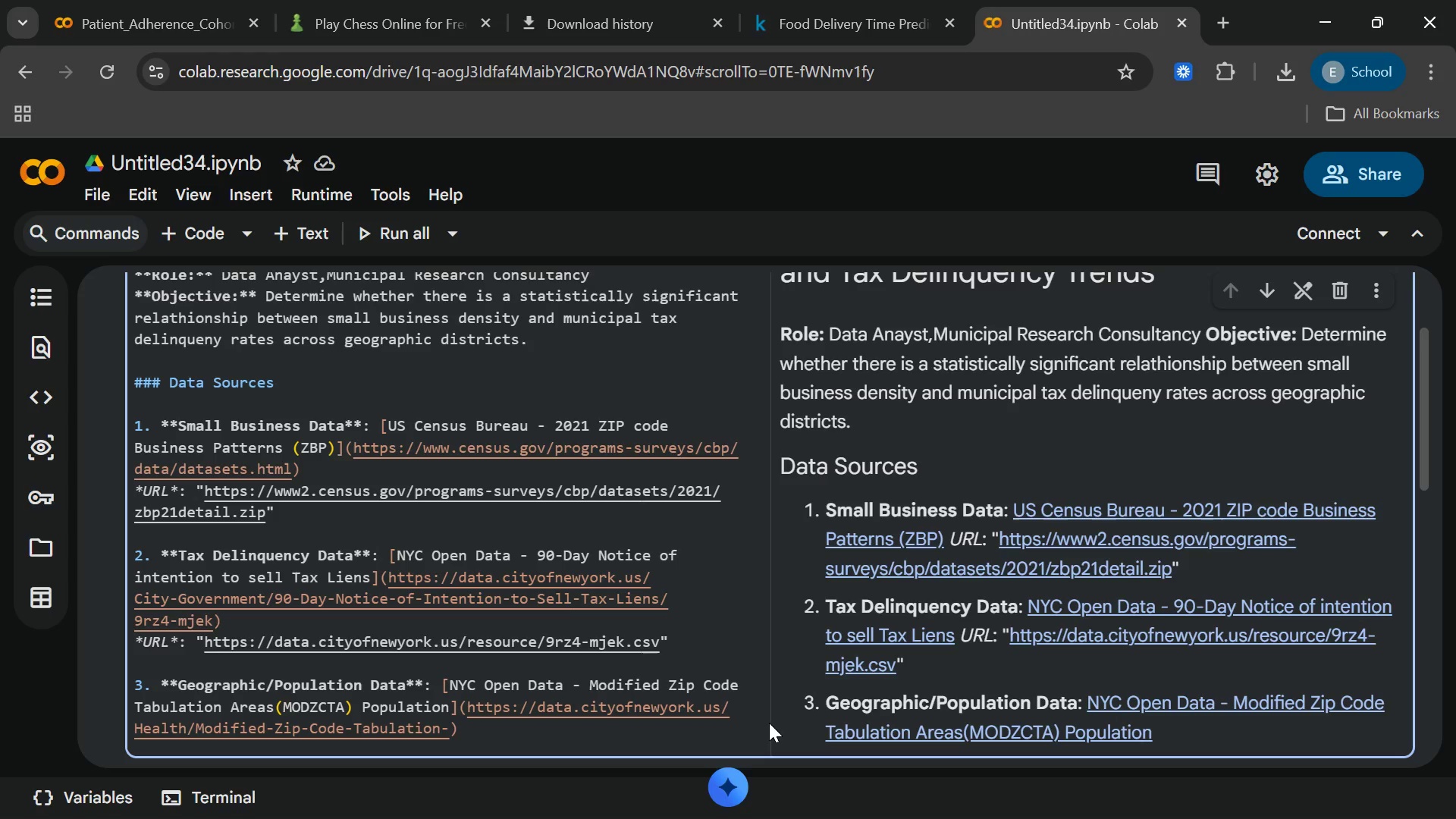 
type(Areas-MODZCTA-/pri4-ifjk)
 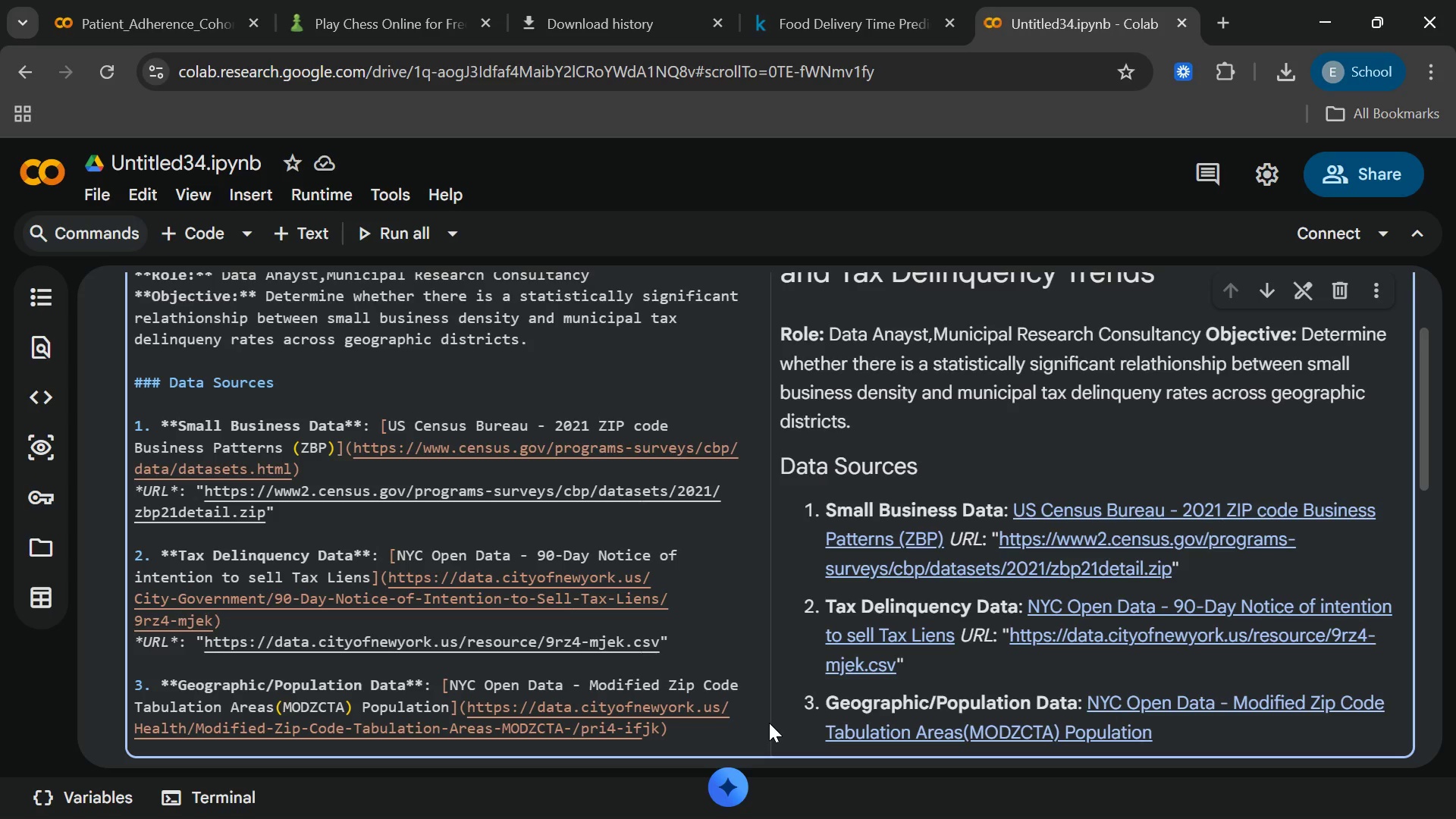 
wait(5.64)
 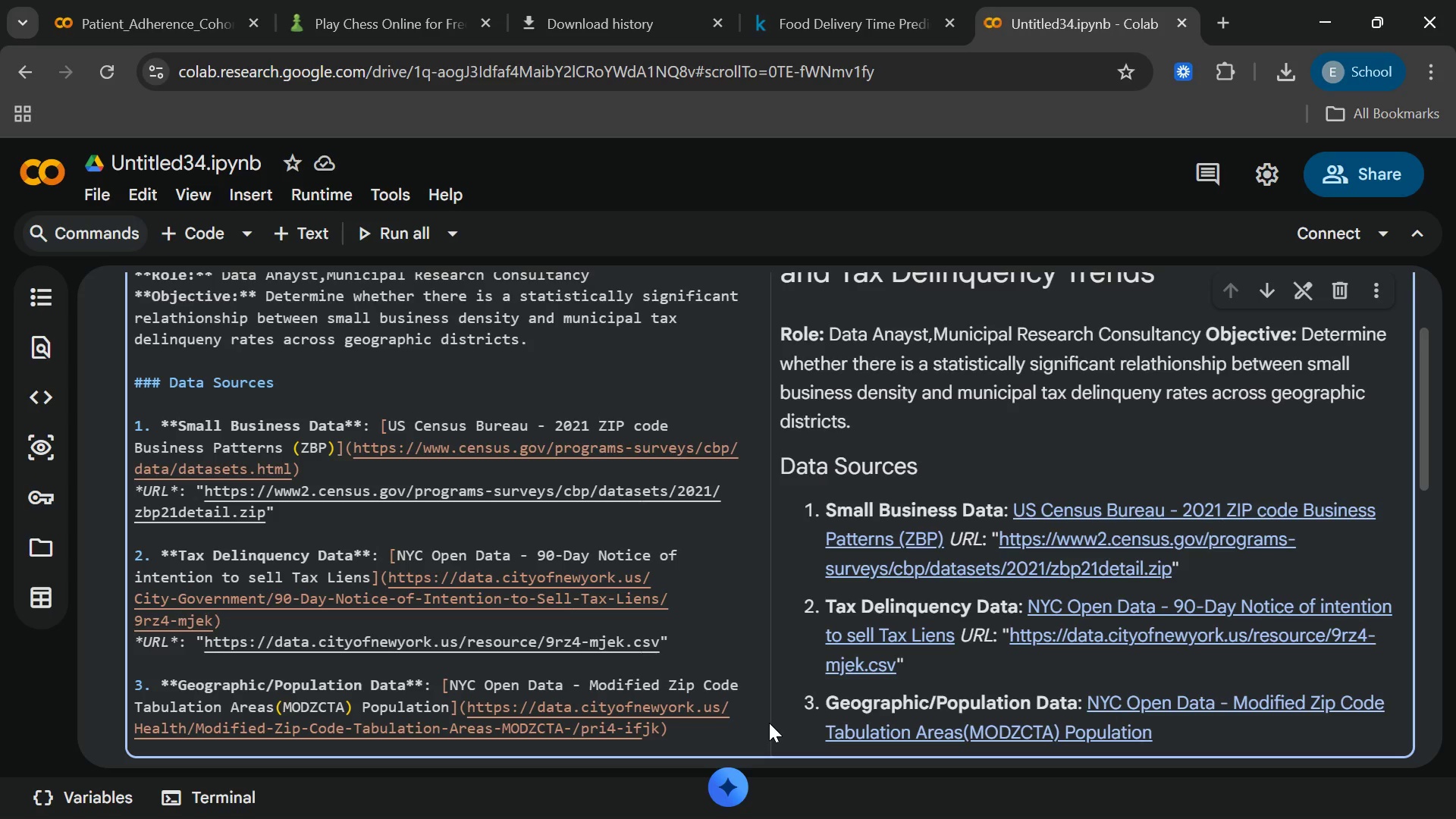 
key(End)
 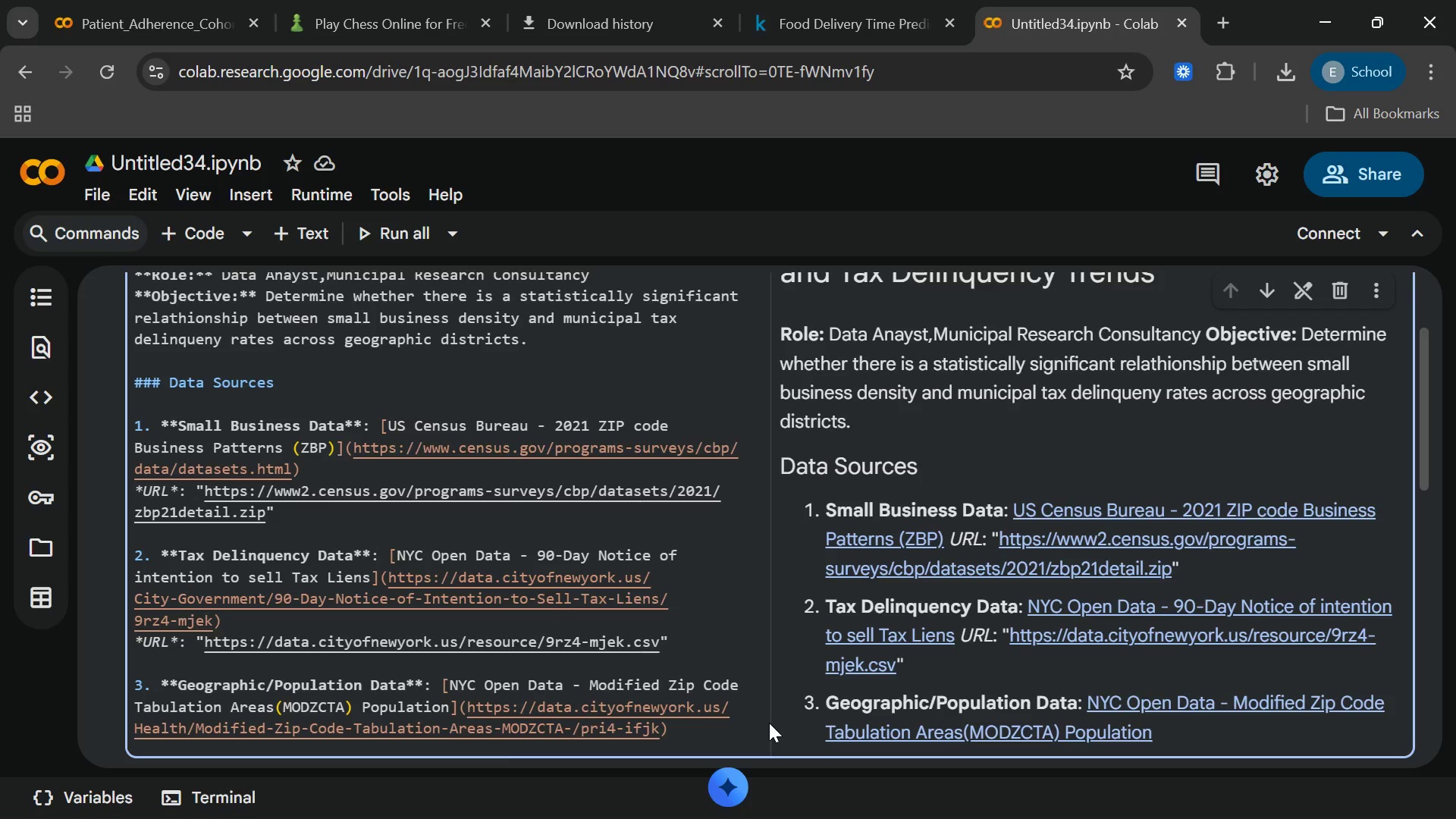 
key(Enter)
 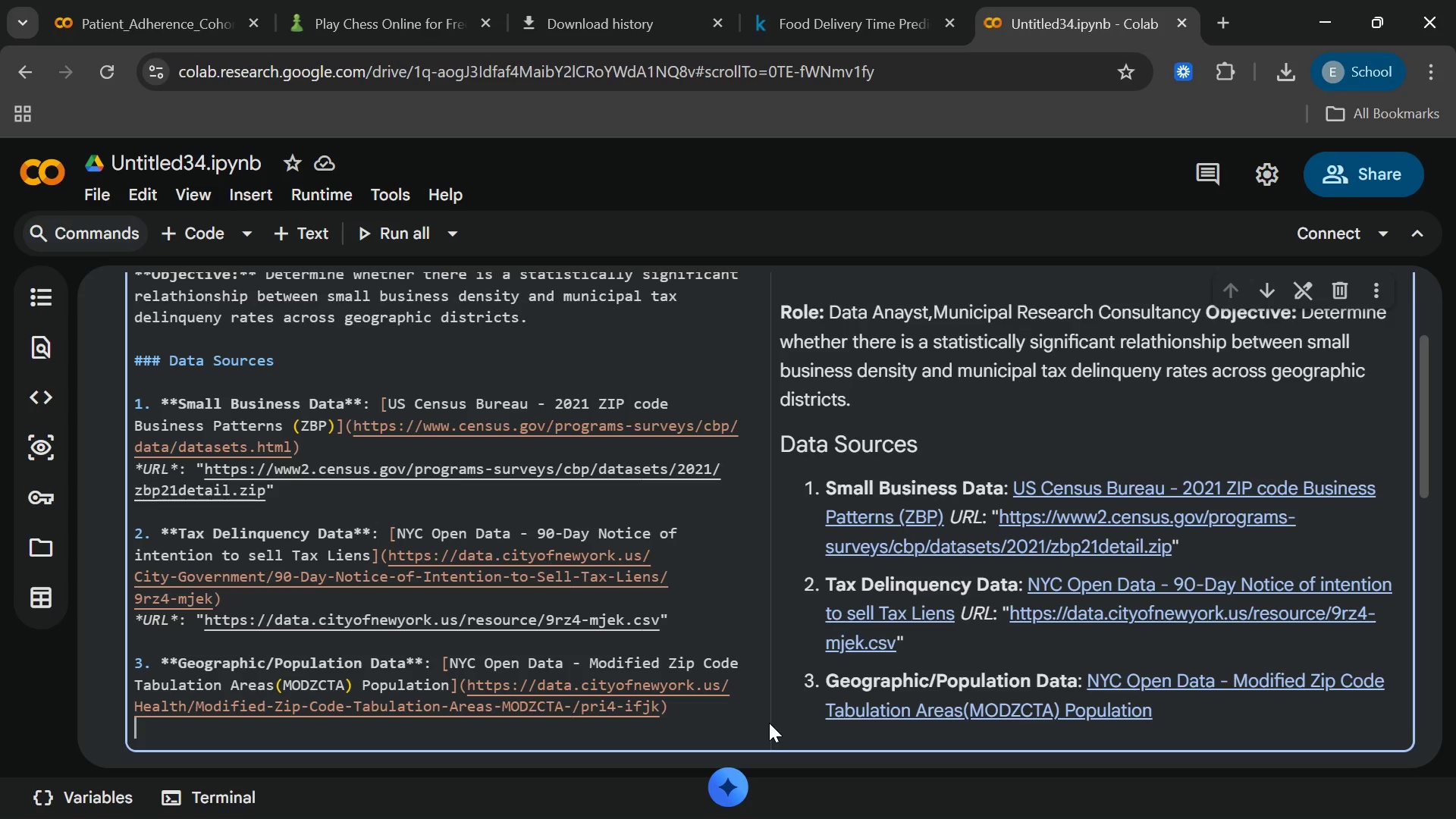 
key(Enter)
 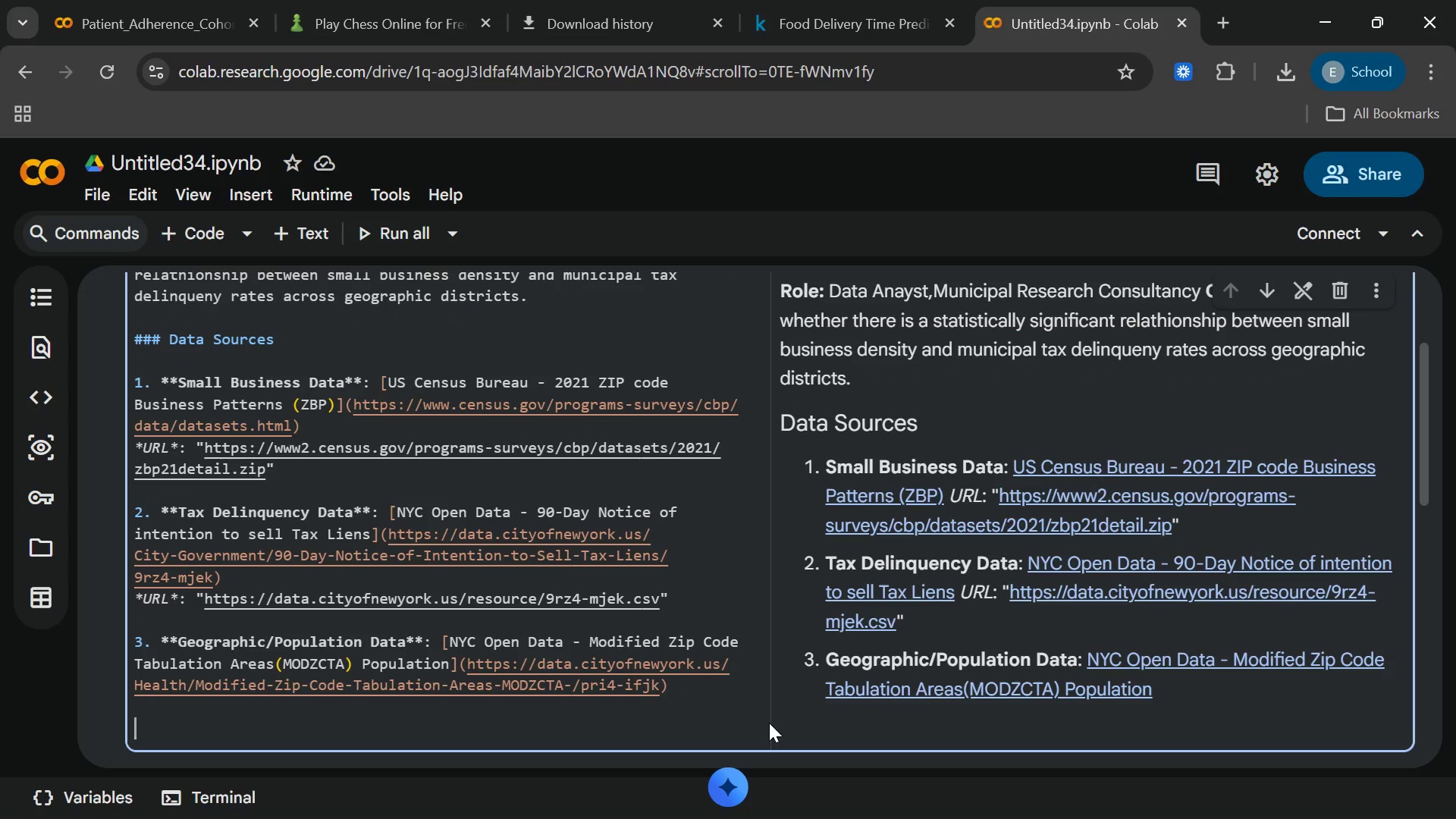 
key(Backspace)
 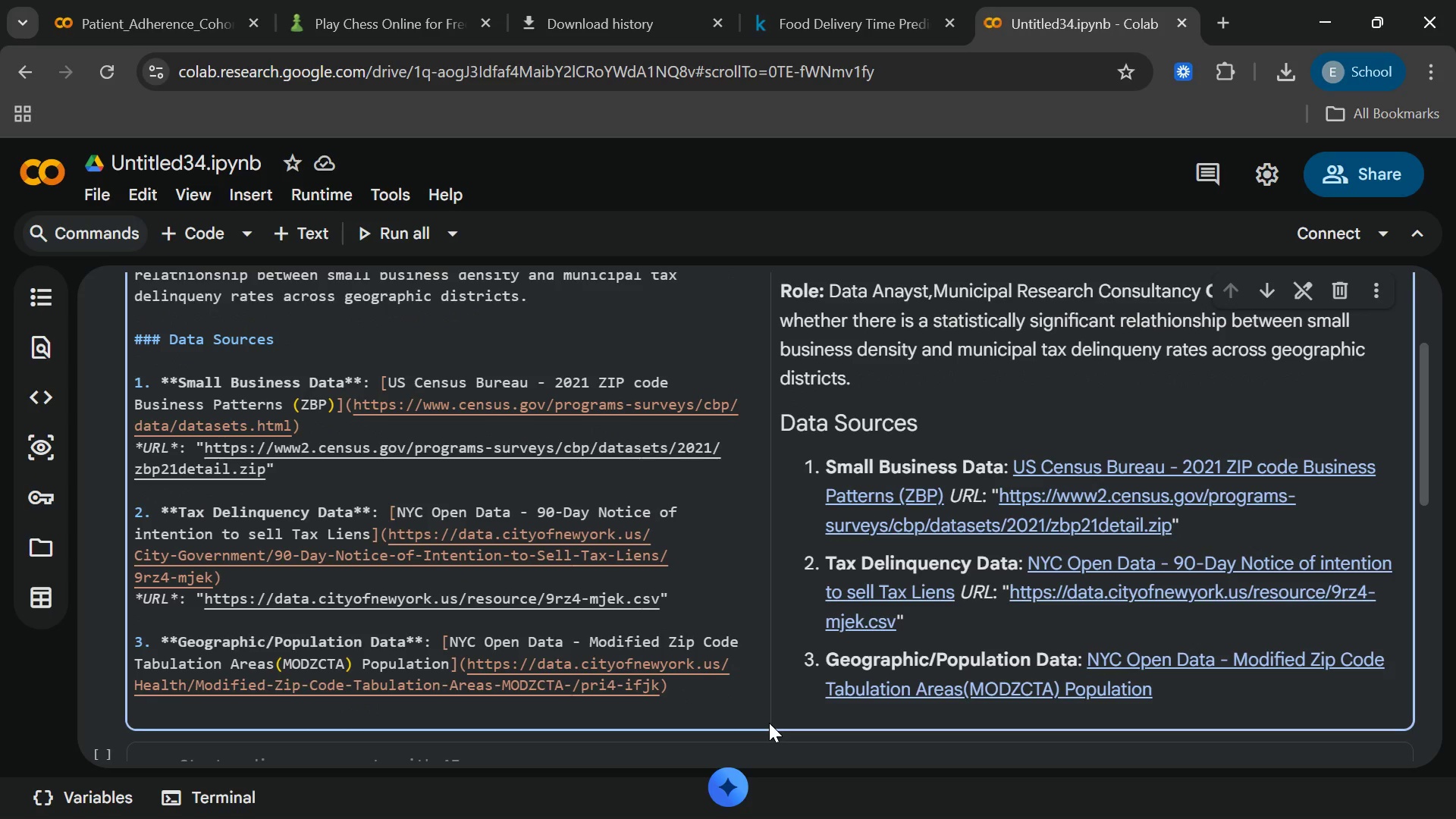 
key(Shift+8)
 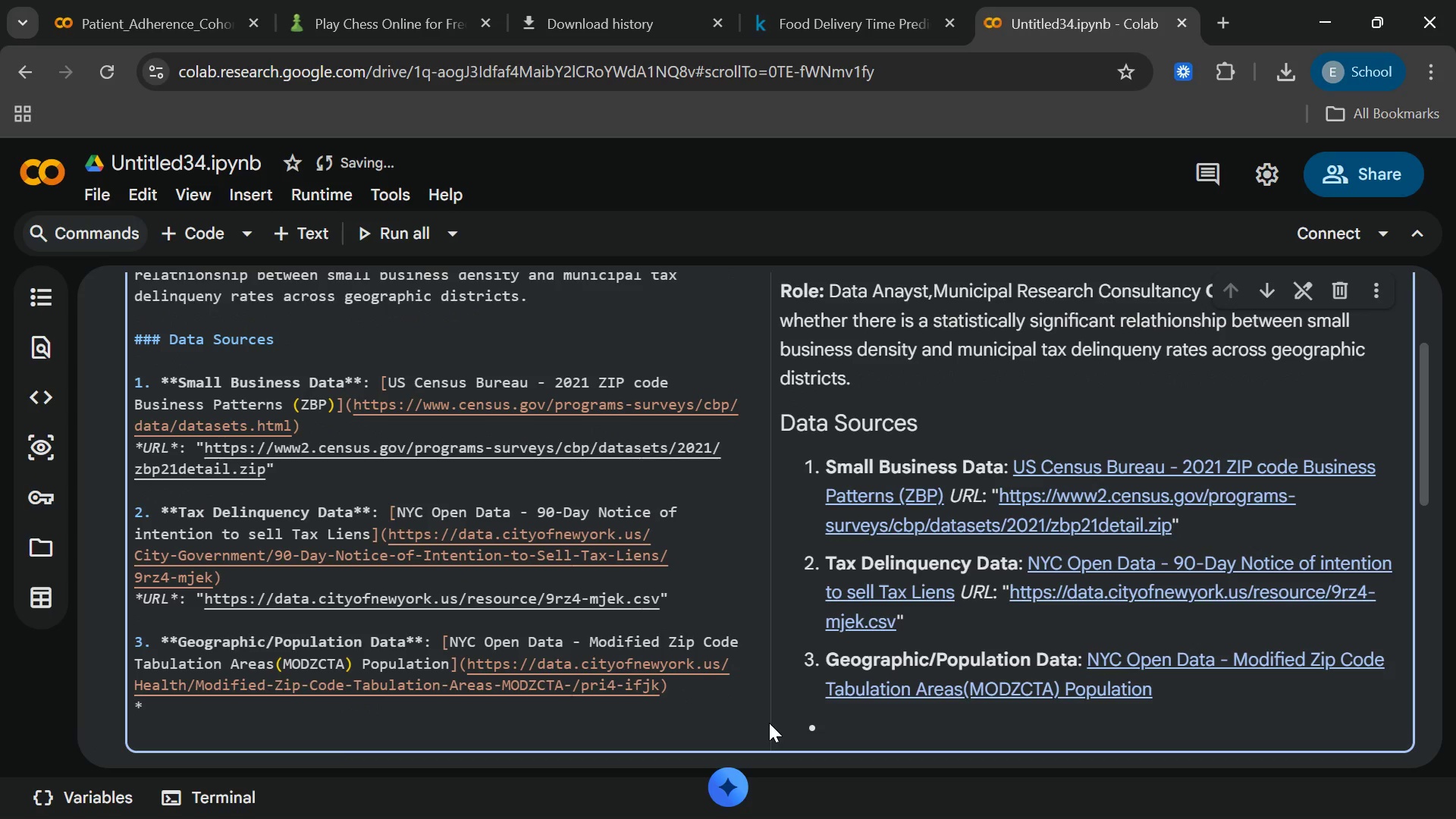 
wait(5.42)
 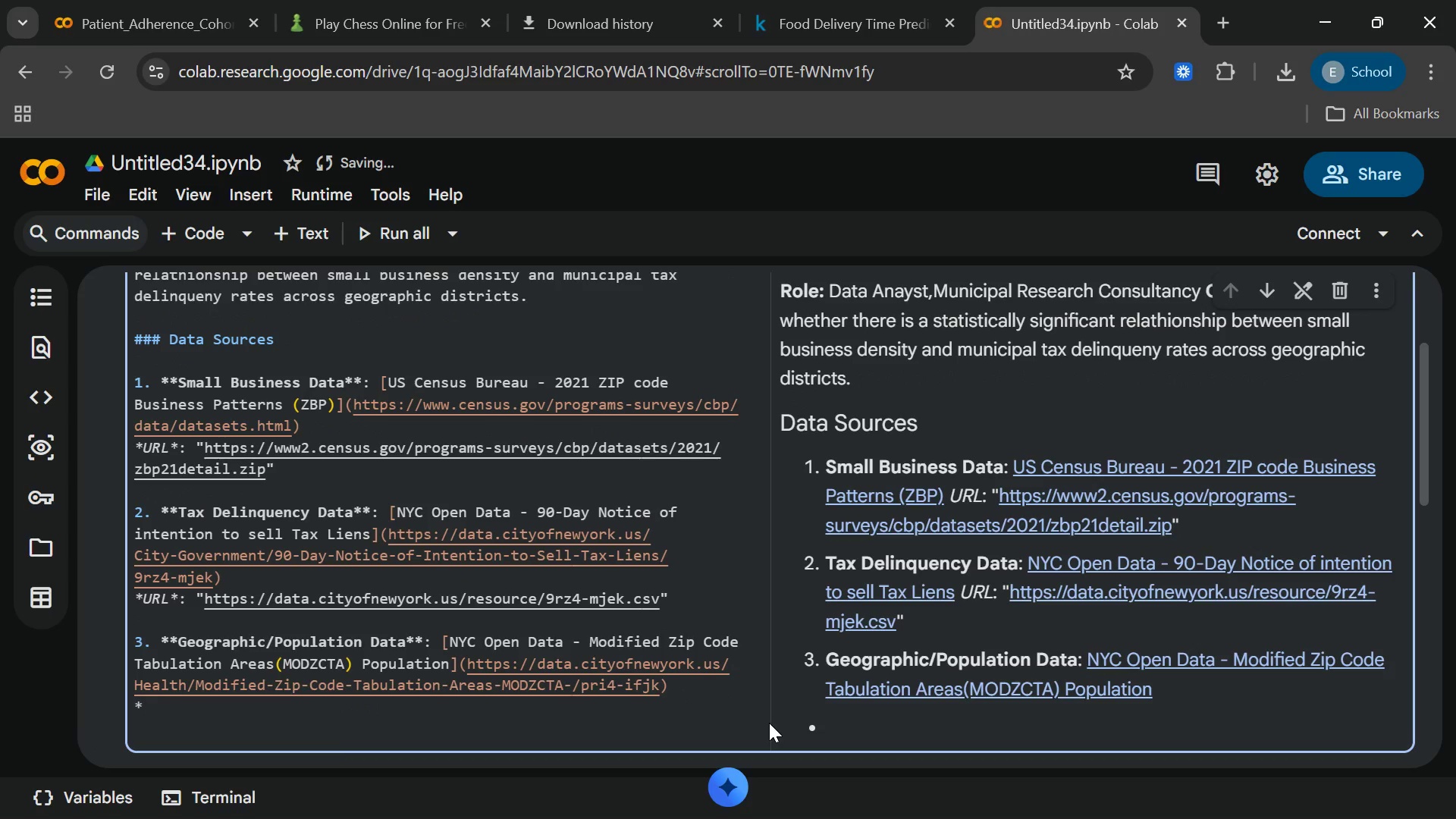 
type(URL*: ")
 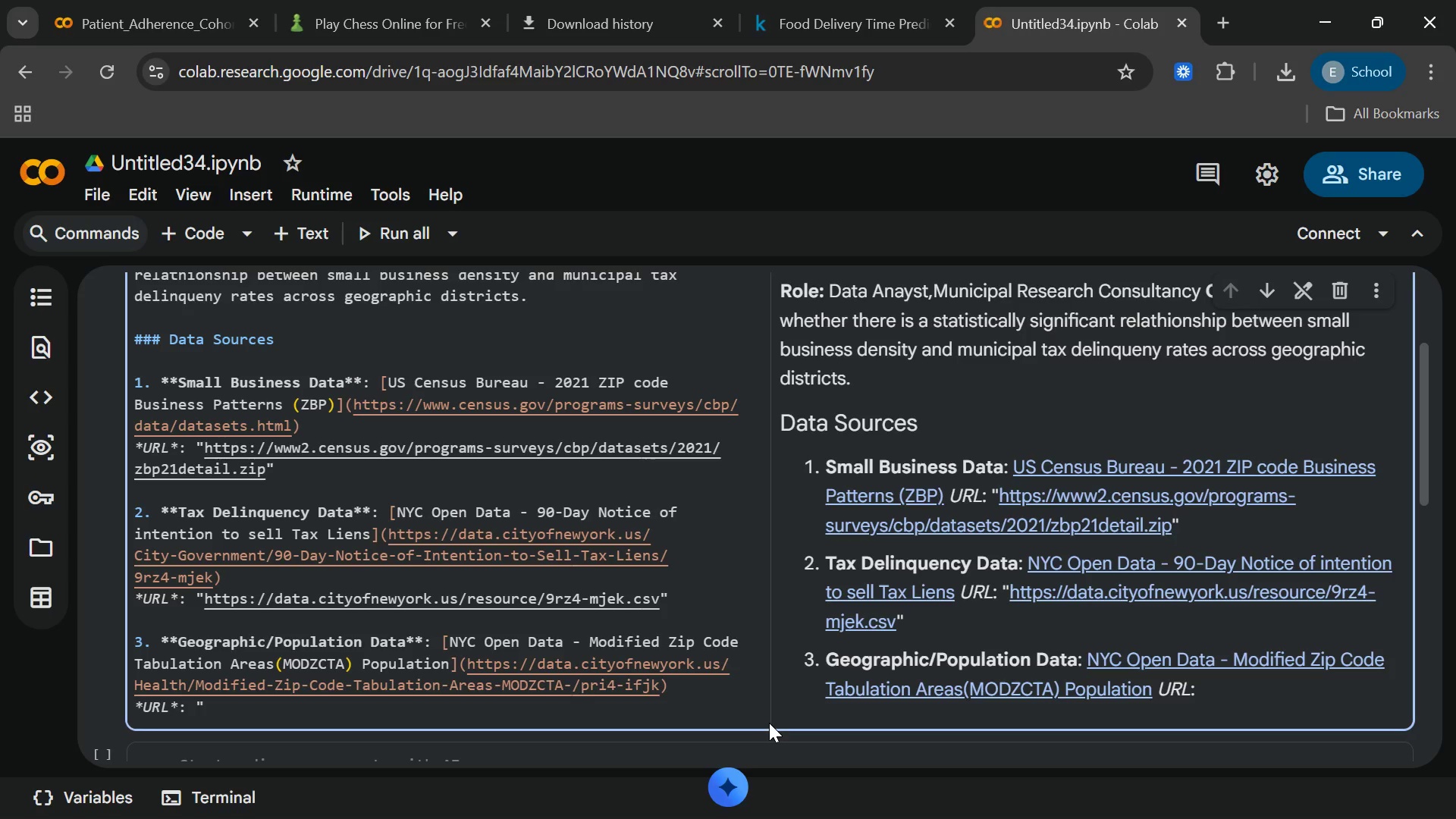 
type(https://data.cityofnewyork,us)
key(Backspace)
key(Backspace)
key(Backspace)
type(.us)
 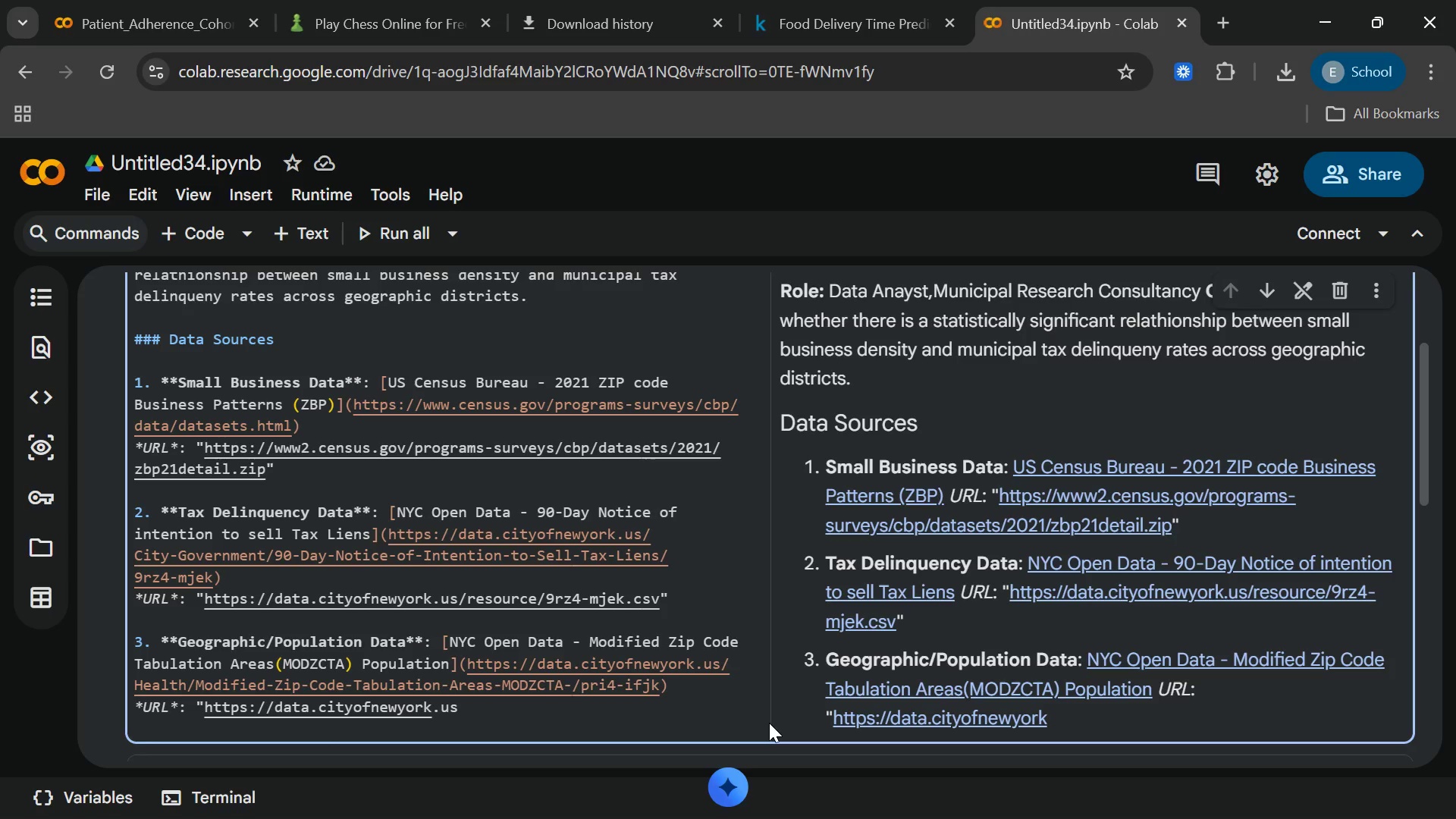 
type(/resource/pri4-ifjk.csv")
 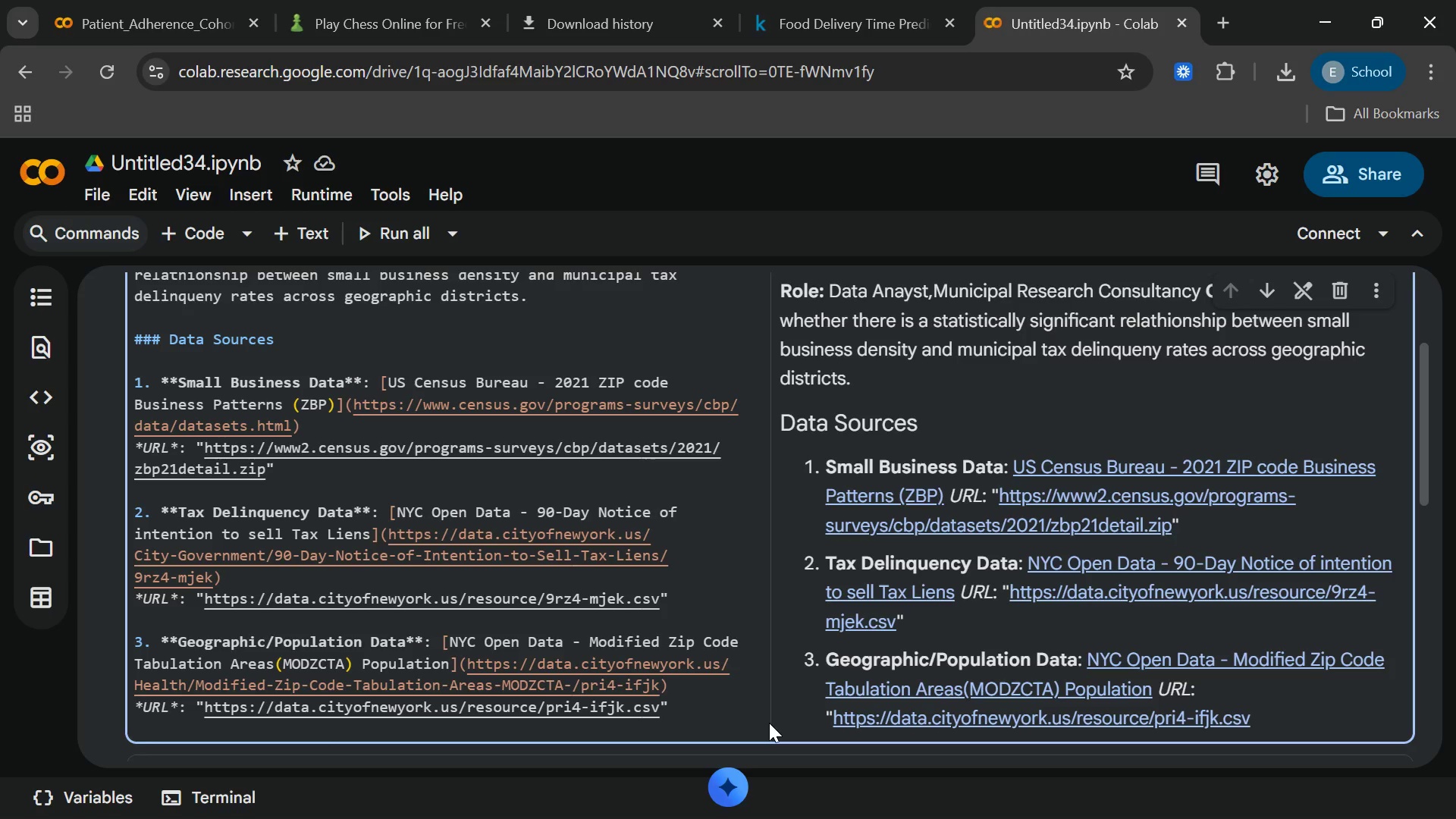 
wait(12.66)
 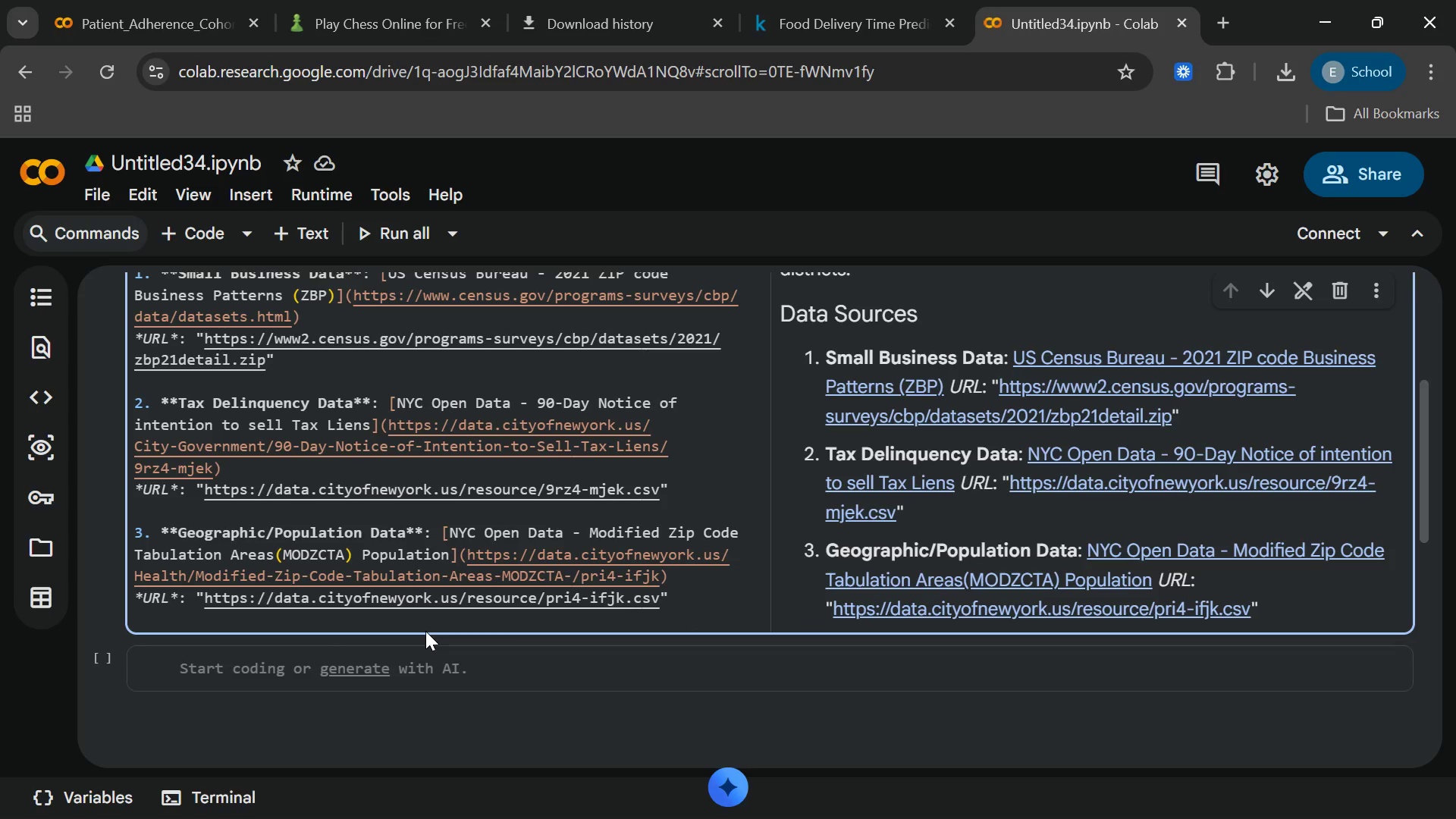 
left_click([503, 661])
 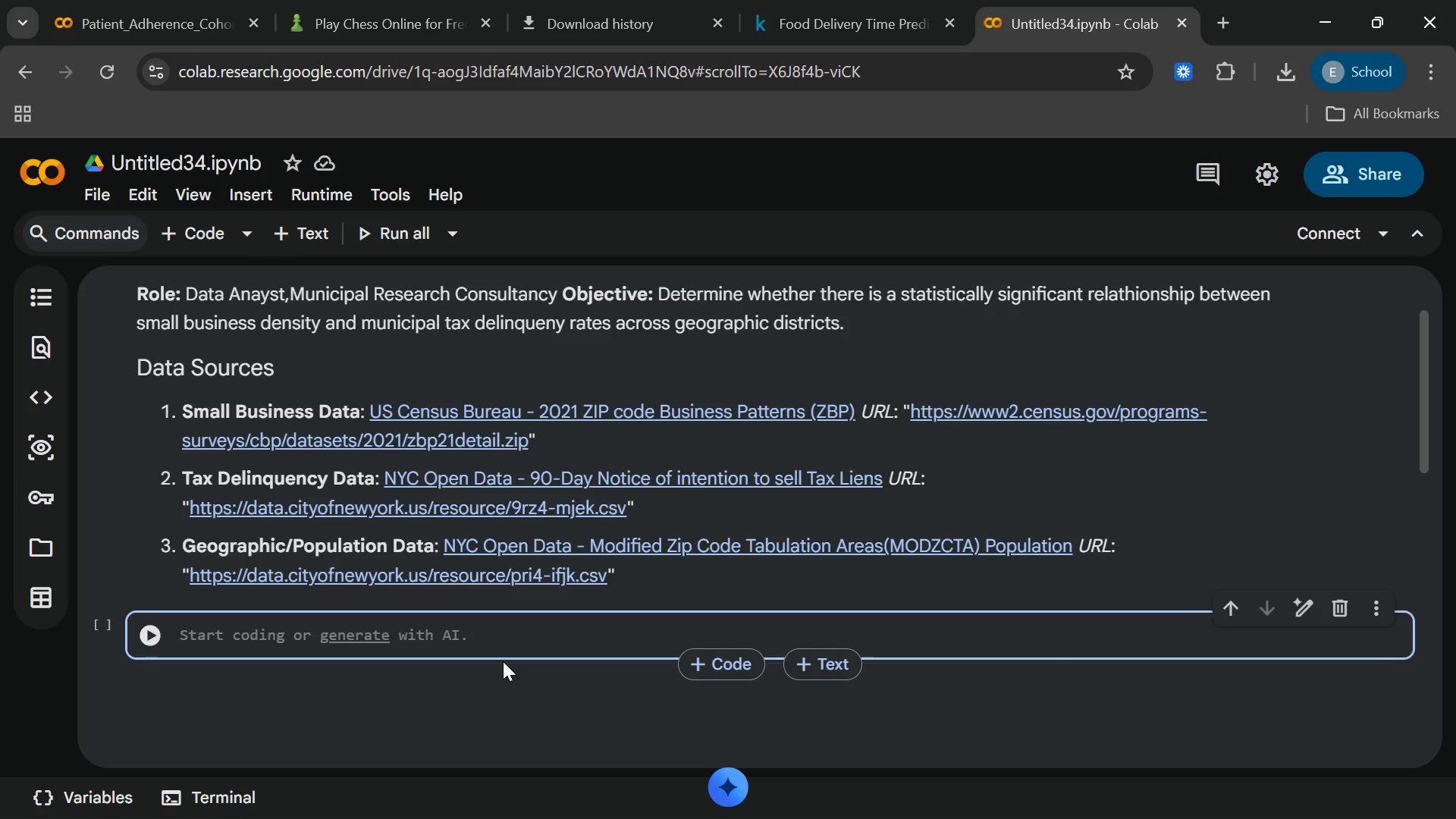 
wait(9.36)
 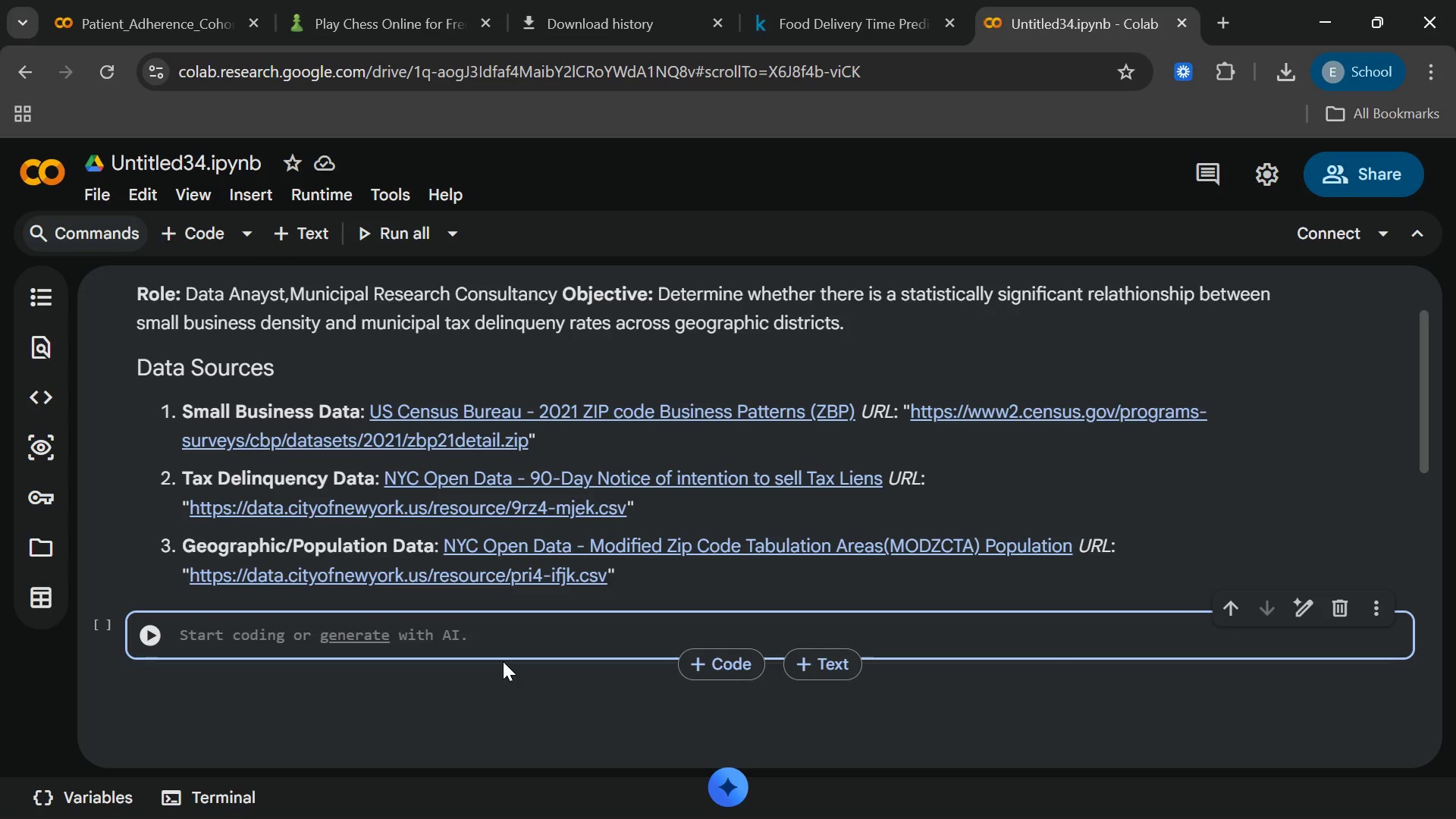 
type(import o)
key(Backspace)
type(pandas as pd)
 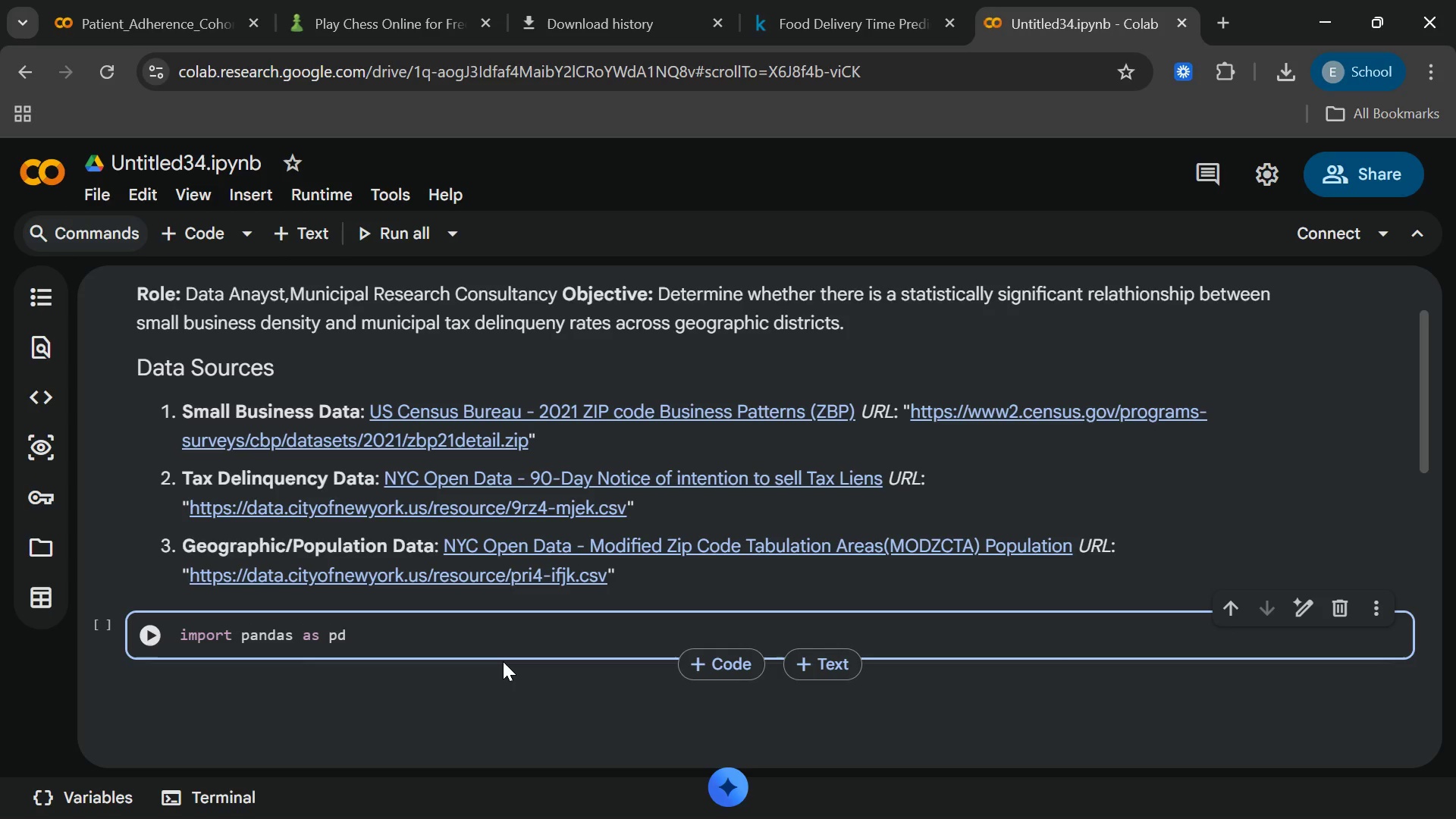 
key(Enter)
 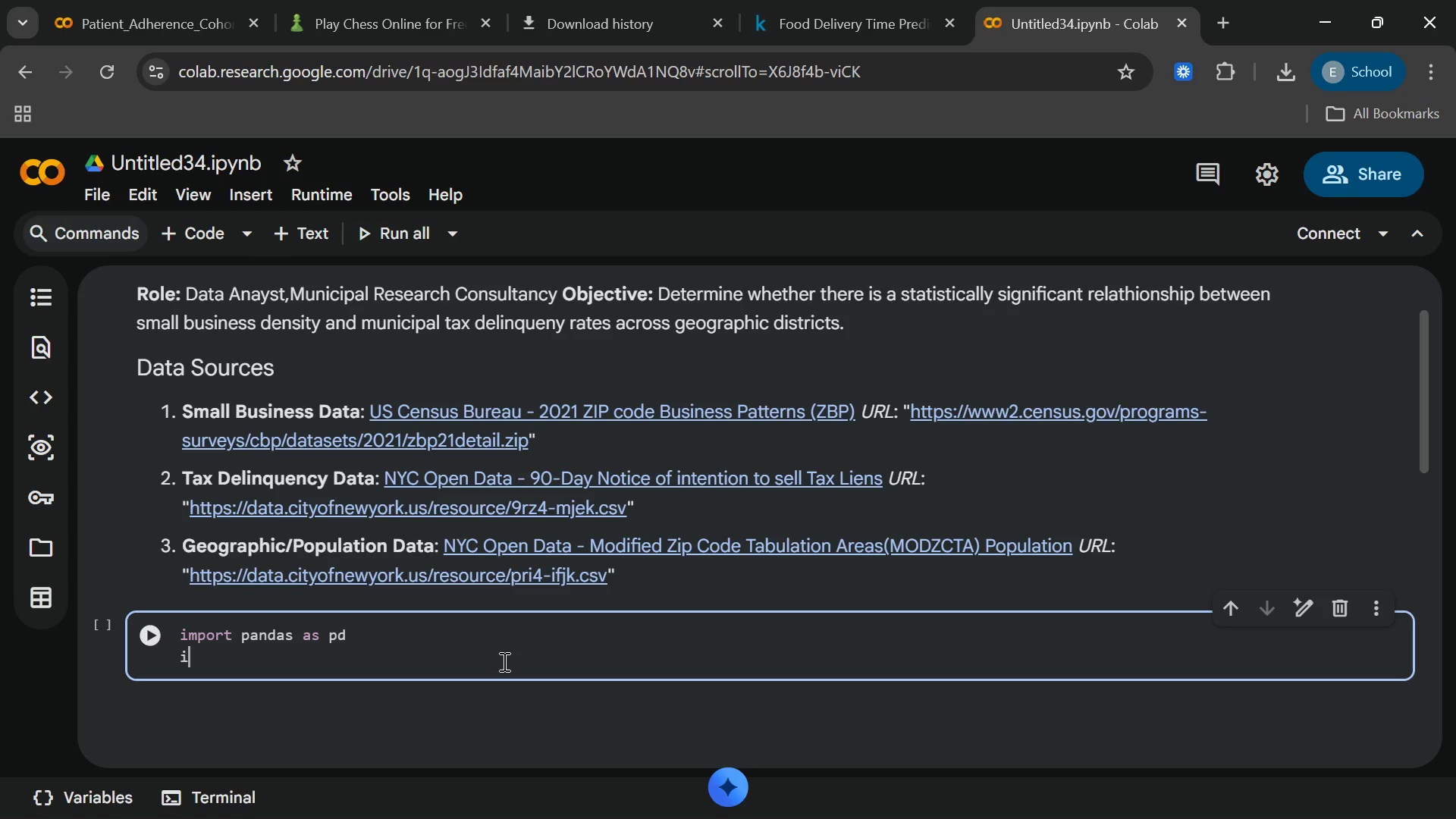 
type(import numpy as mp)
key(Backspace)
key(Backspace)
type(np)
 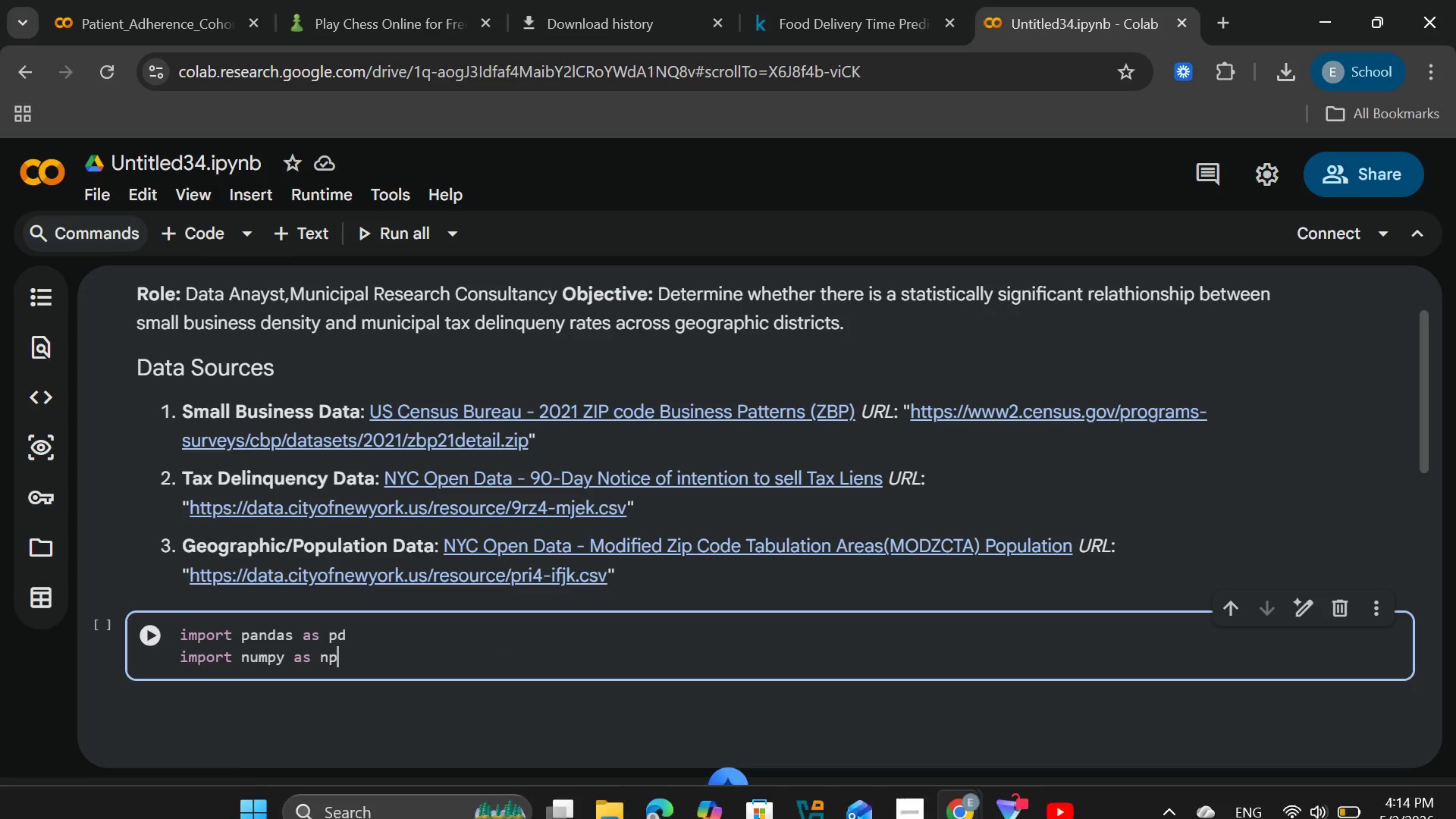 
wait(5.22)
 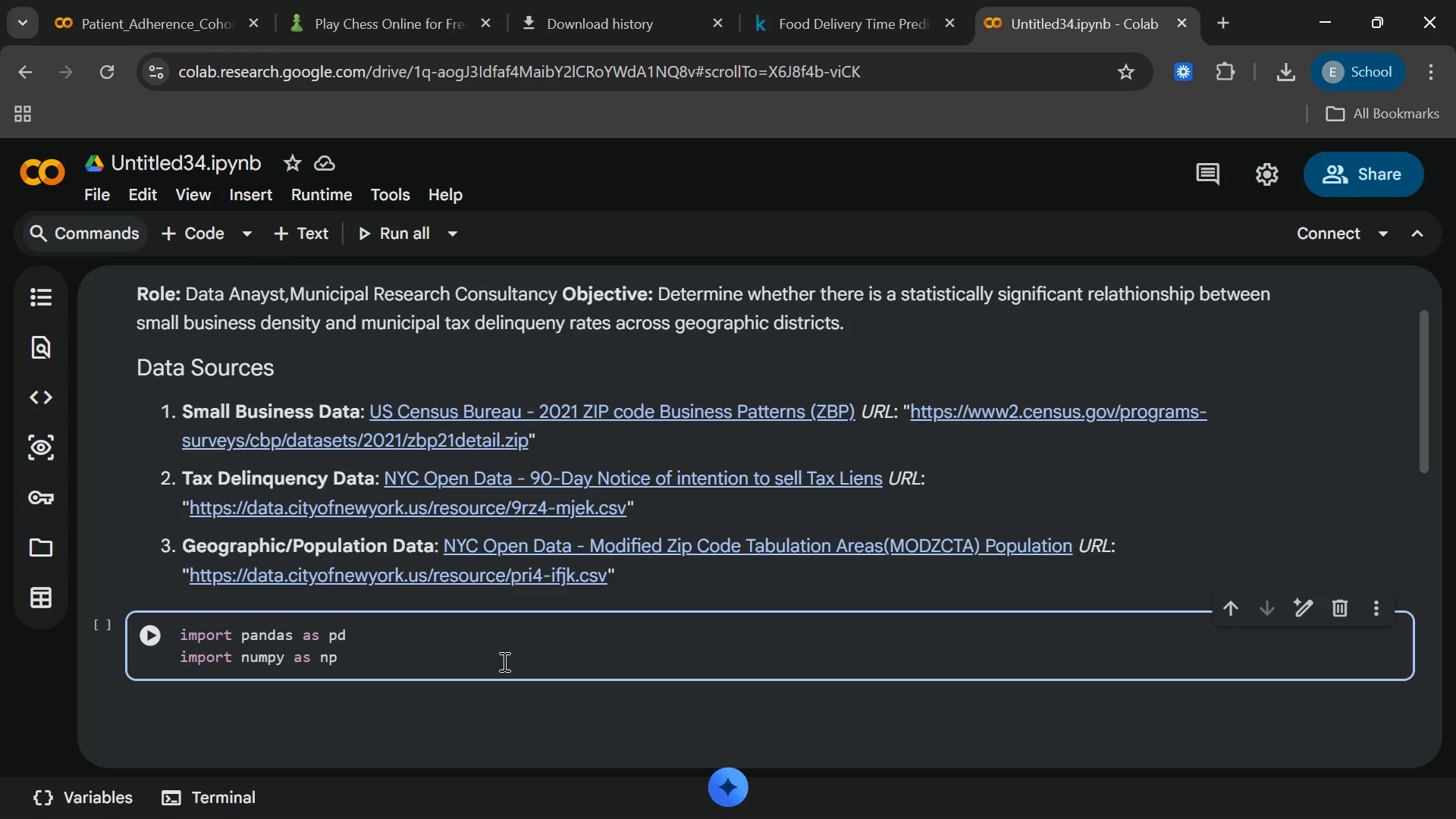 
left_click([1277, 792])
 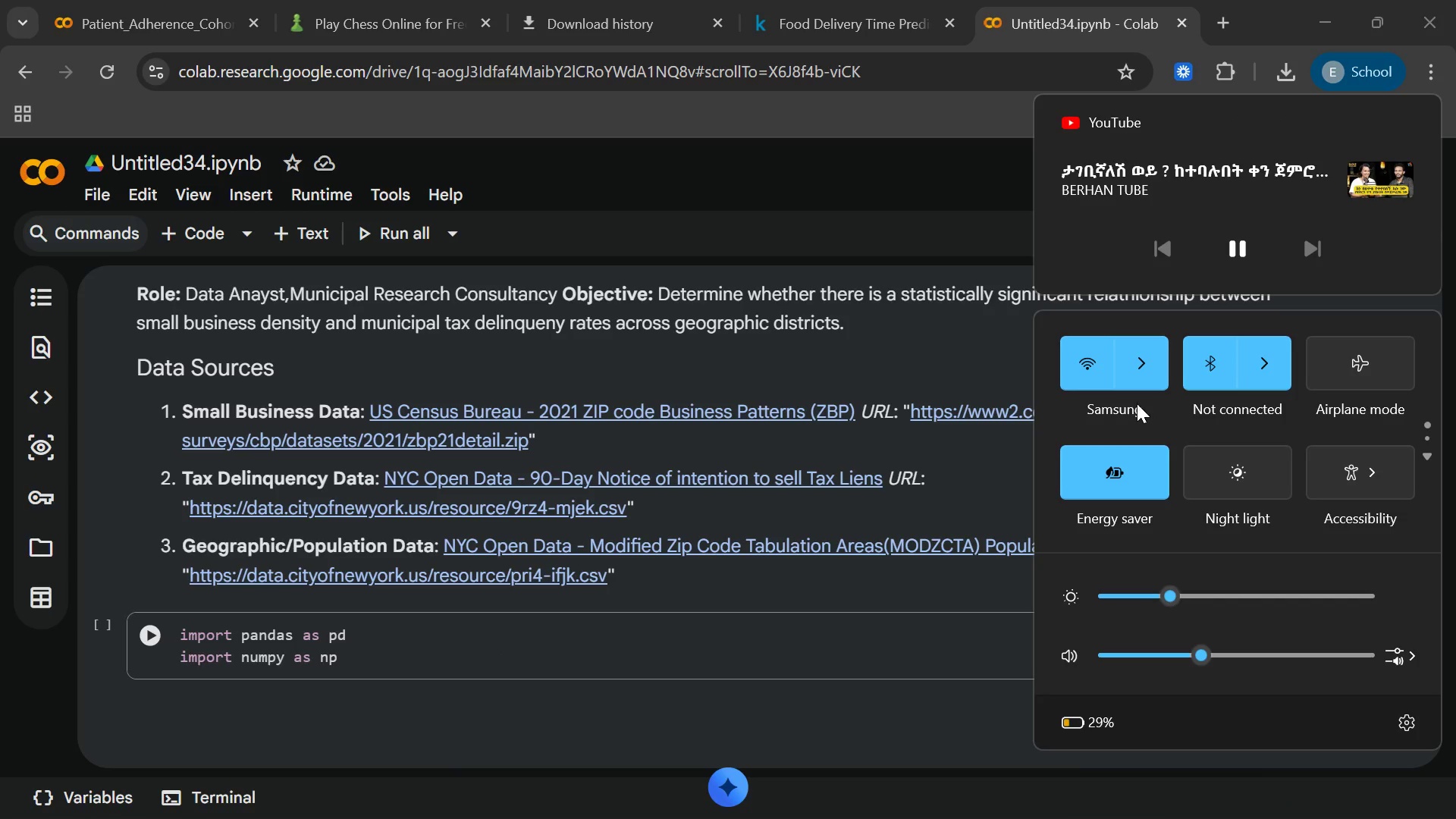 
left_click([1138, 375])
 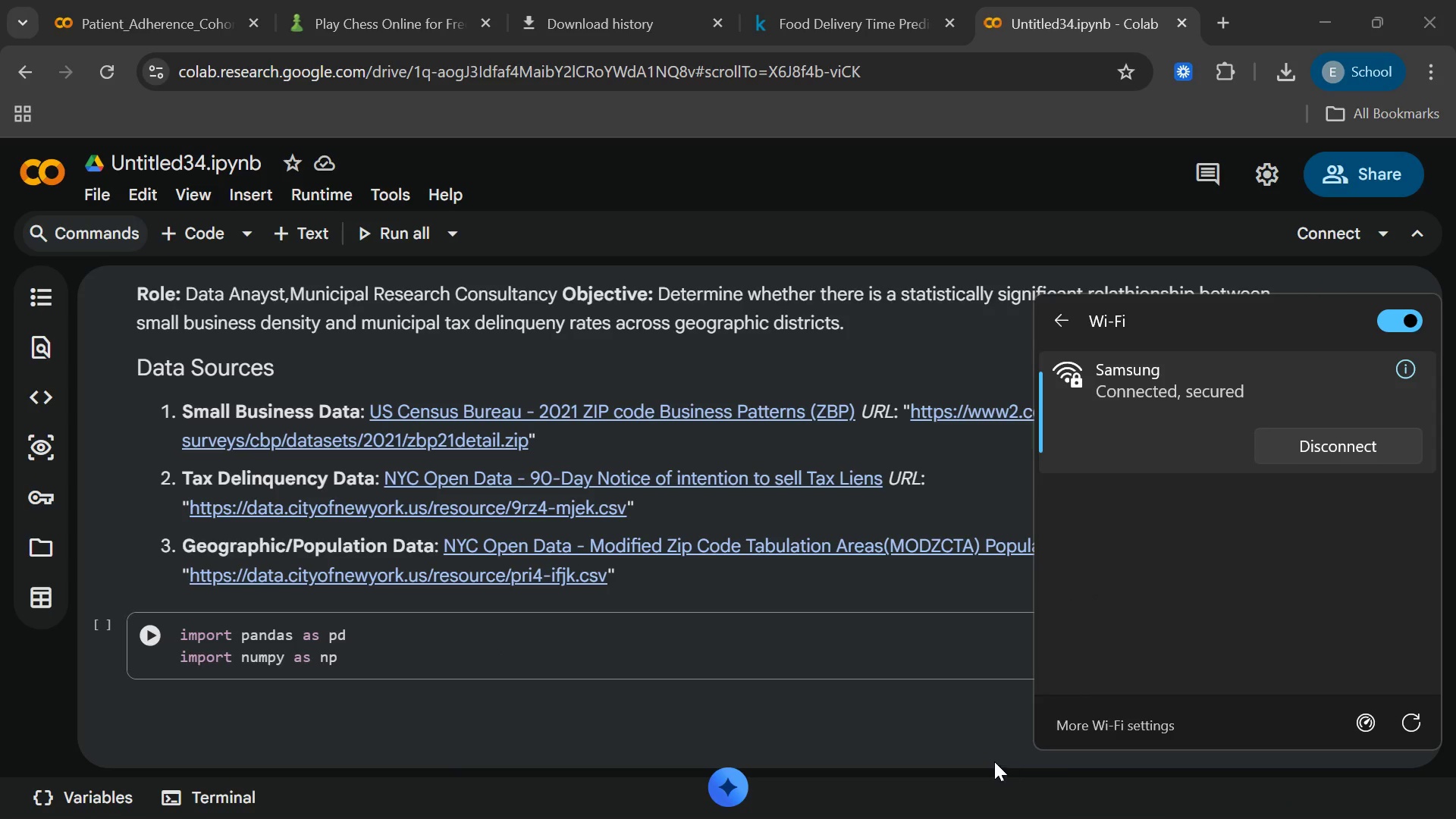 
left_click([846, 666])
 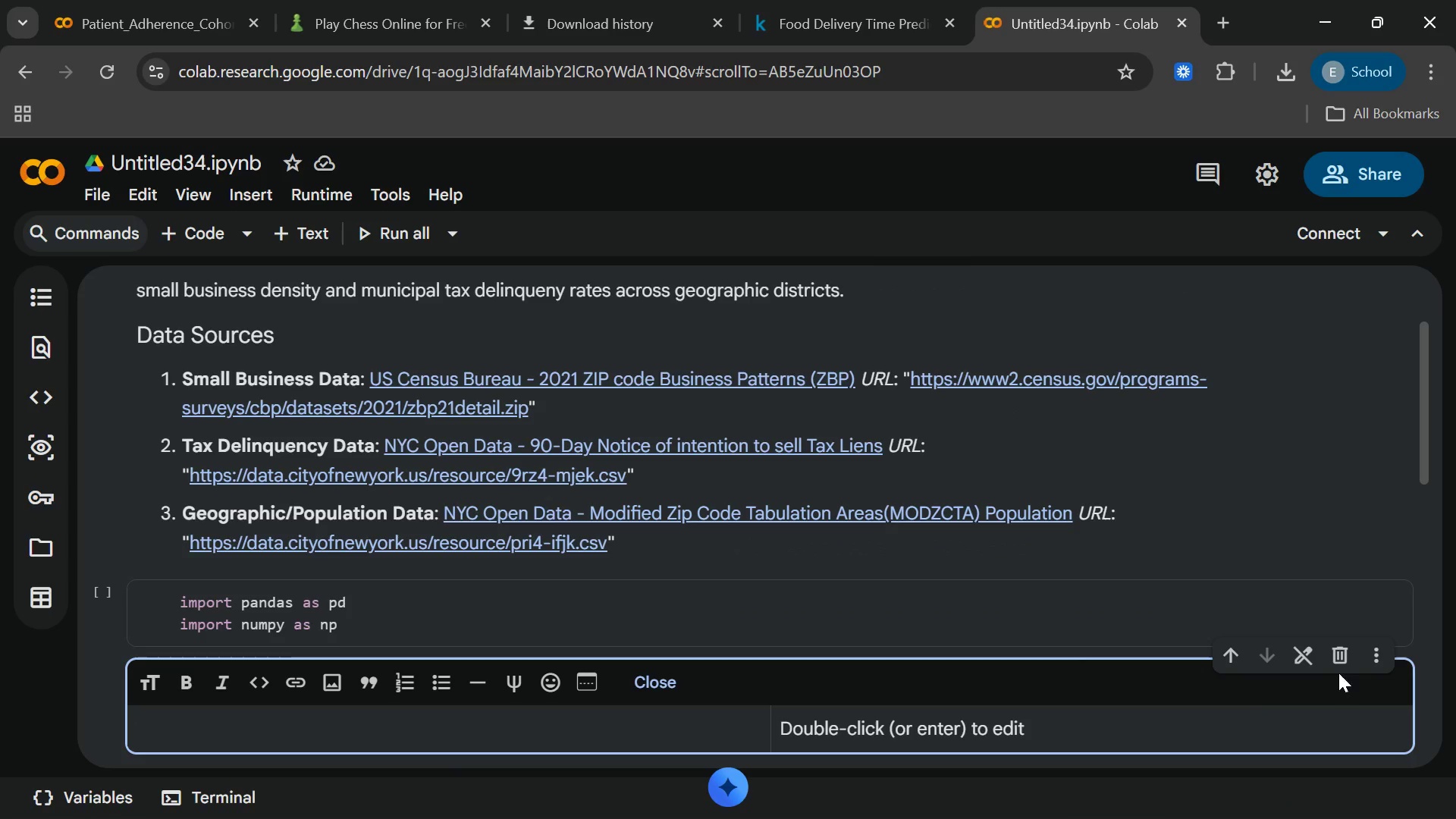 
left_click([1342, 656])
 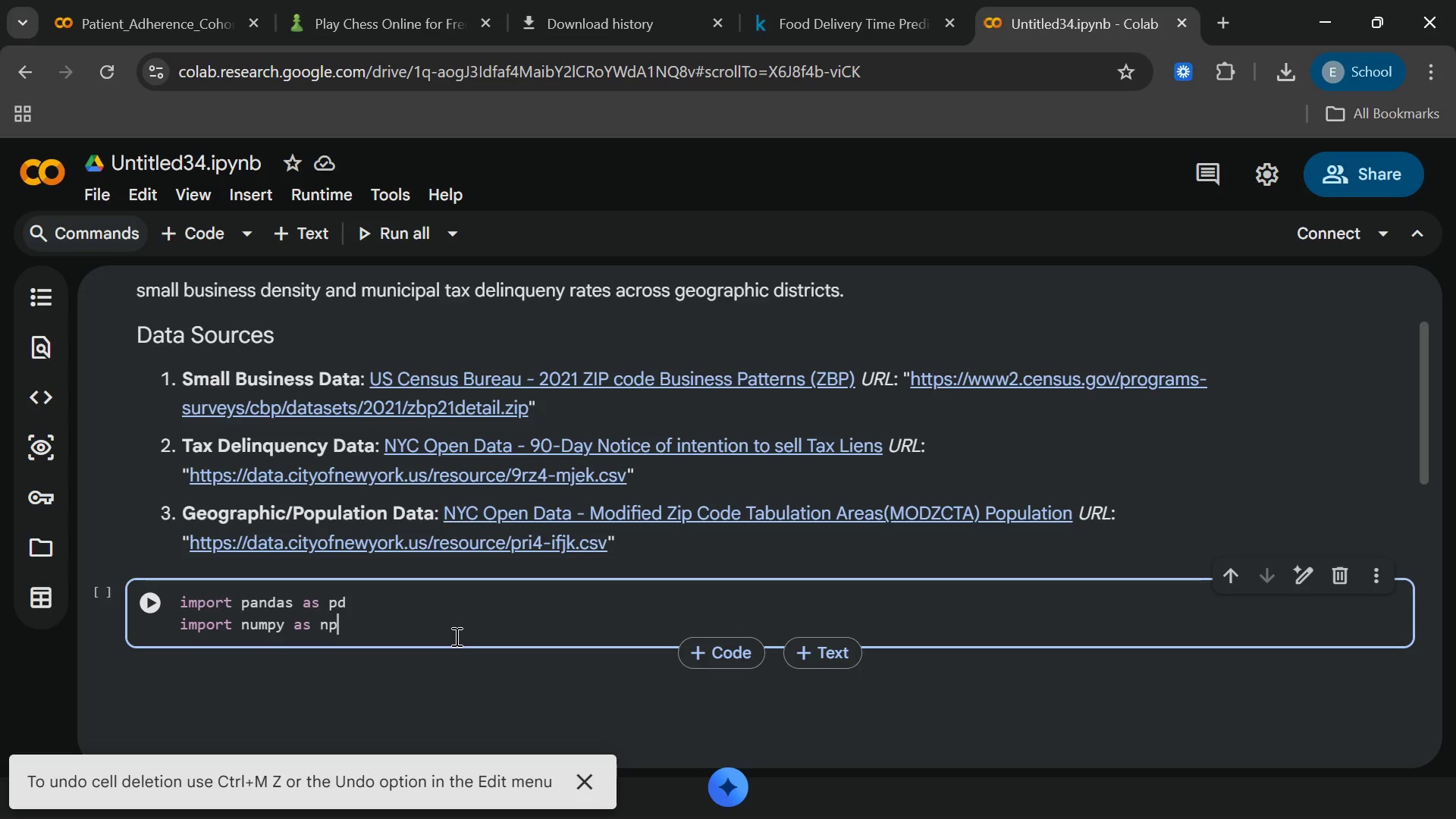 
key(Enter)
 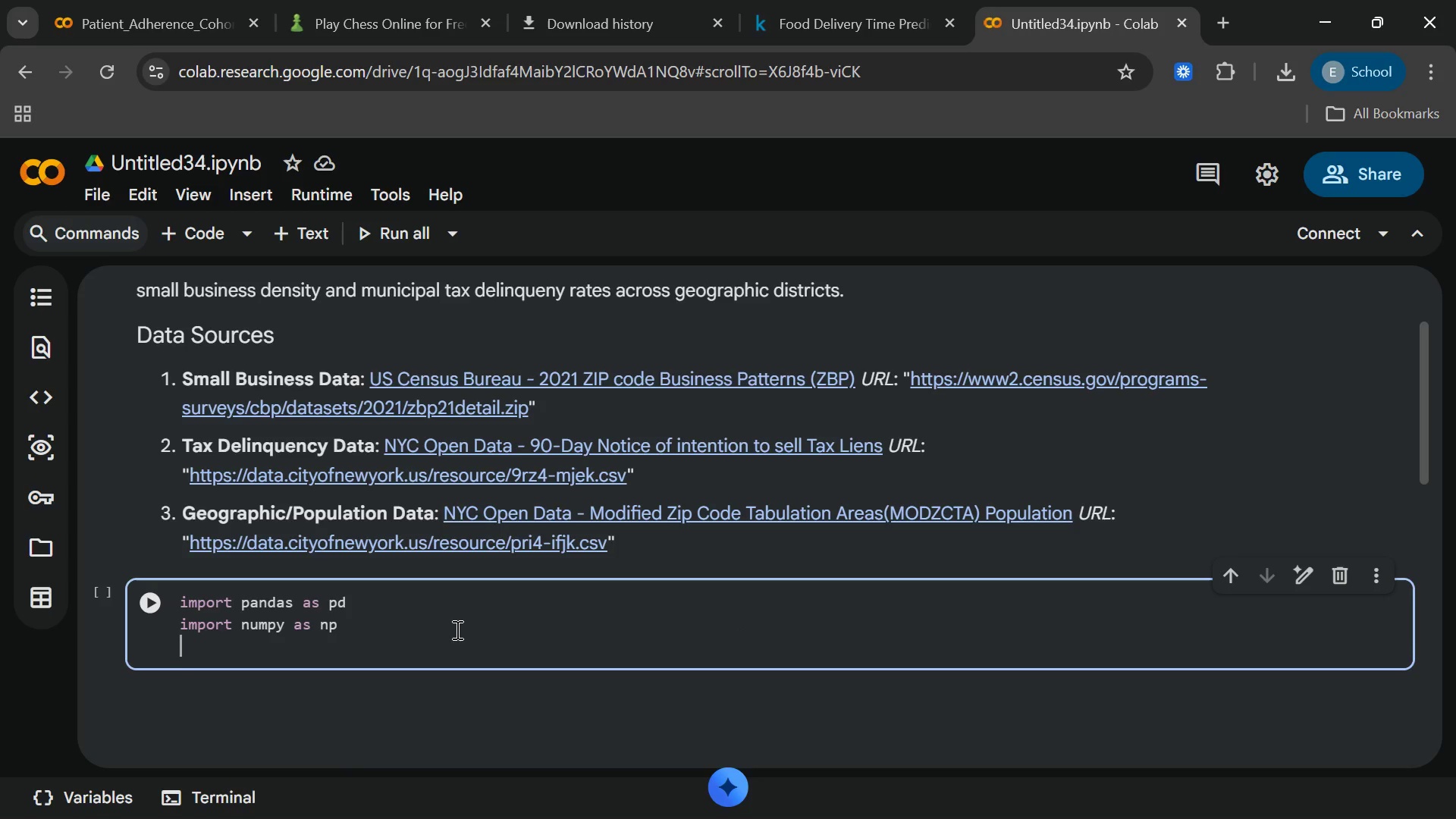 
wait(5.45)
 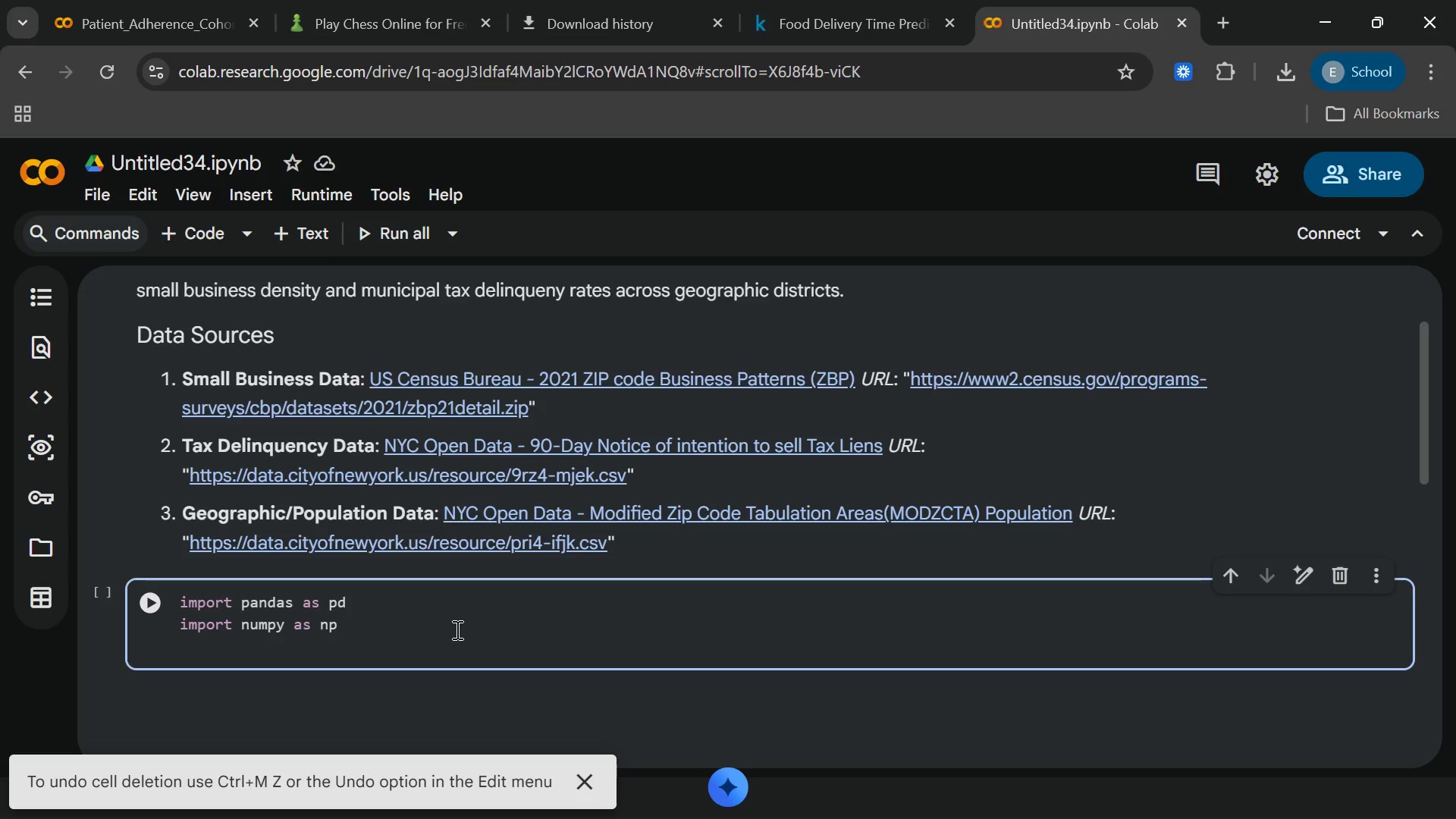 
type(import matplo)
 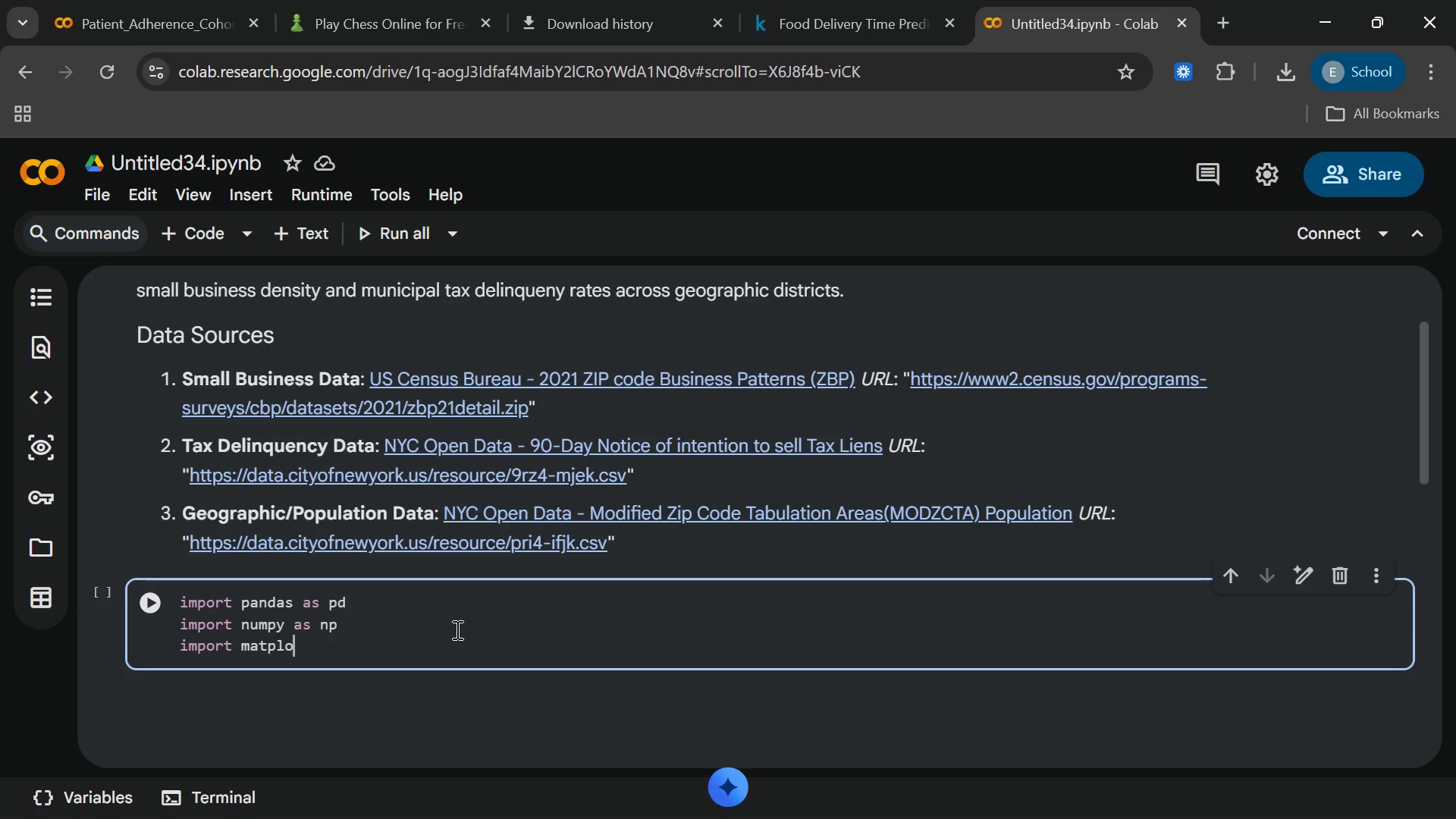 
type(tlib)
 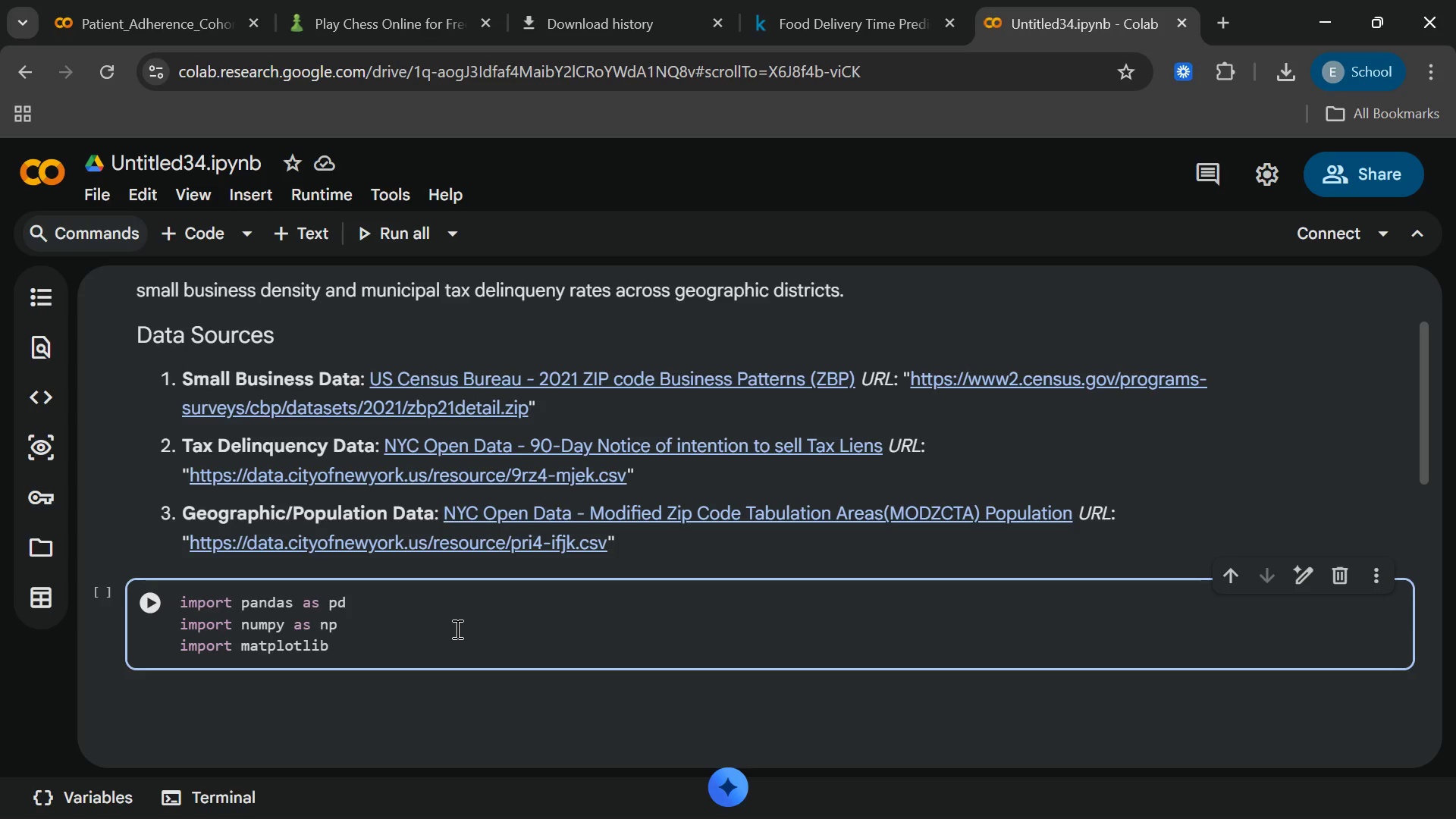 
type(.pyplot)
 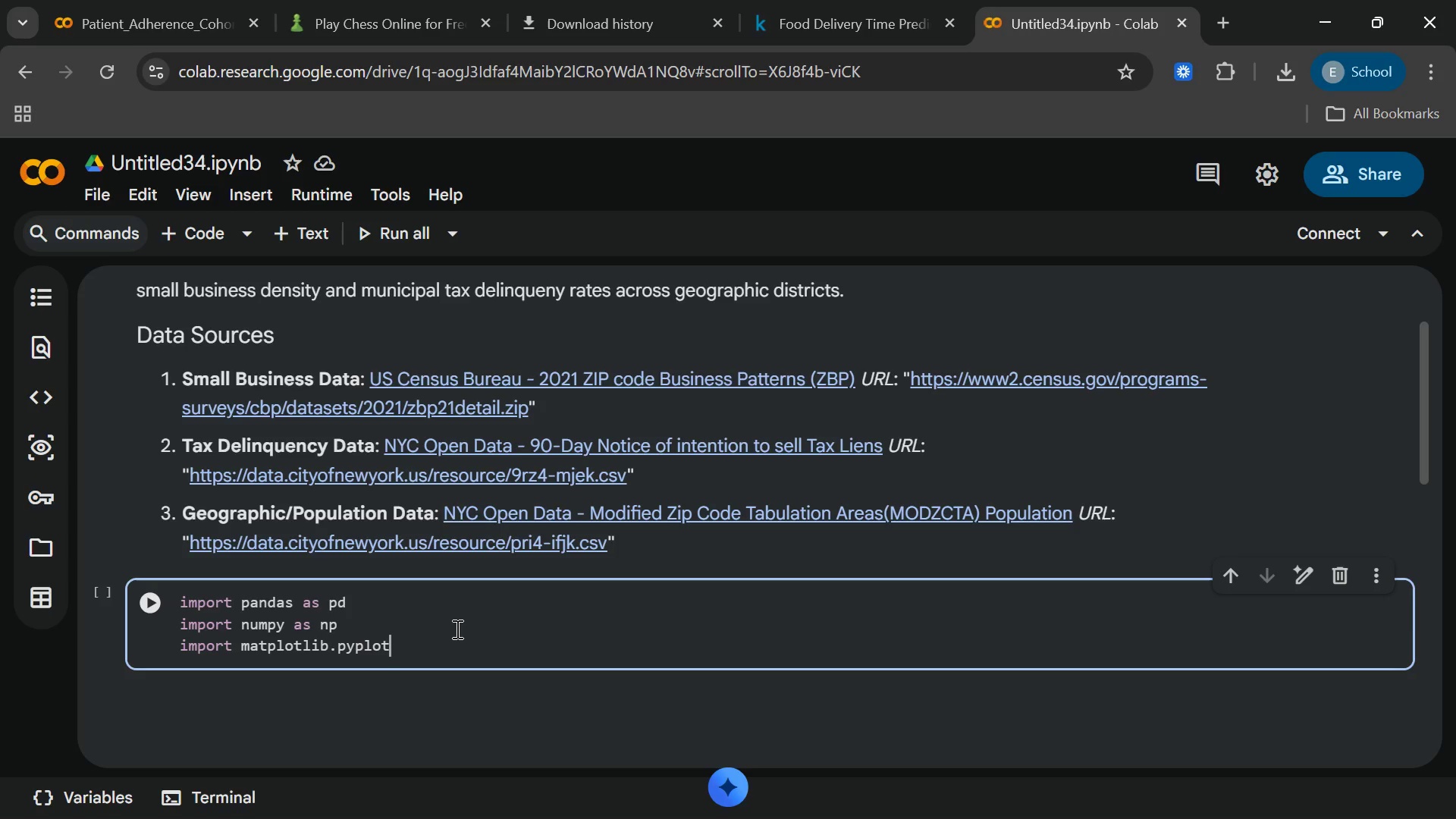 
type( as plt)
 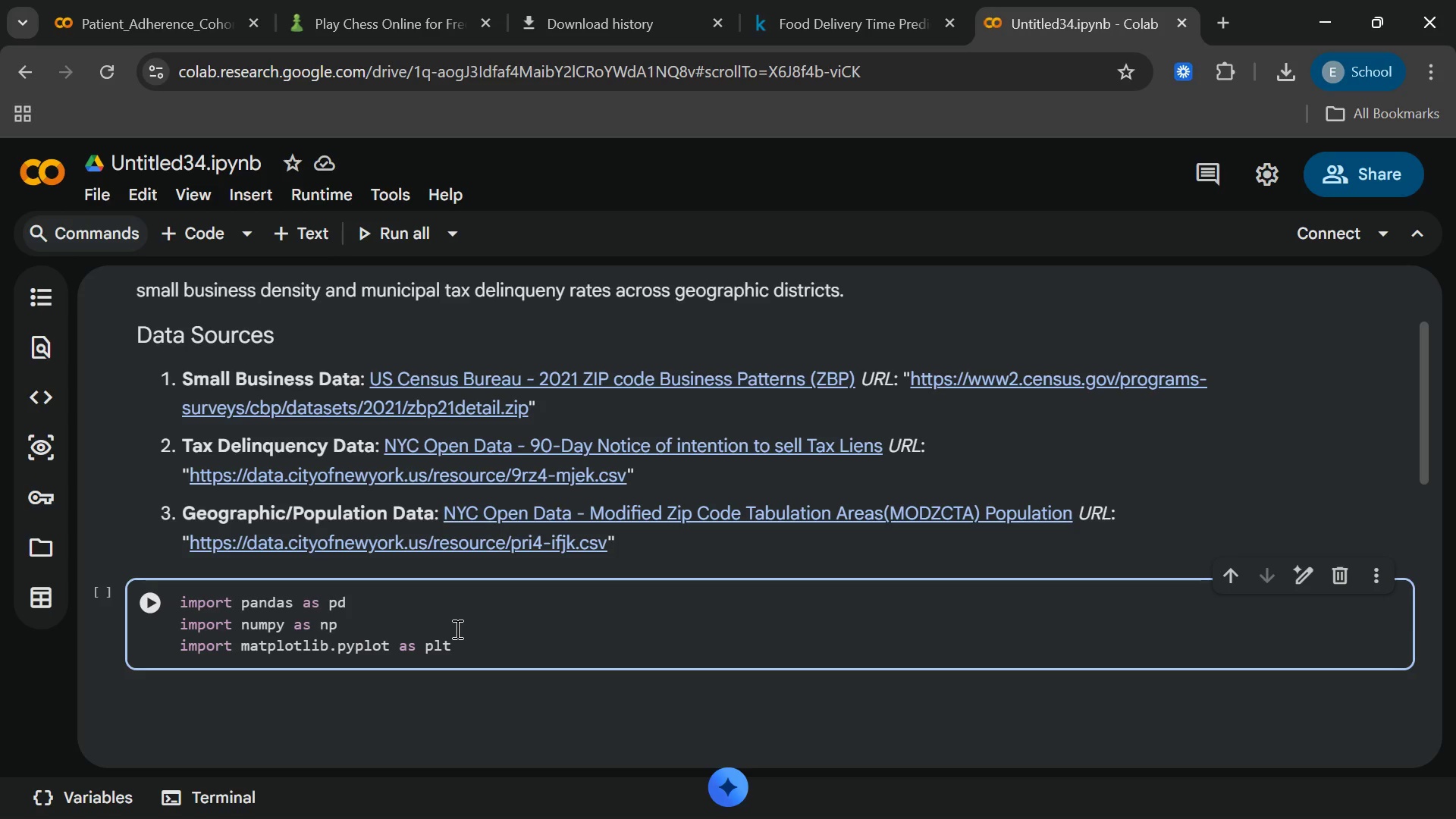 
key(Enter)
 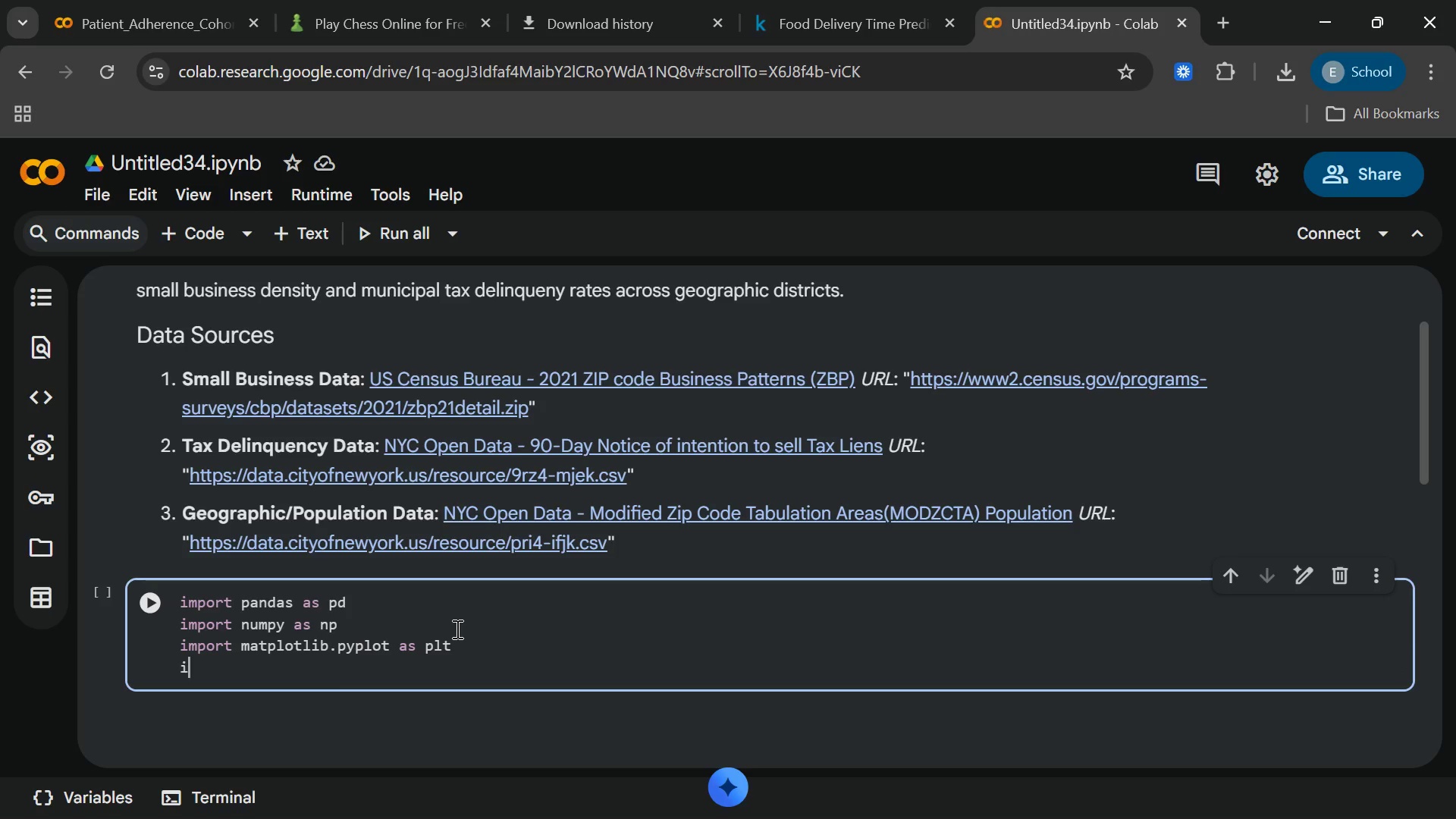 
type(import seaborn as sns)
 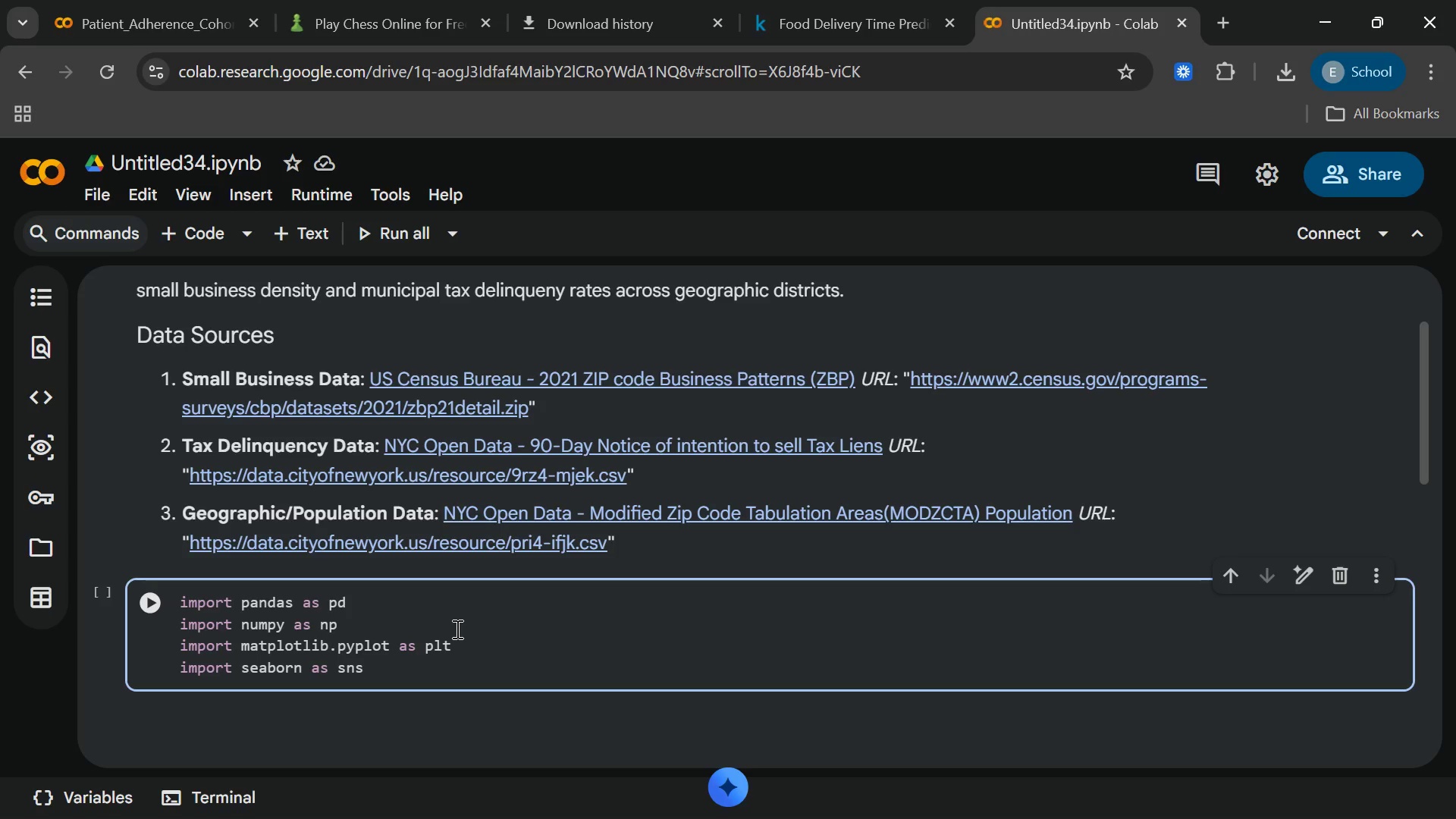 
key(Enter)
 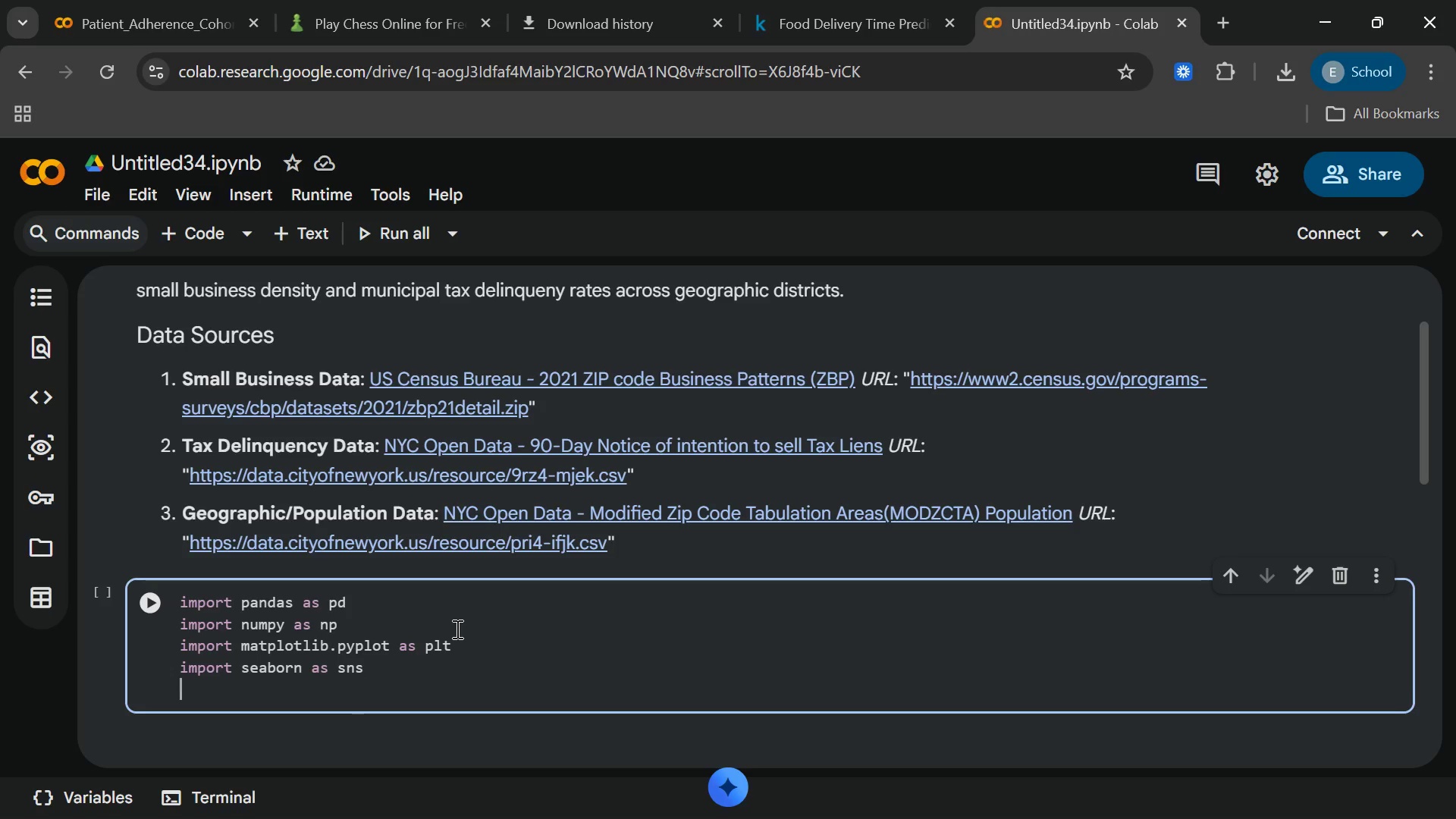 
type(from scipy import stats)
 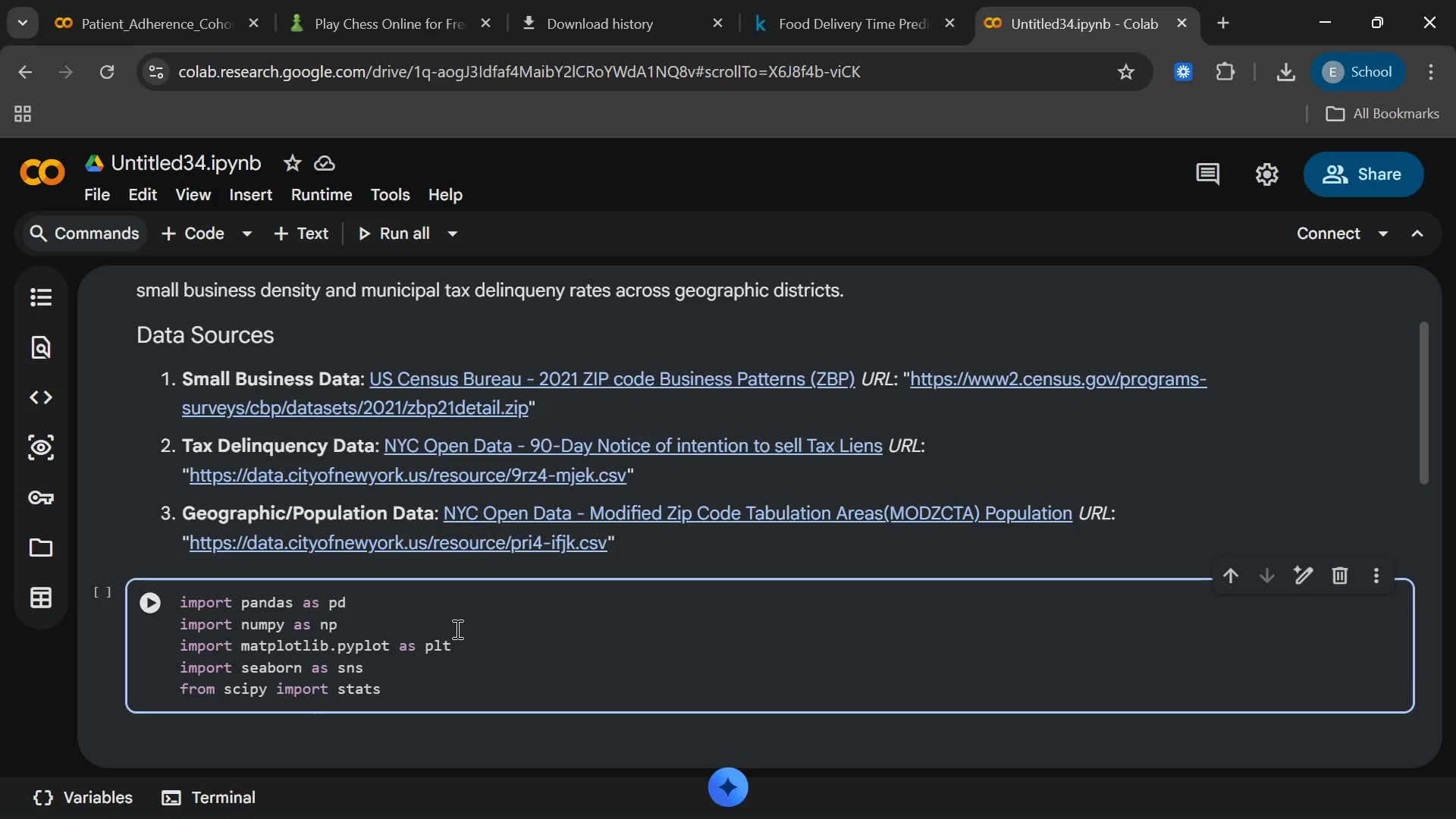 
key(Enter)
 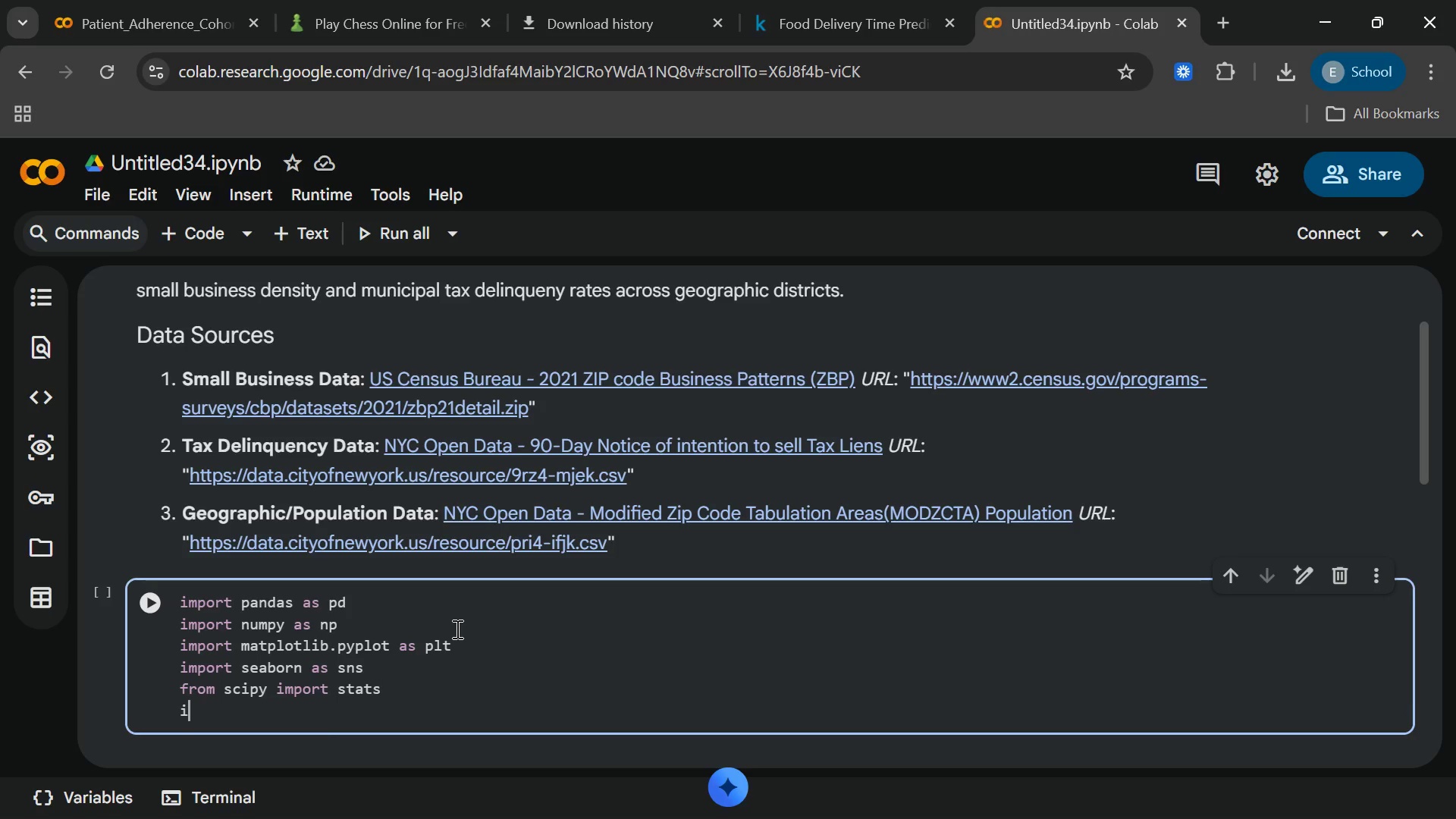 
type(import warnings)
 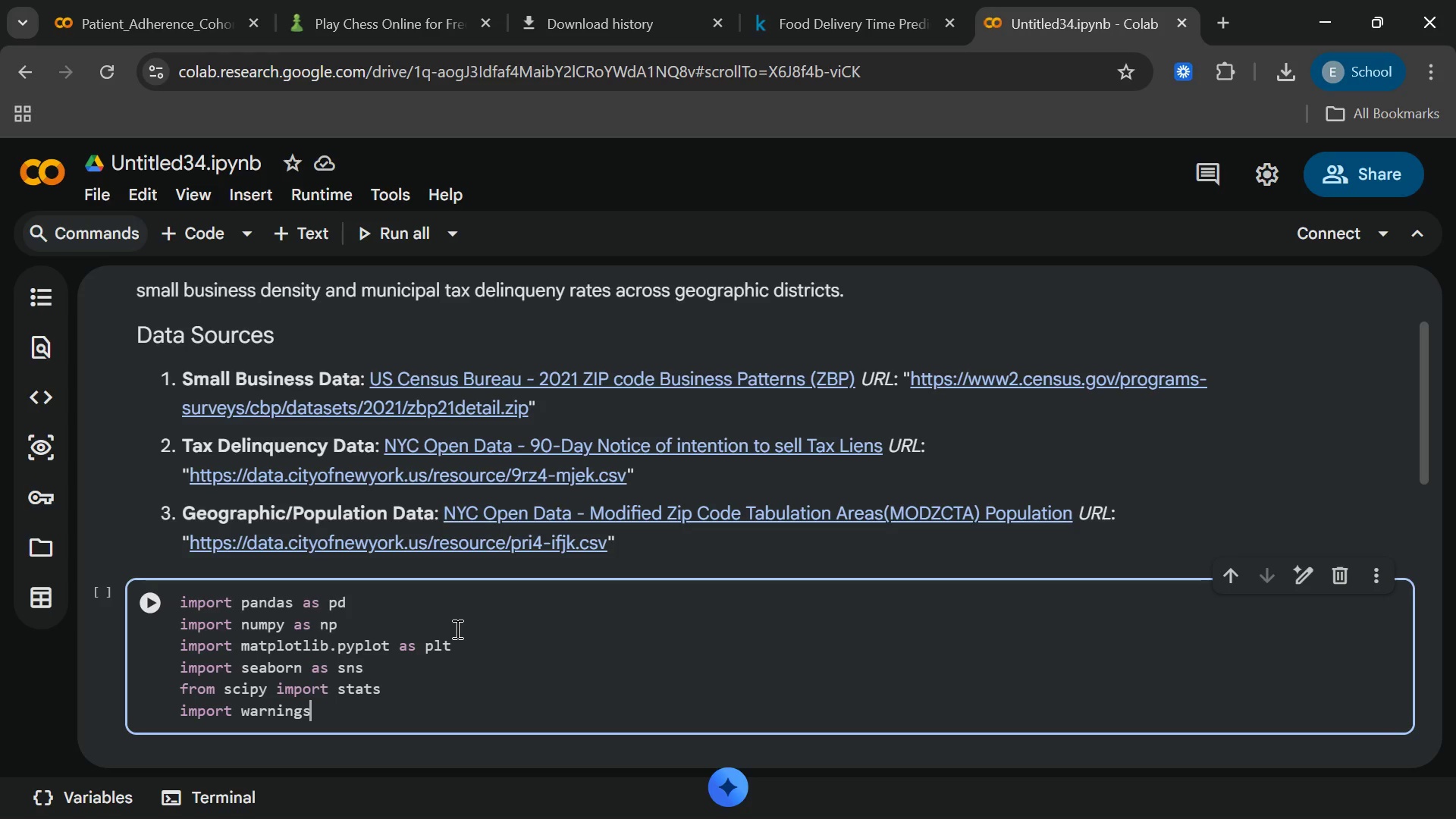 
key(Enter)
 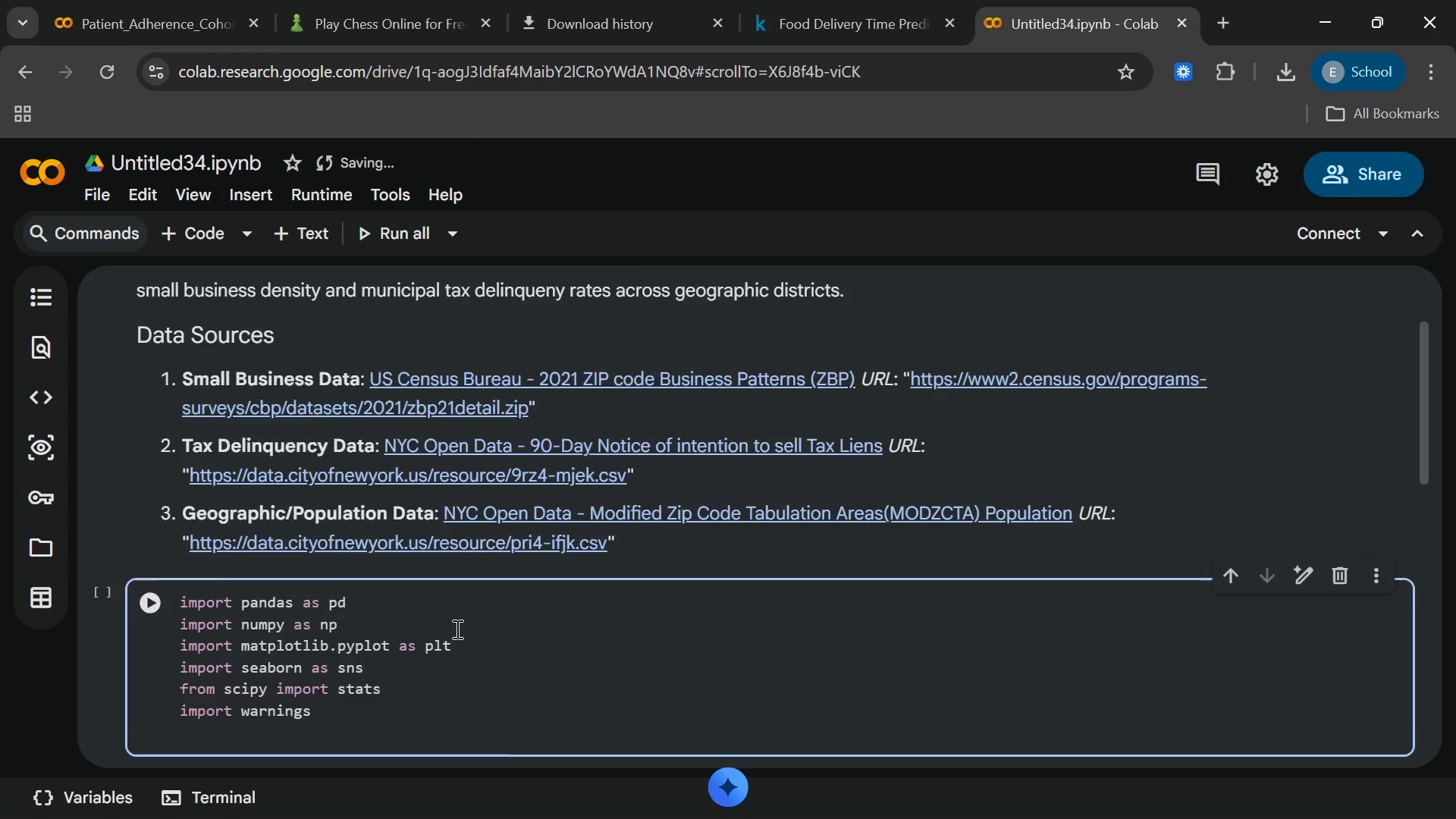 
key(Enter)
 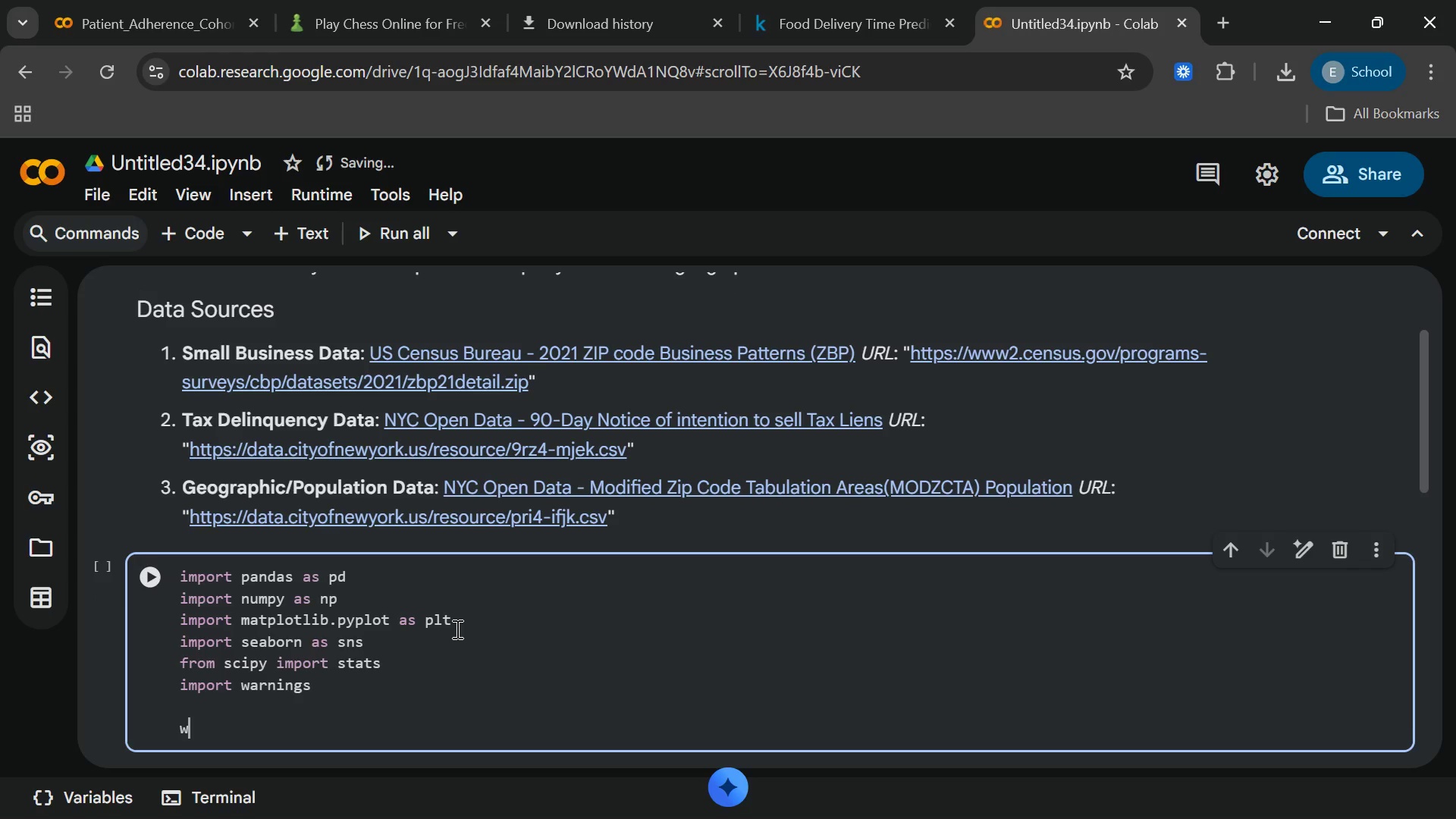 
type(wae)
key(Backspace)
type(rnins)
 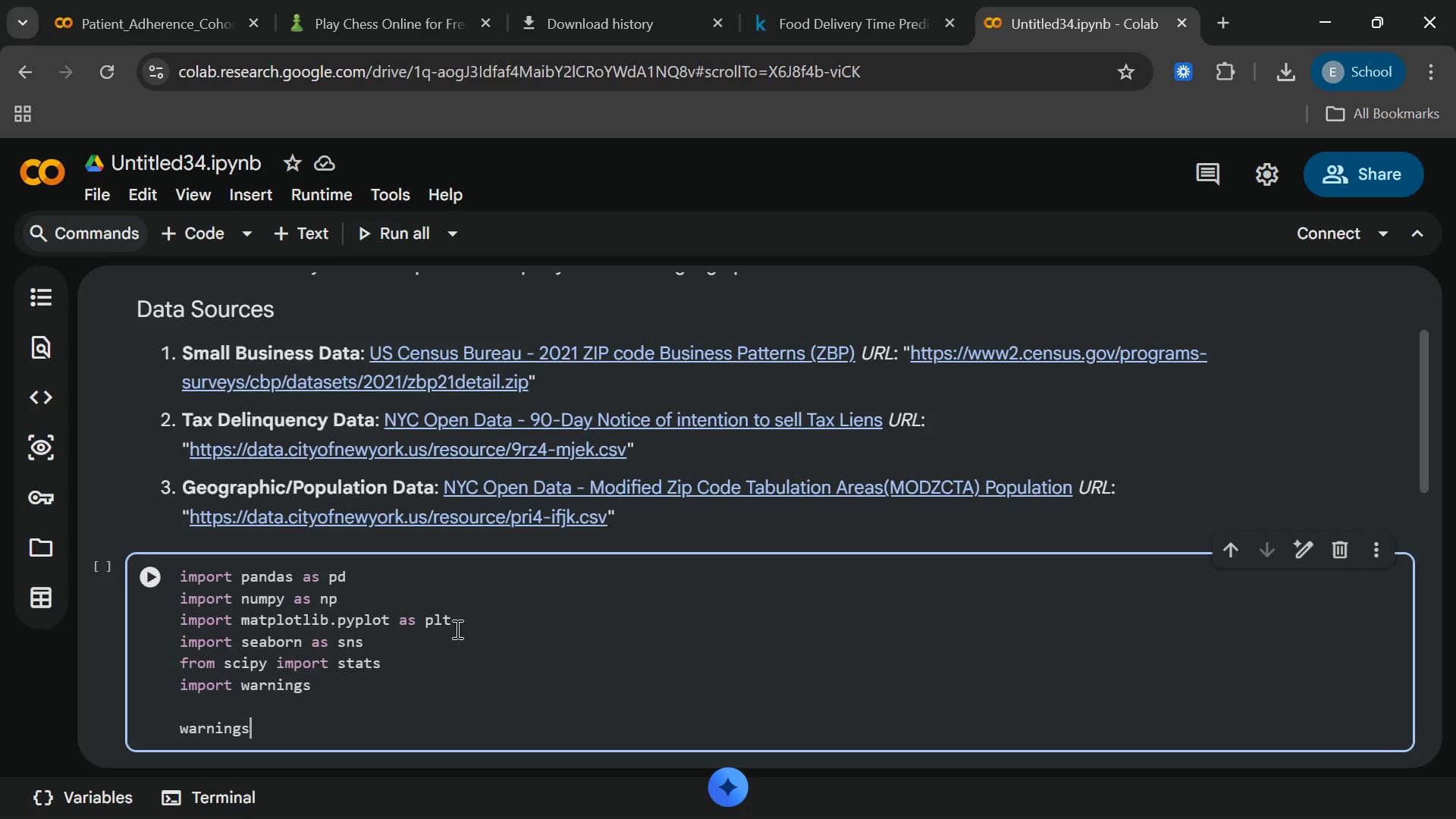 
type(.filter)
 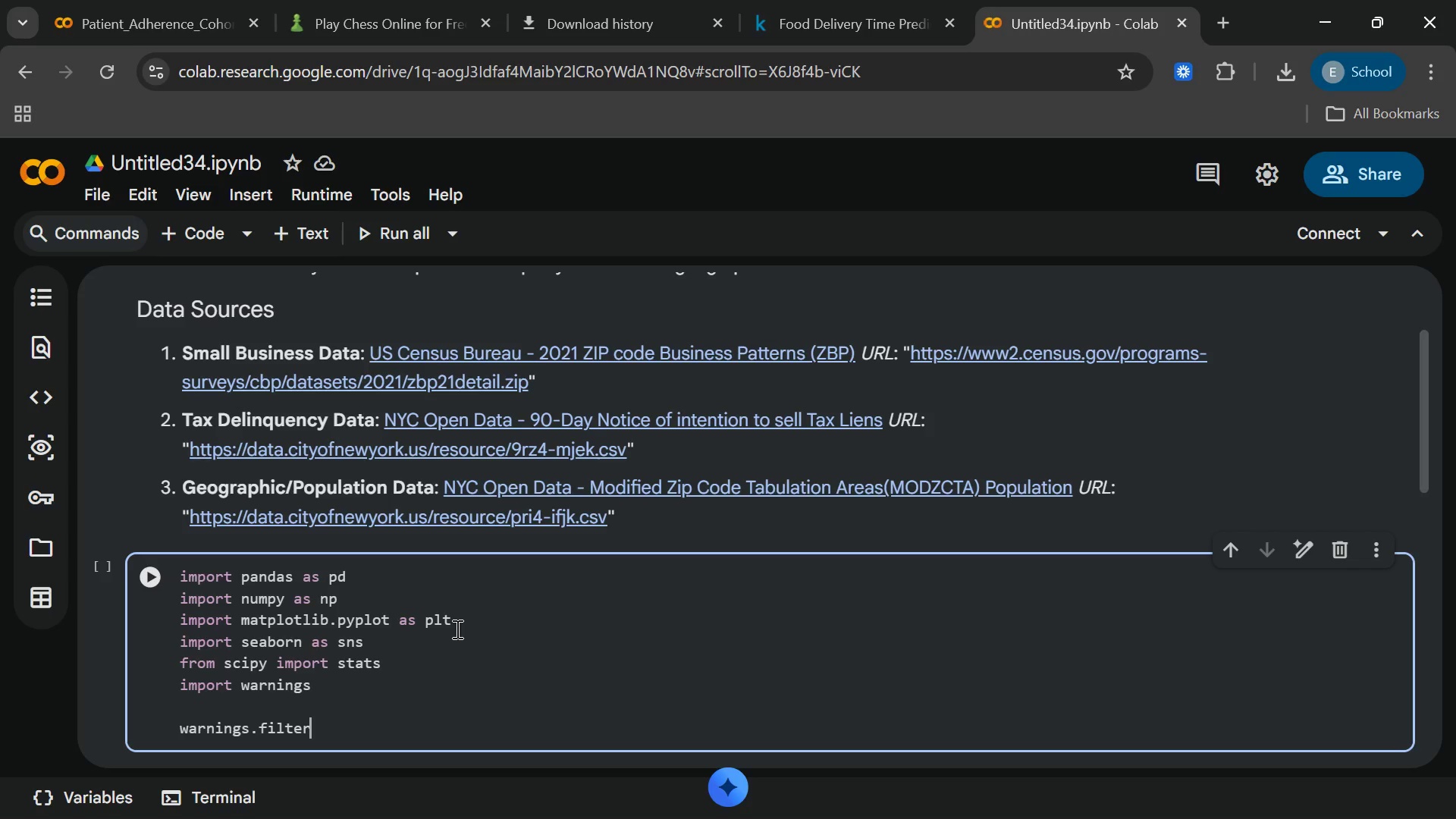 
type(warnings("ignore[End])
 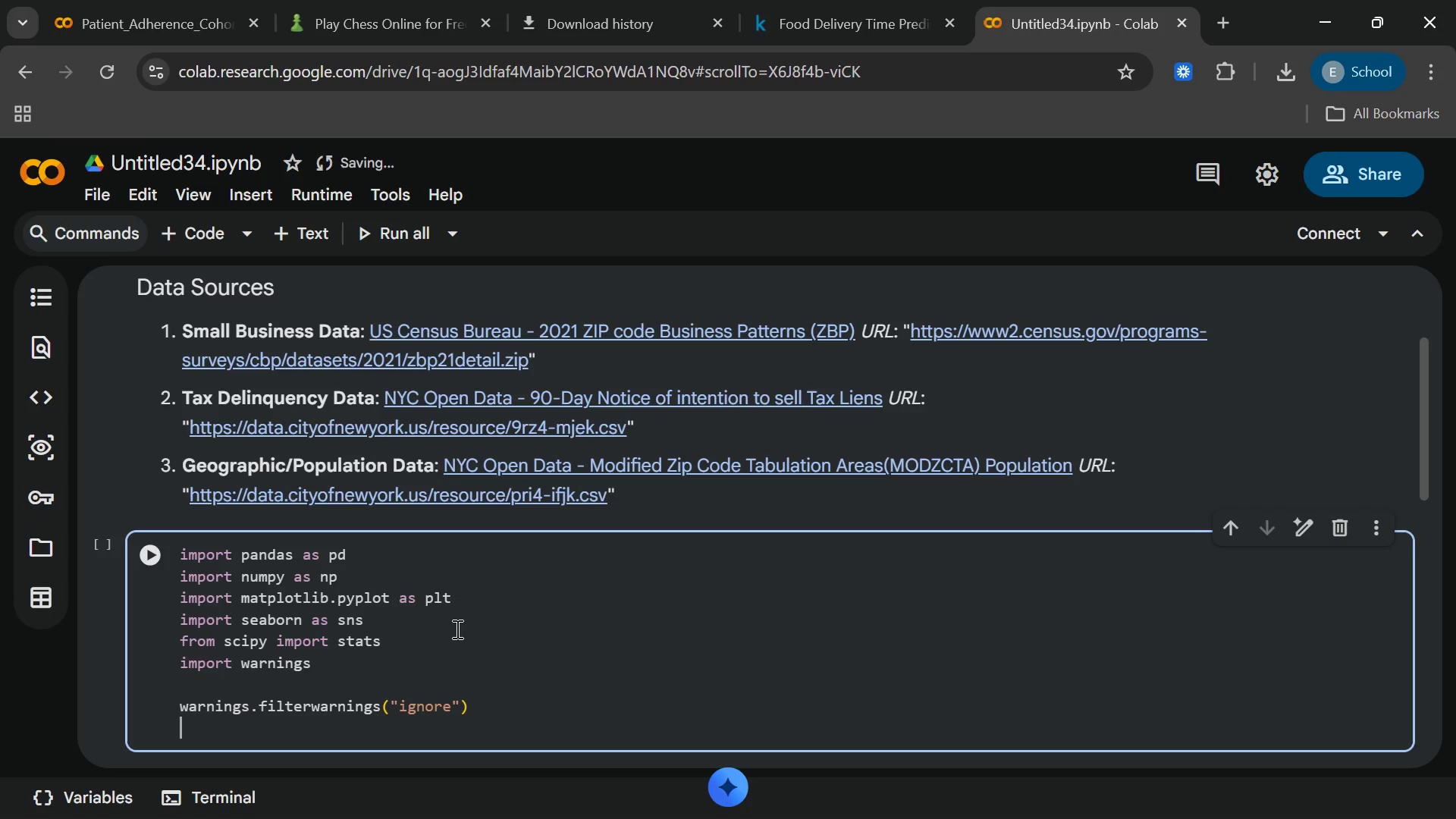 
 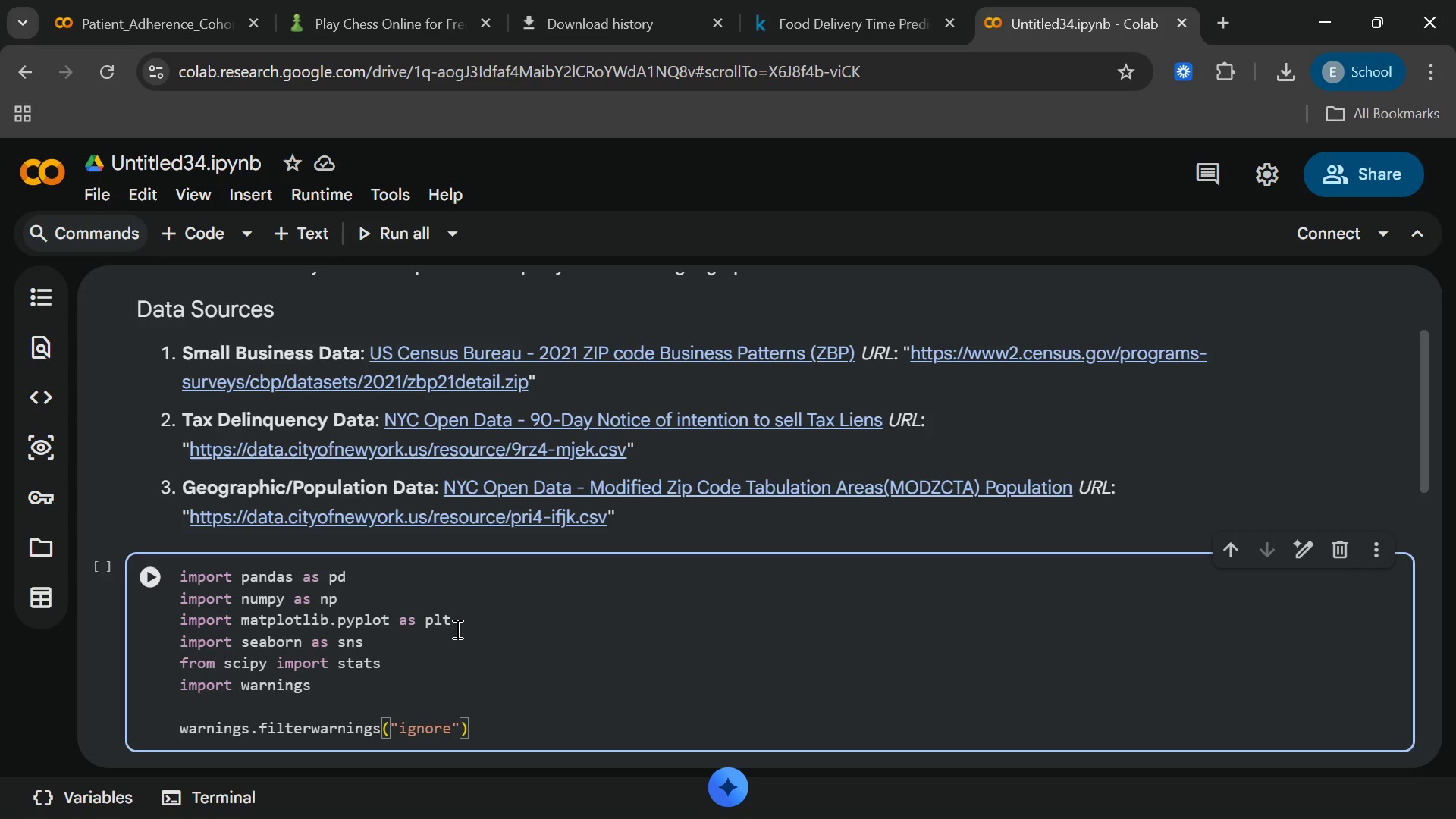 
key(Enter)
 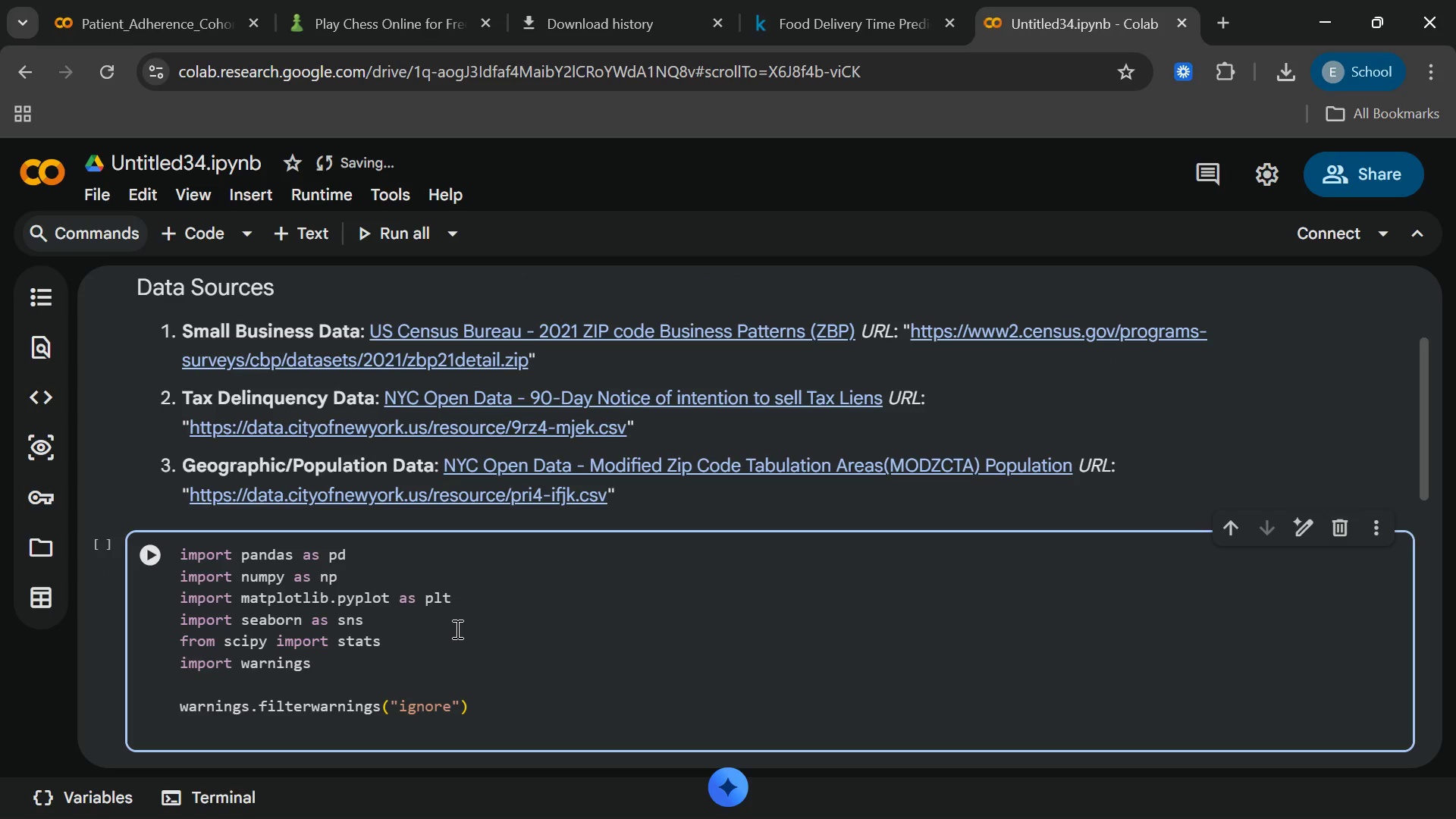 
type(sns.set_theme(style = "WHITE)
 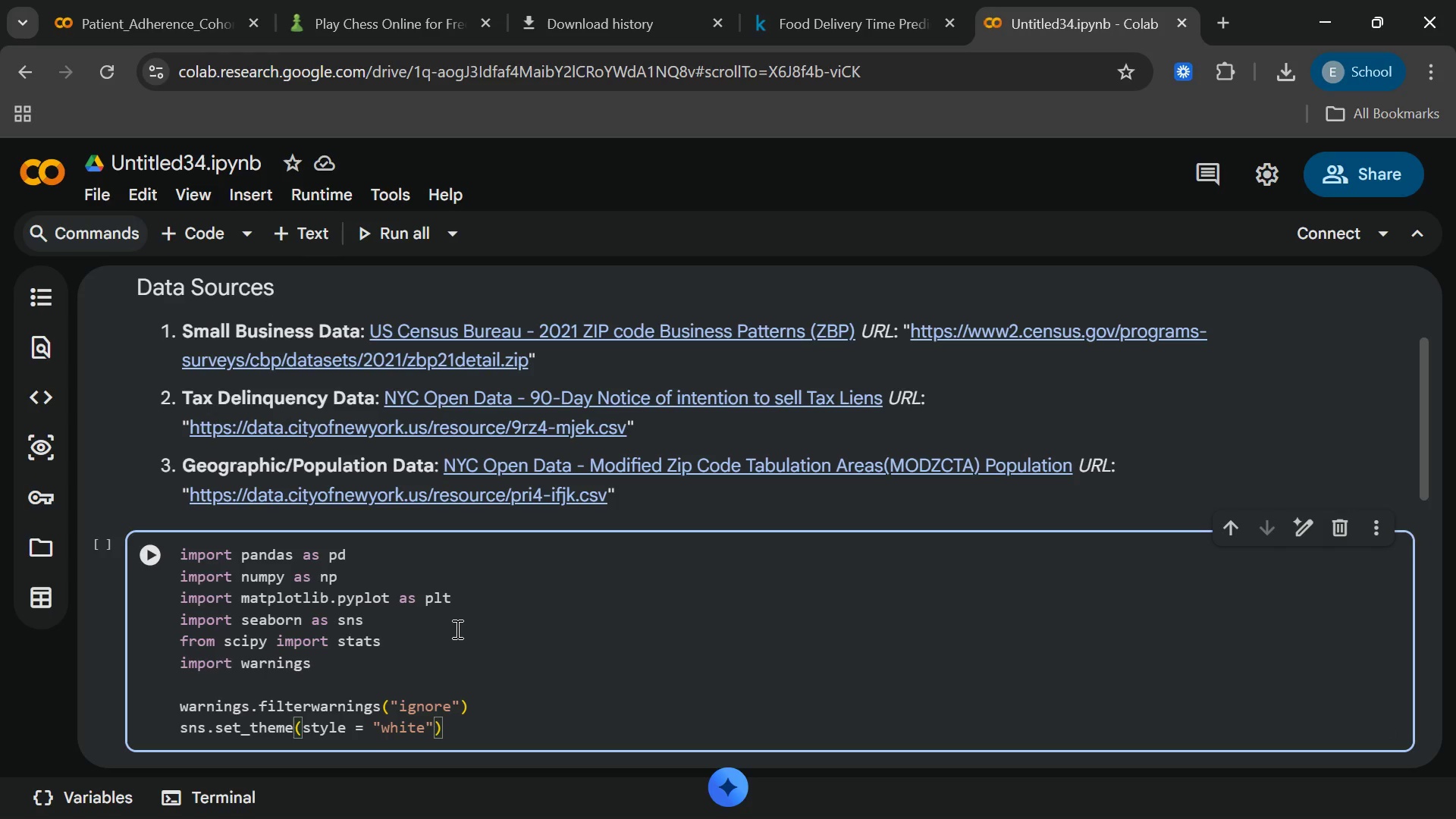 
type(GRID[End])
 